 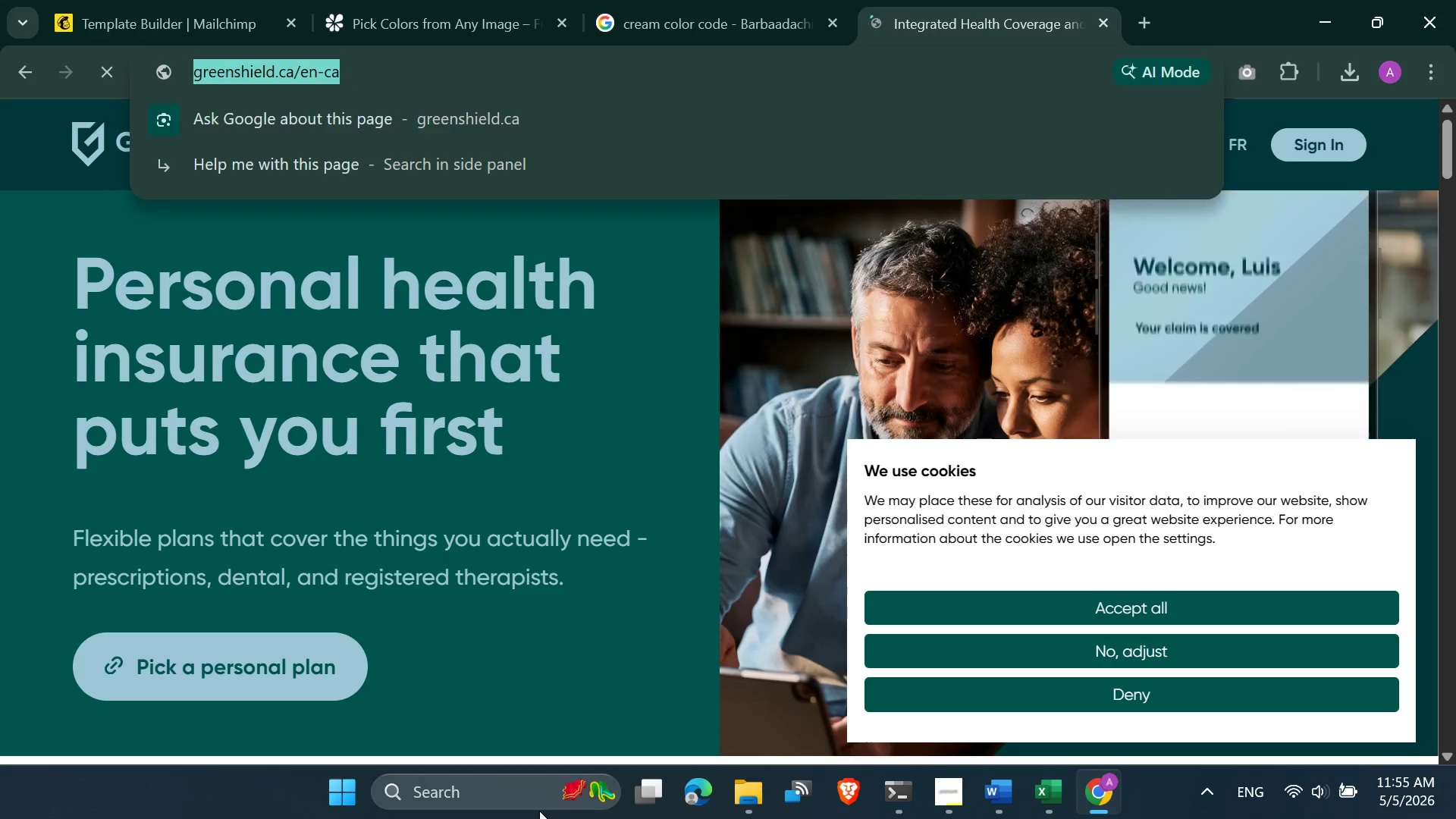 
left_click([179, 1])
 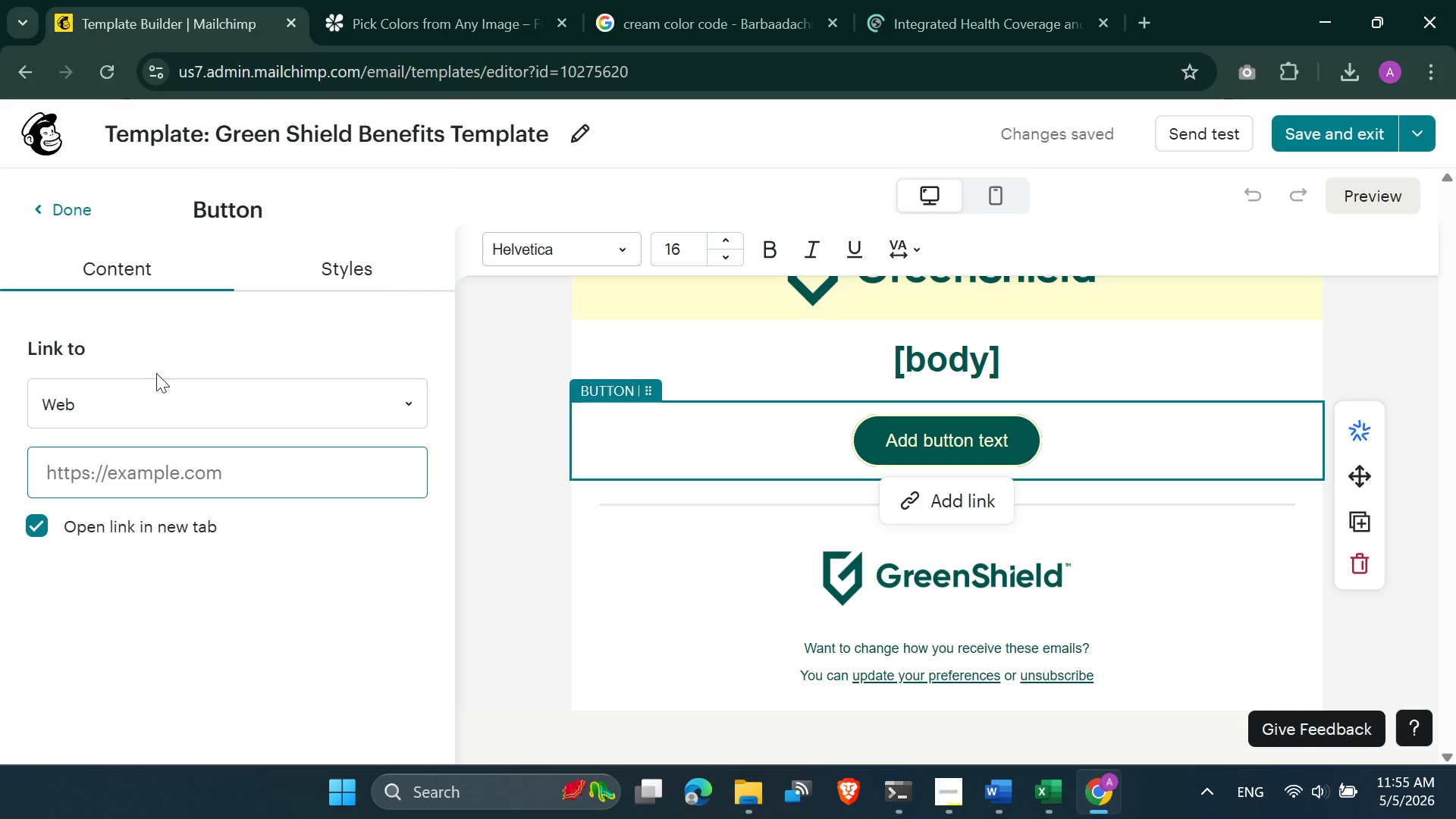 
left_click([129, 473])
 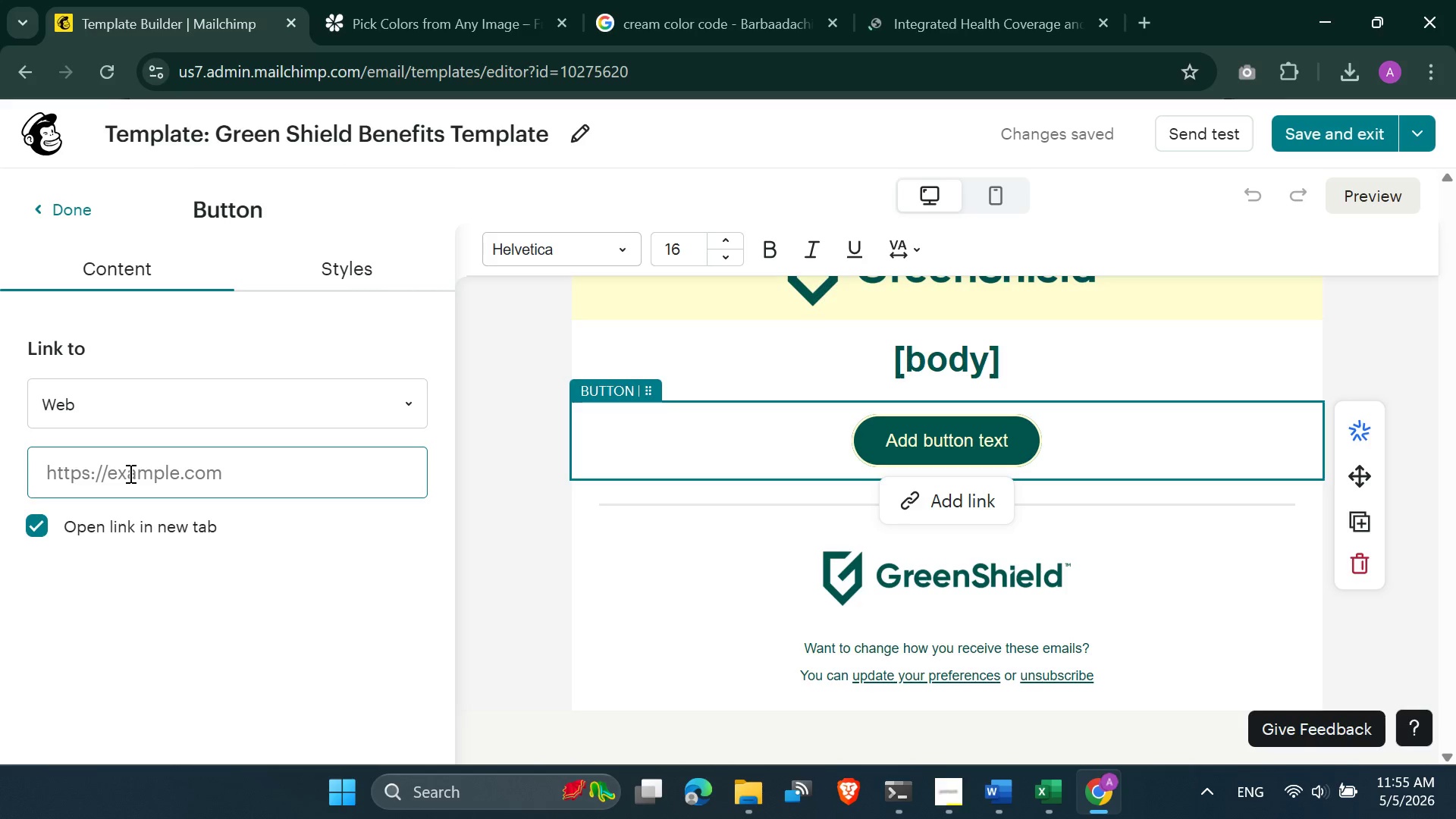 
hold_key(key=ControlLeft, duration=0.78)
 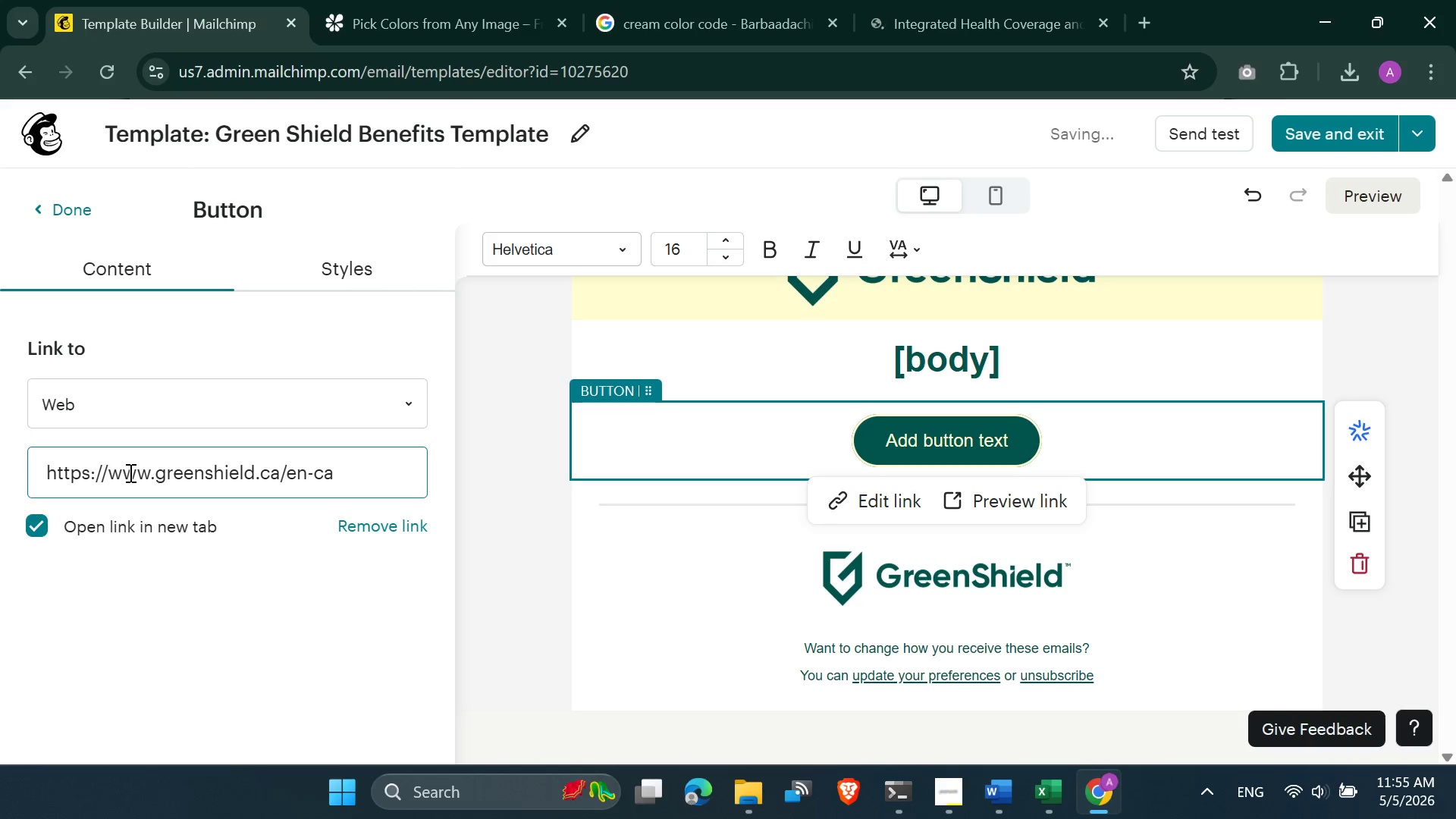 
type(/pa)
key(Backspace)
type(lace-holder)
 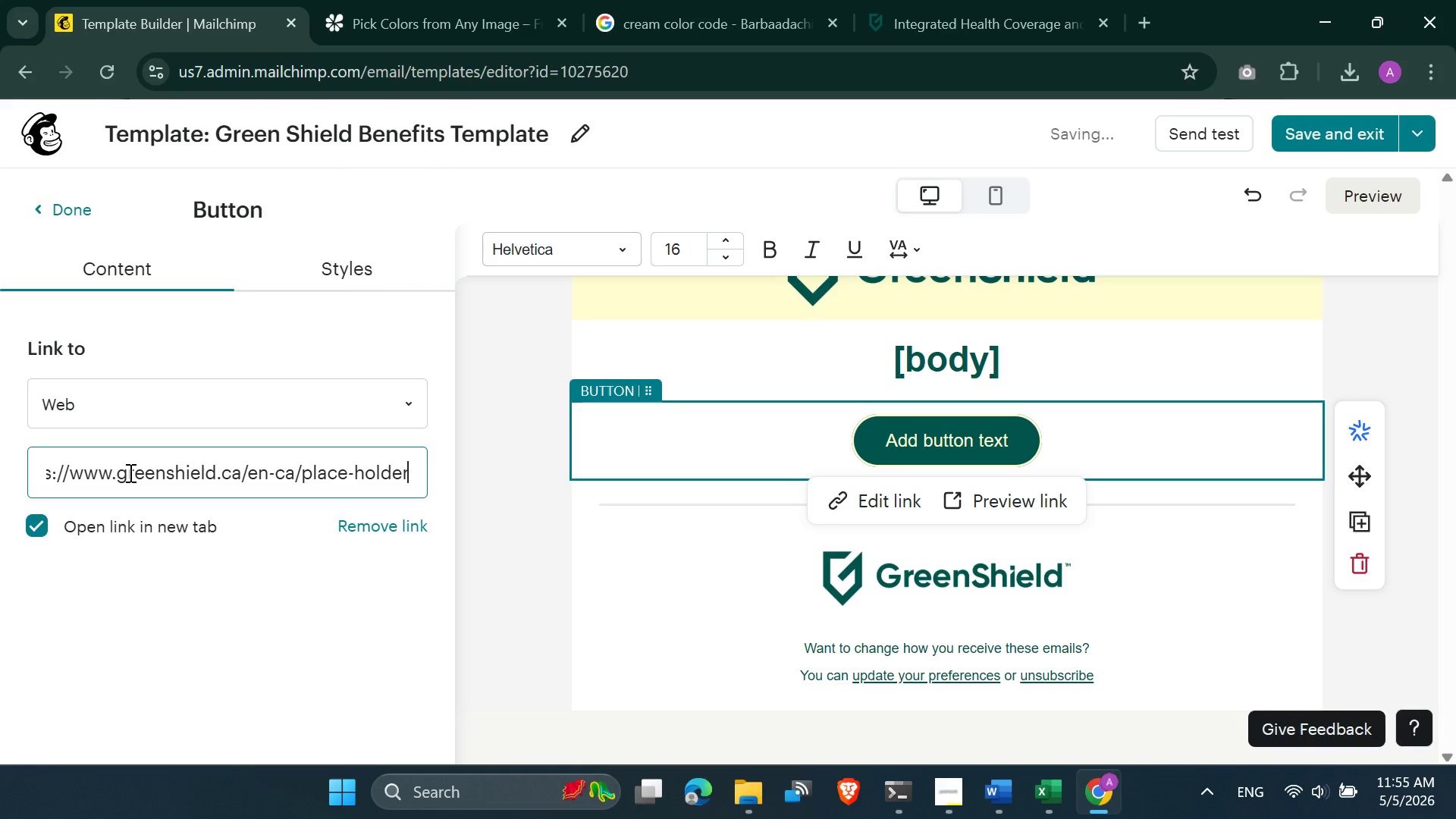 
key(Enter)
 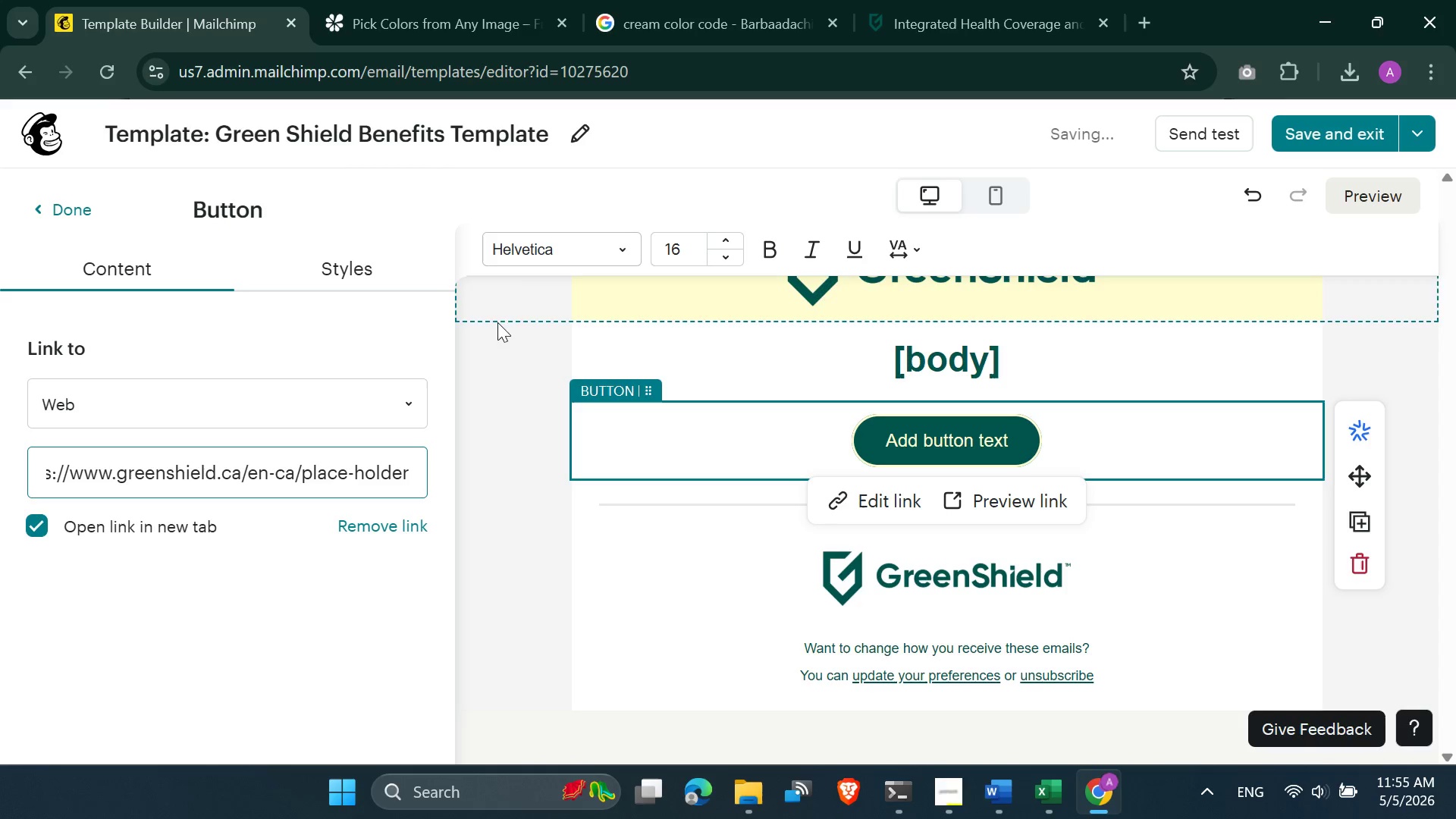 
left_click([524, 384])
 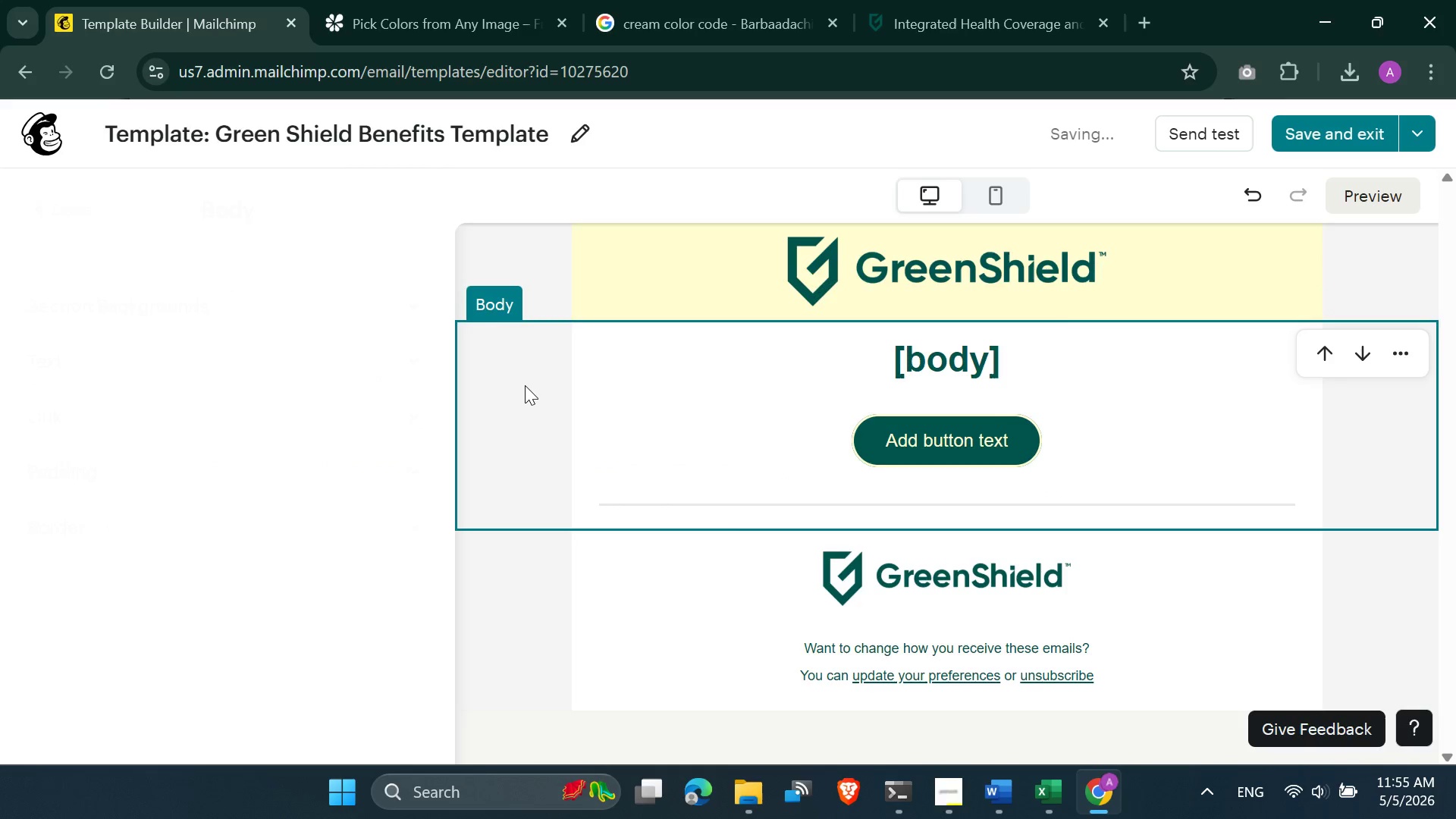 
scroll: coordinate [525, 385], scroll_direction: up, amount: 2.0
 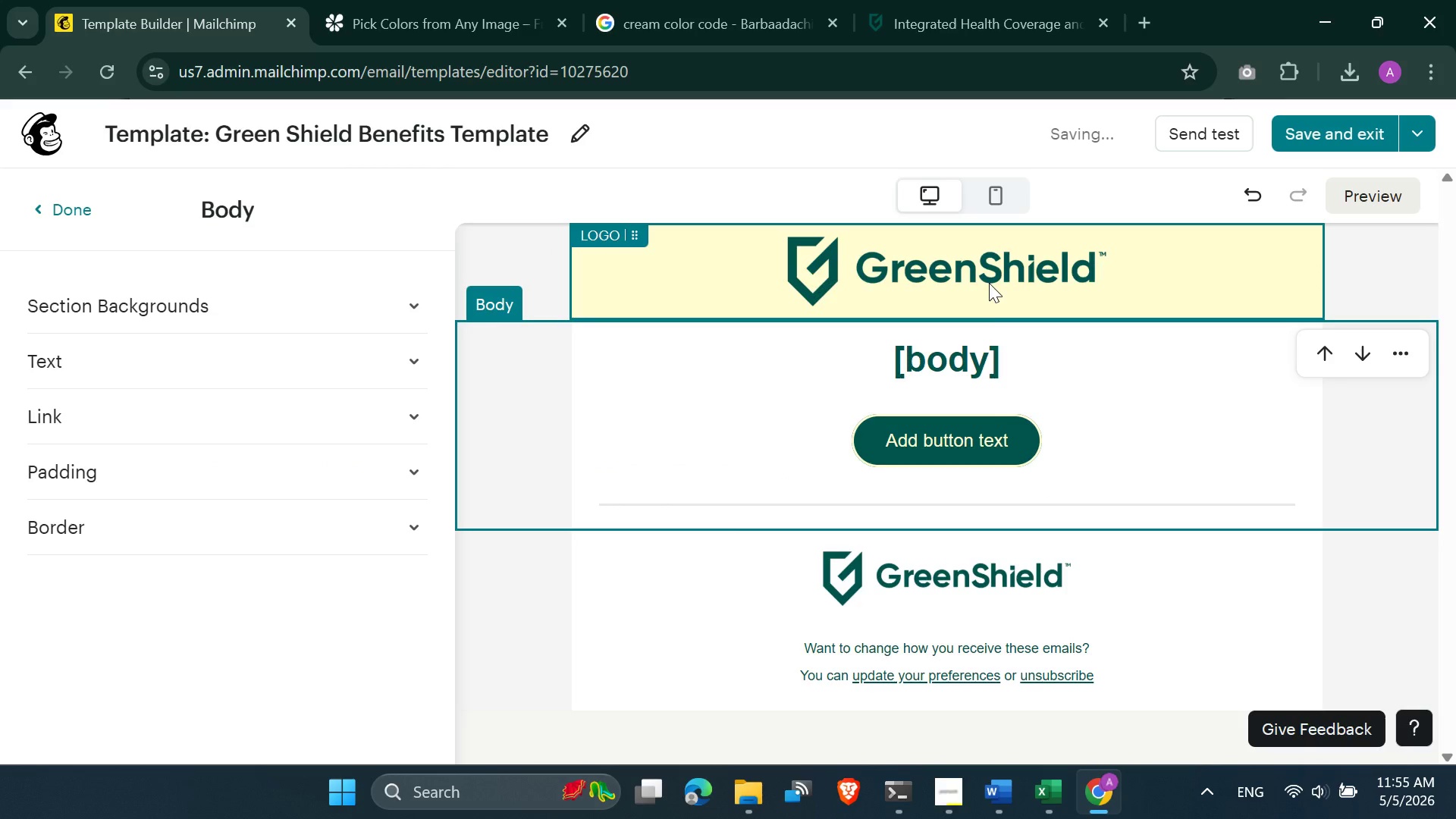 
scroll: coordinate [959, 400], scroll_direction: down, amount: 2.0
 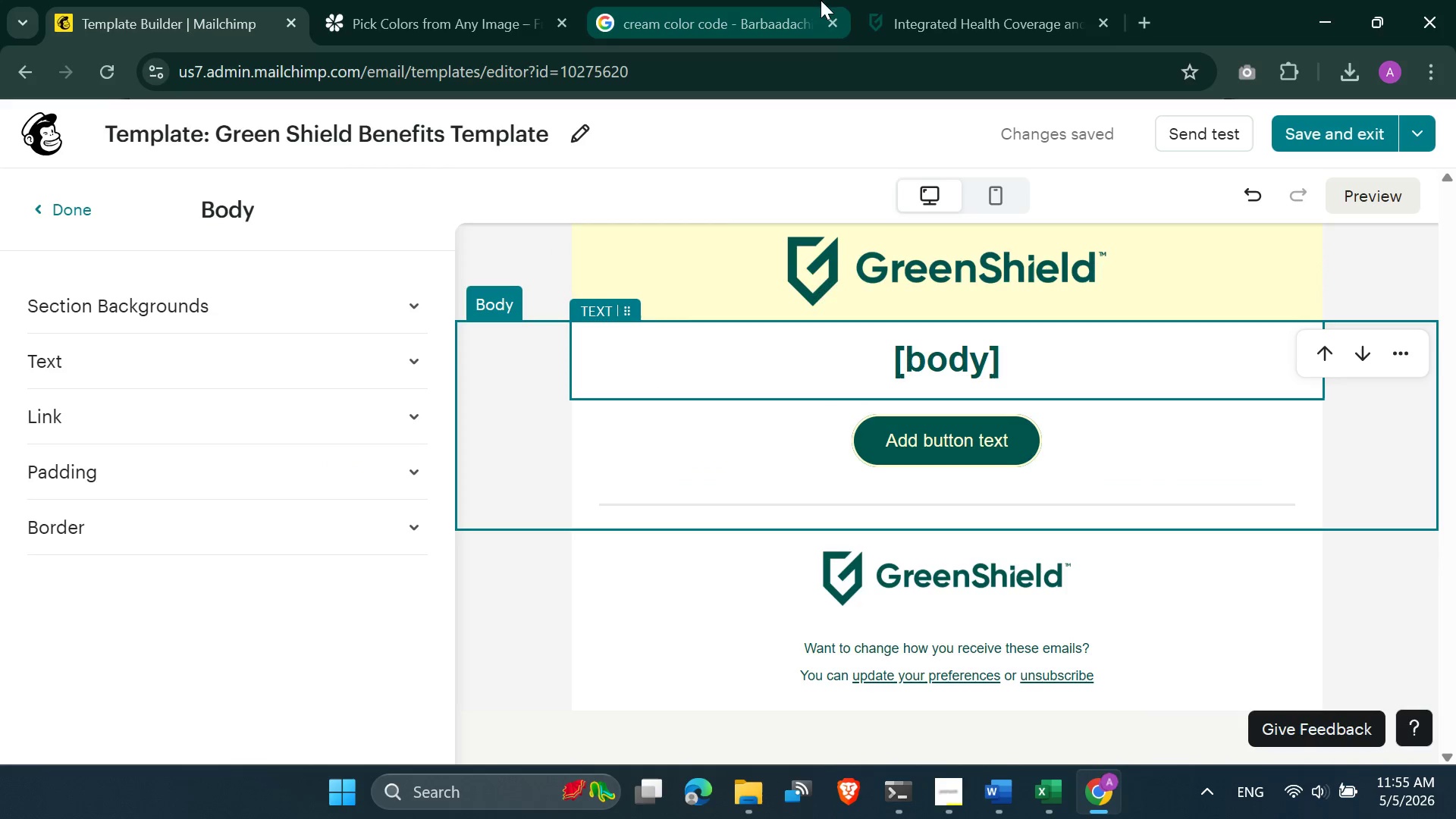 
left_click([924, 0])
 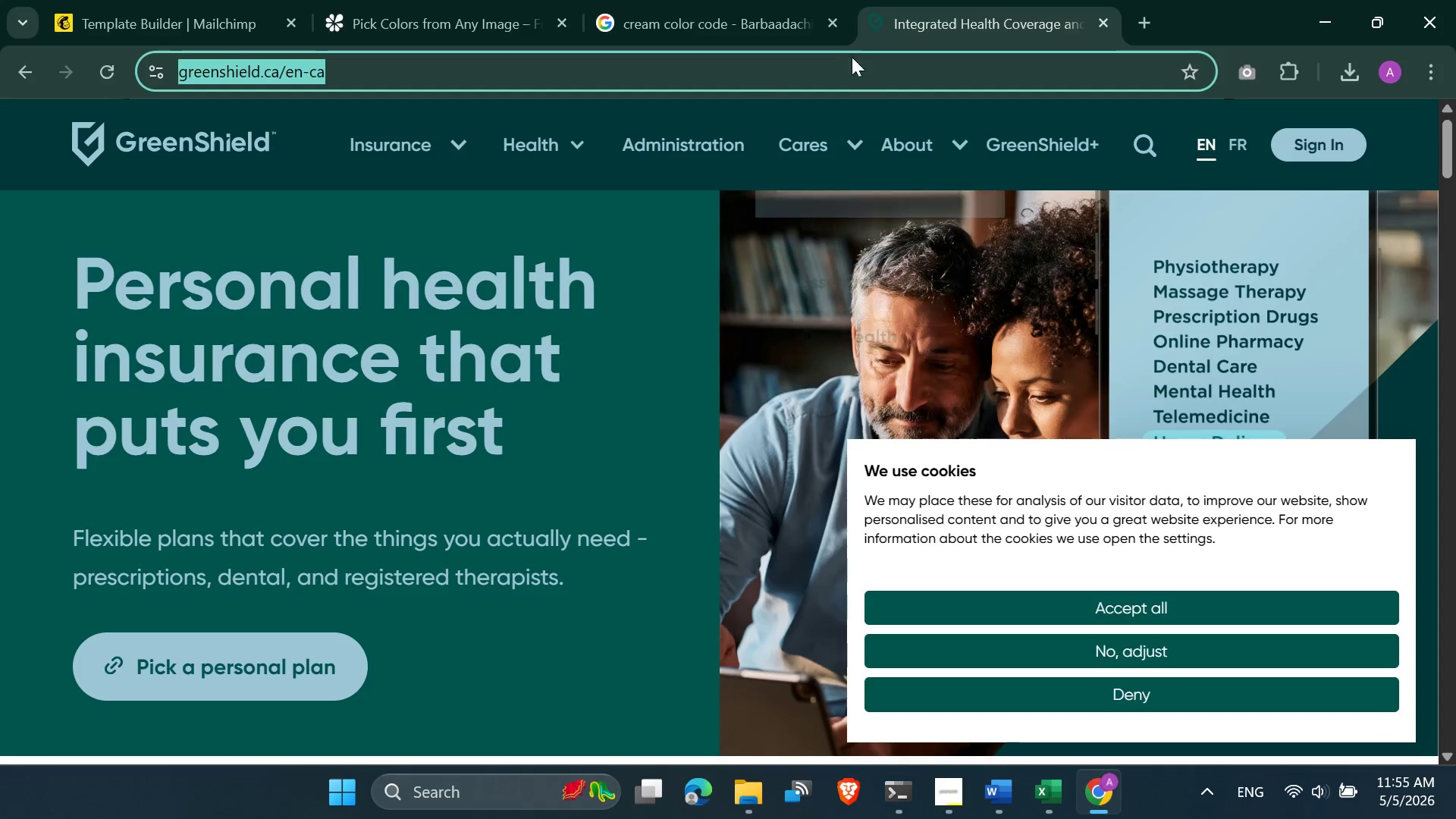 
left_click([721, 0])
 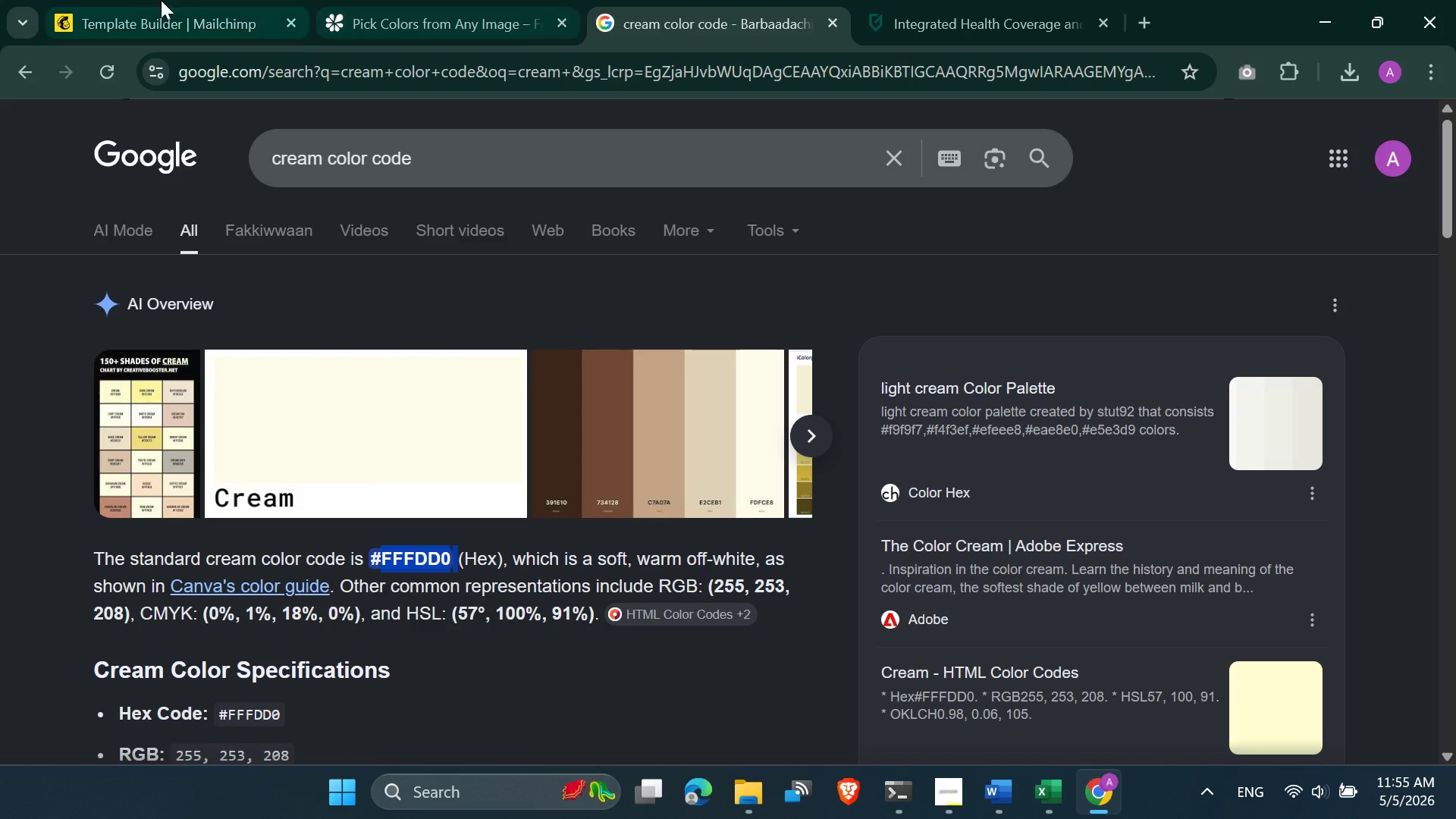 
left_click([139, 0])
 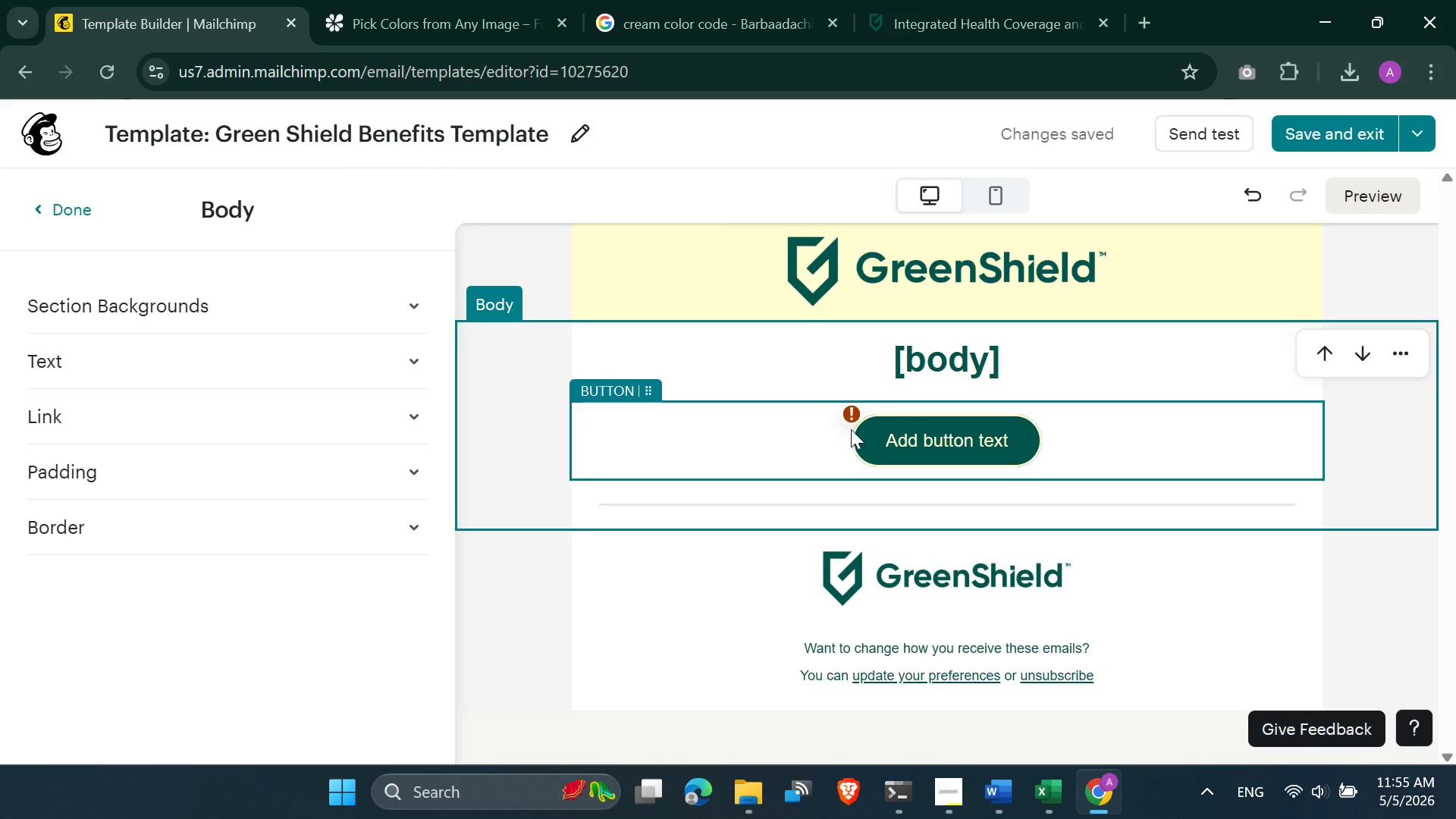 
left_click([855, 415])
 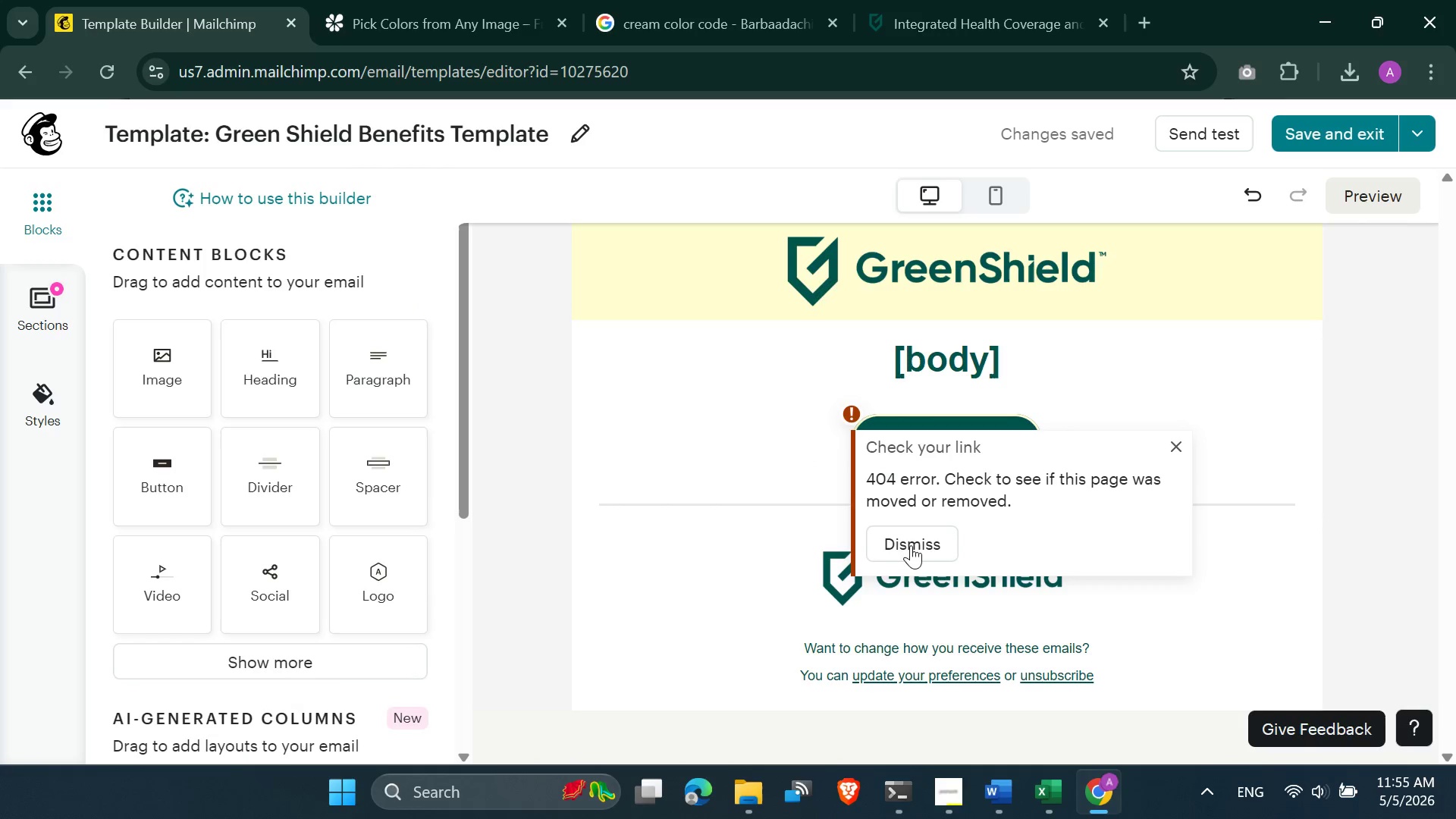 
left_click([912, 546])
 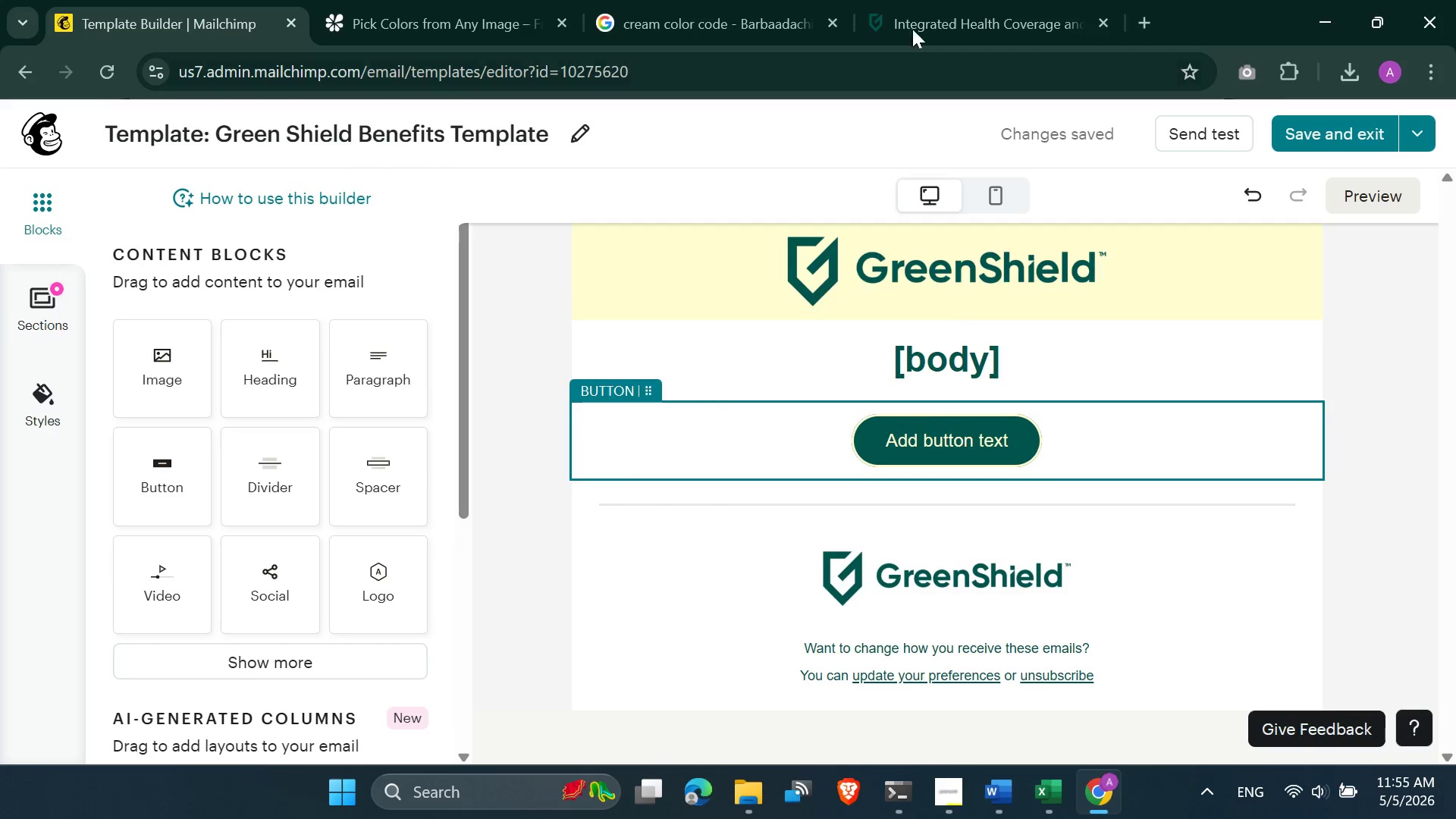 
left_click([962, 0])
 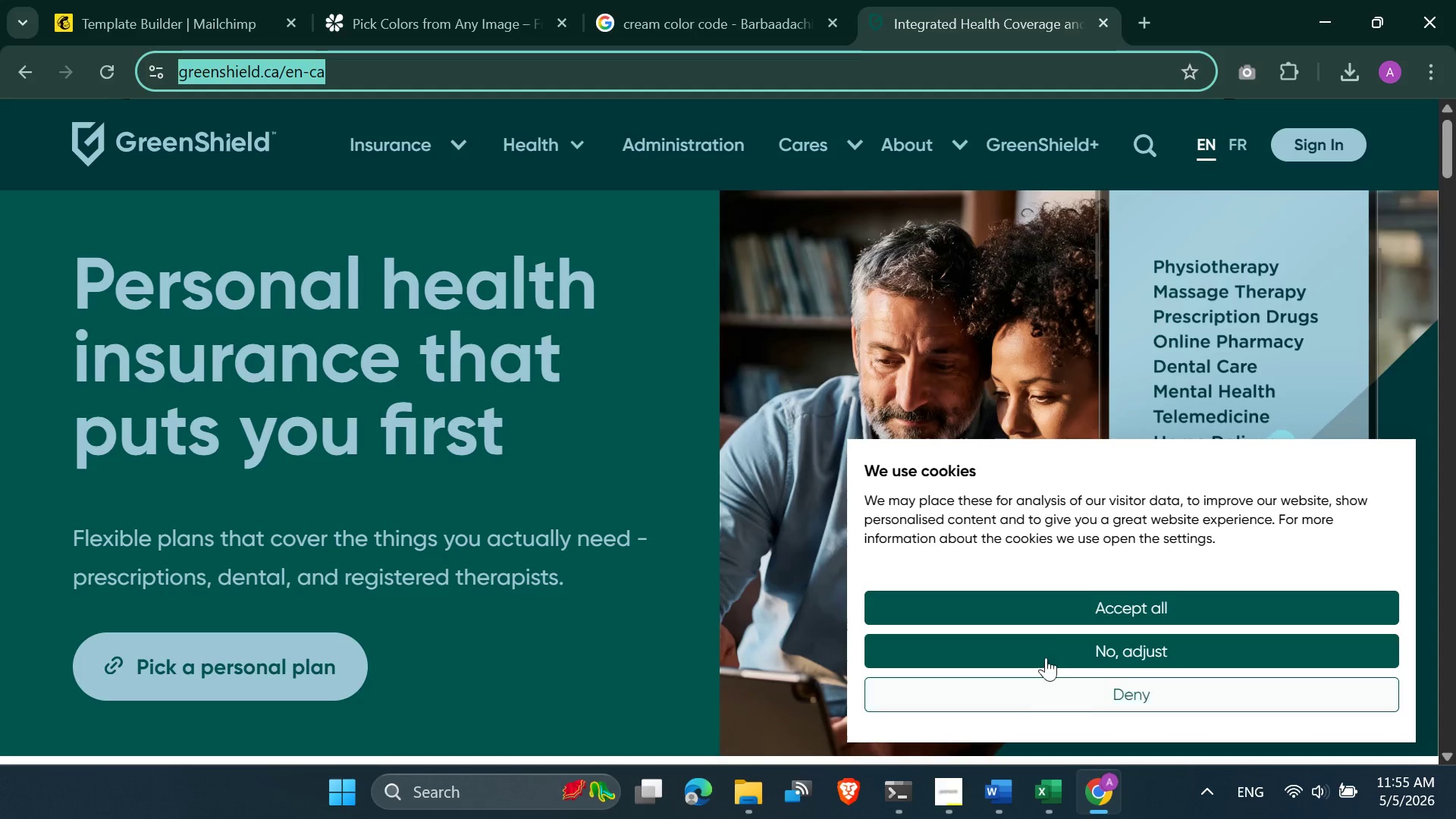 
left_click([1058, 610])
 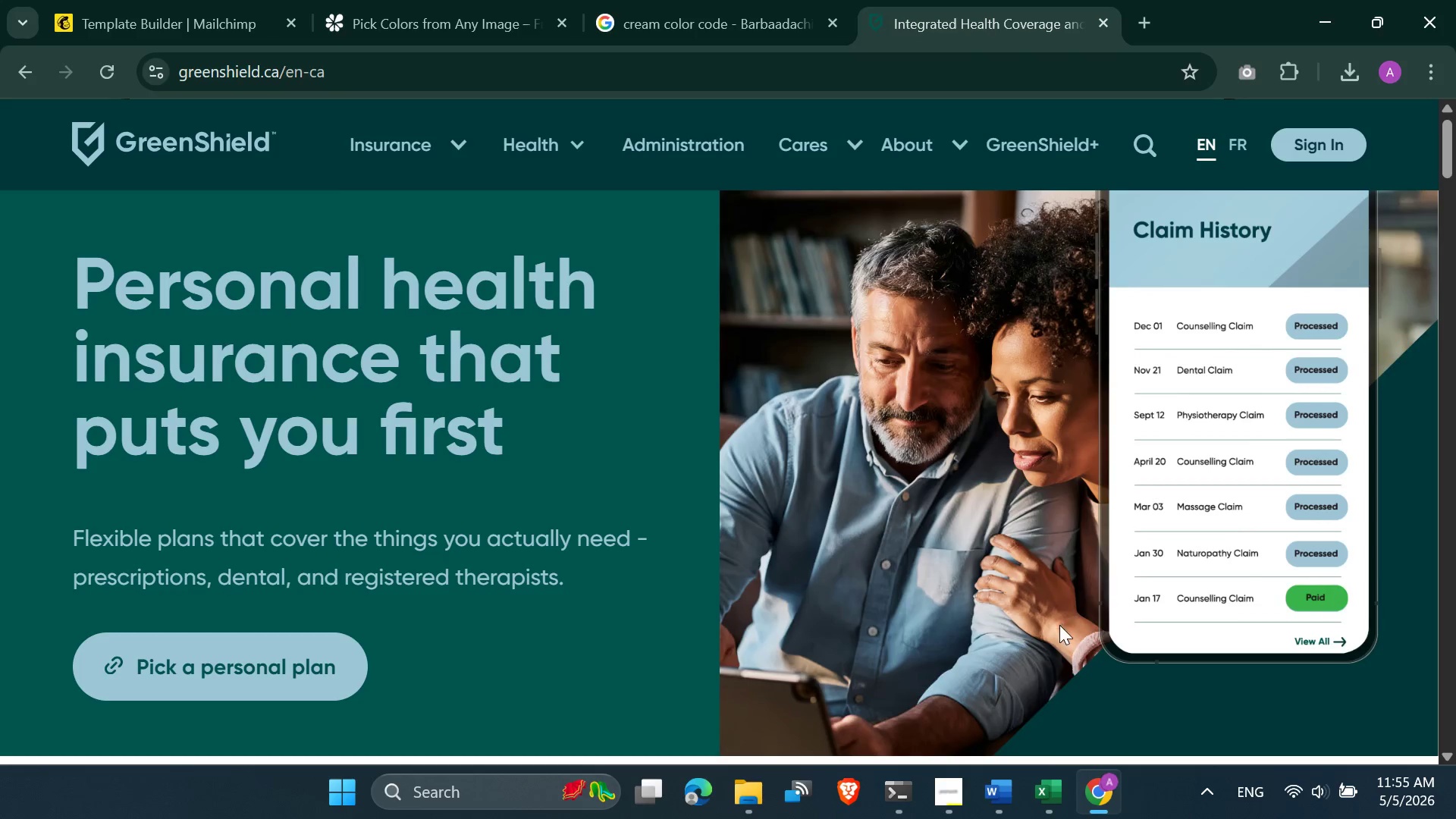 
scroll: coordinate [1102, 445], scroll_direction: up, amount: 2.0
 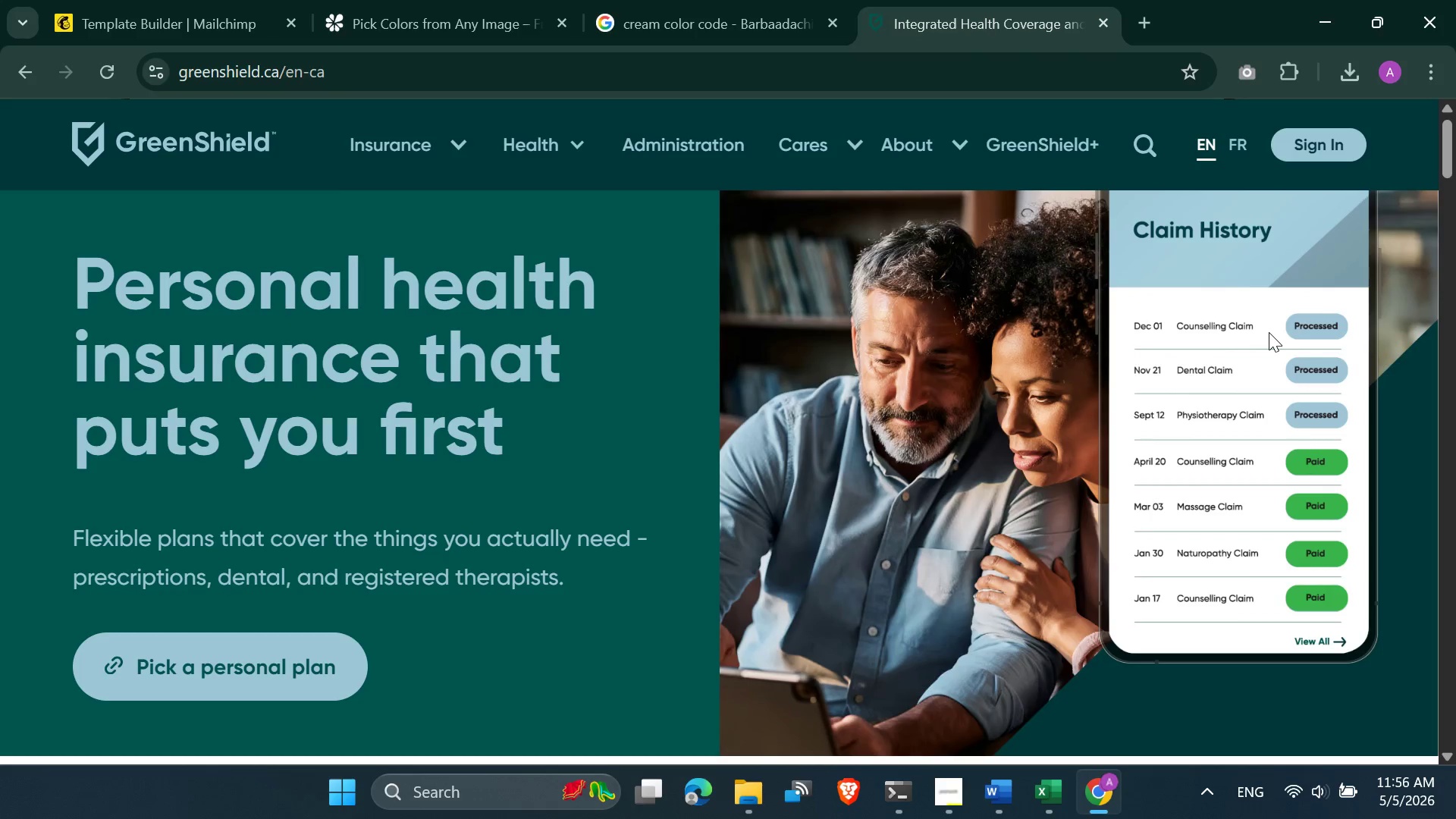 
scroll: coordinate [808, 601], scroll_direction: down, amount: 12.0
 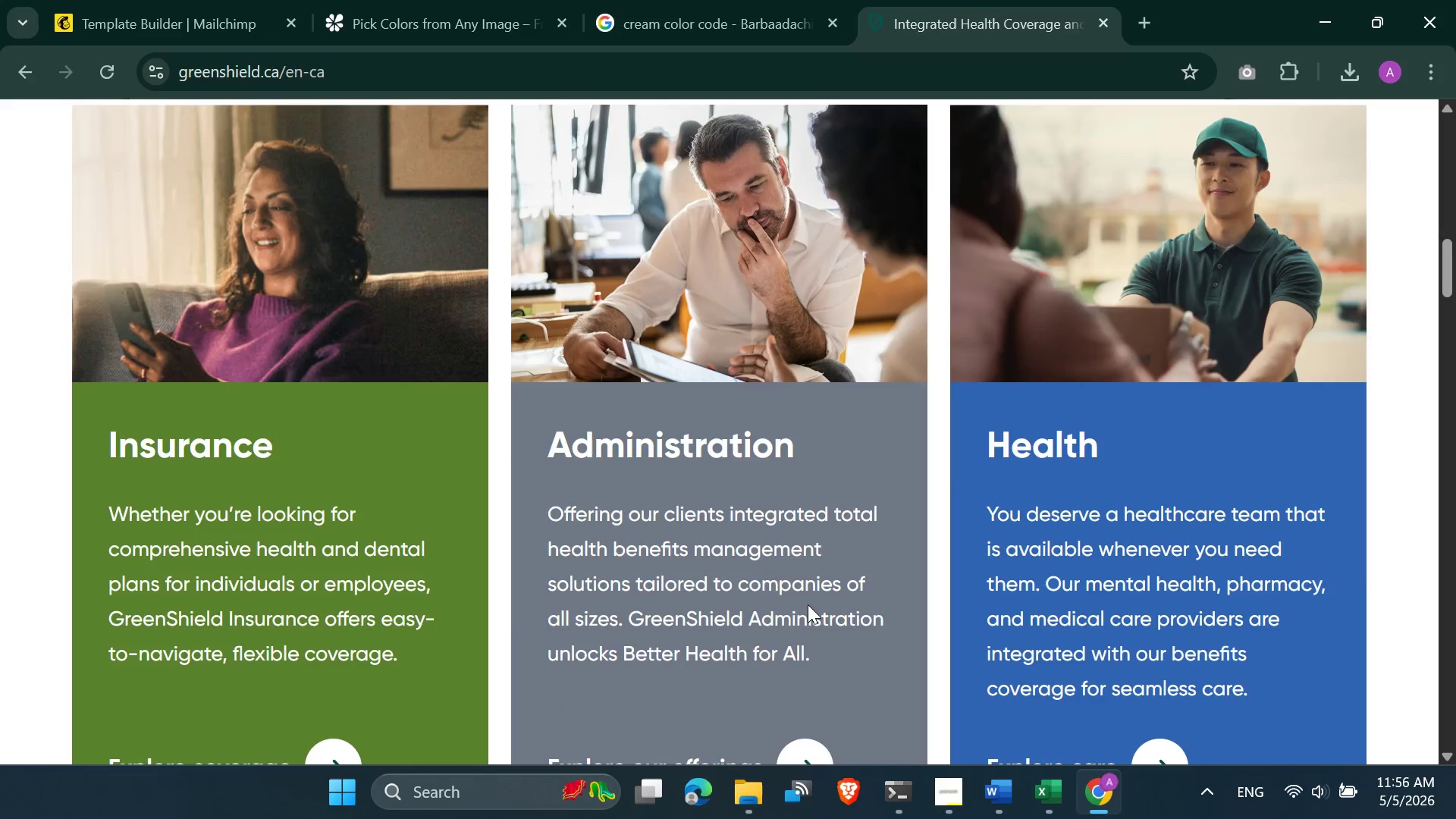 
scroll: coordinate [809, 602], scroll_direction: up, amount: 10.0
 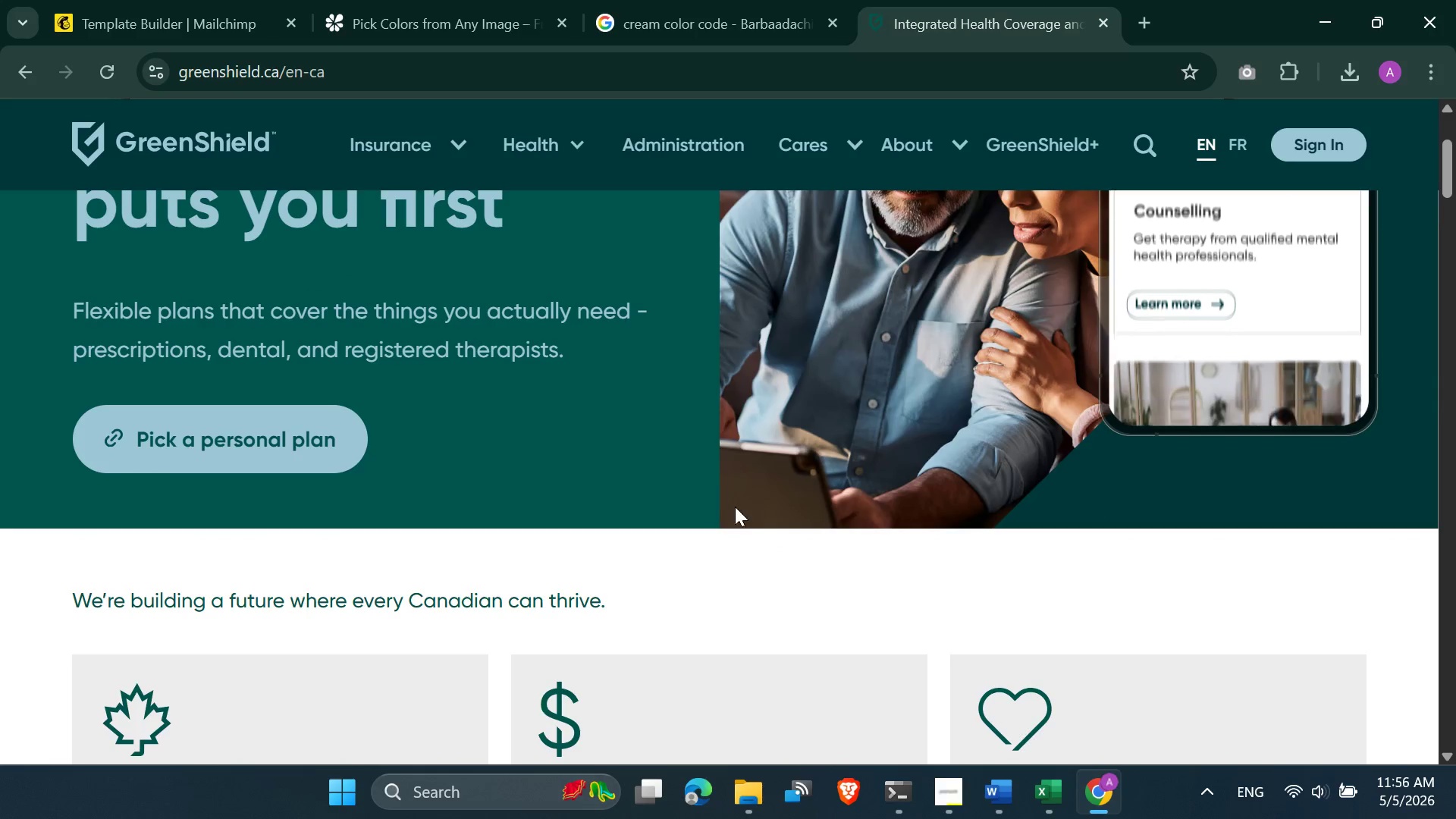 
scroll: coordinate [710, 551], scroll_direction: down, amount: 3.0
 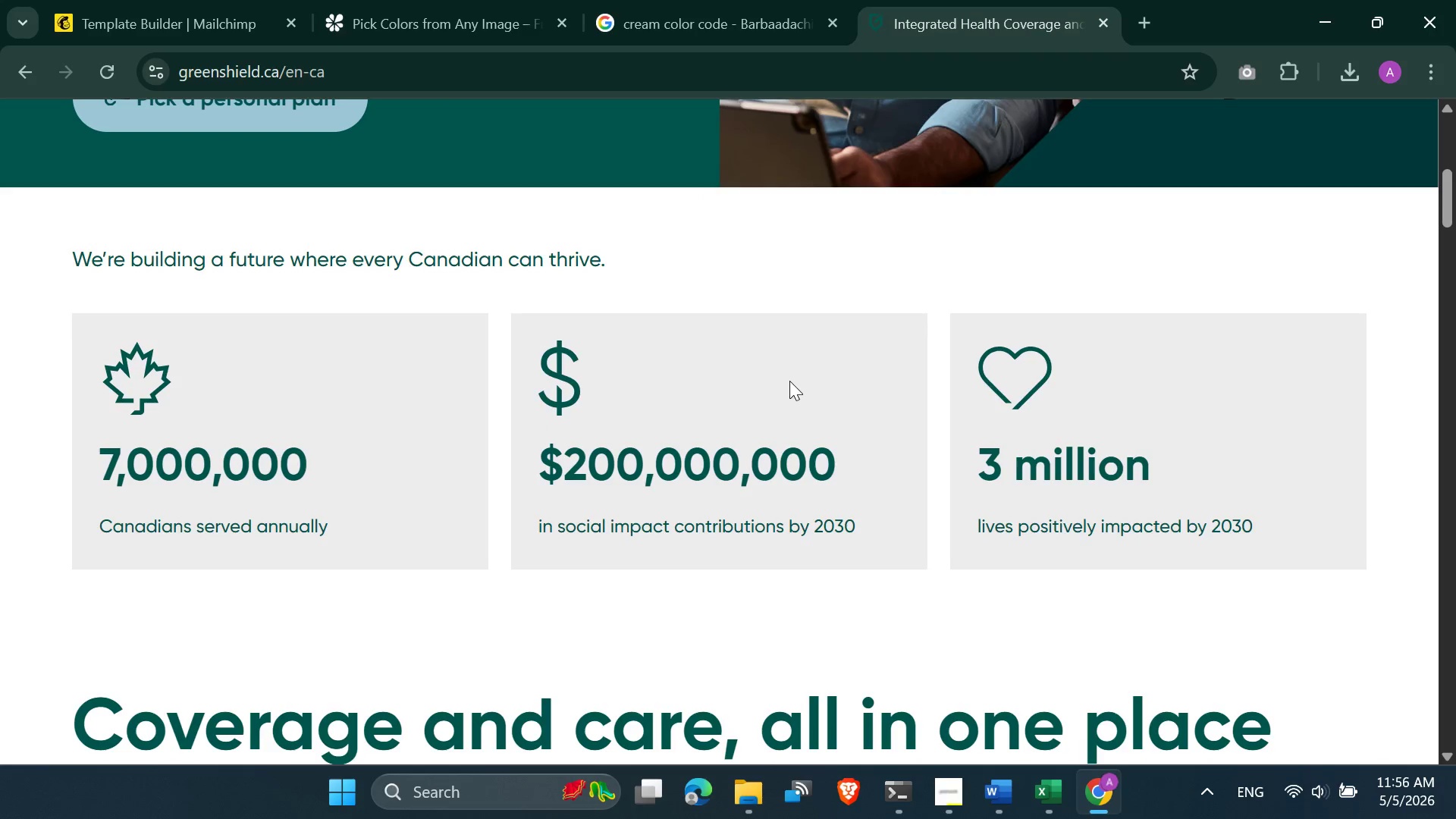 
left_click([789, 381])
 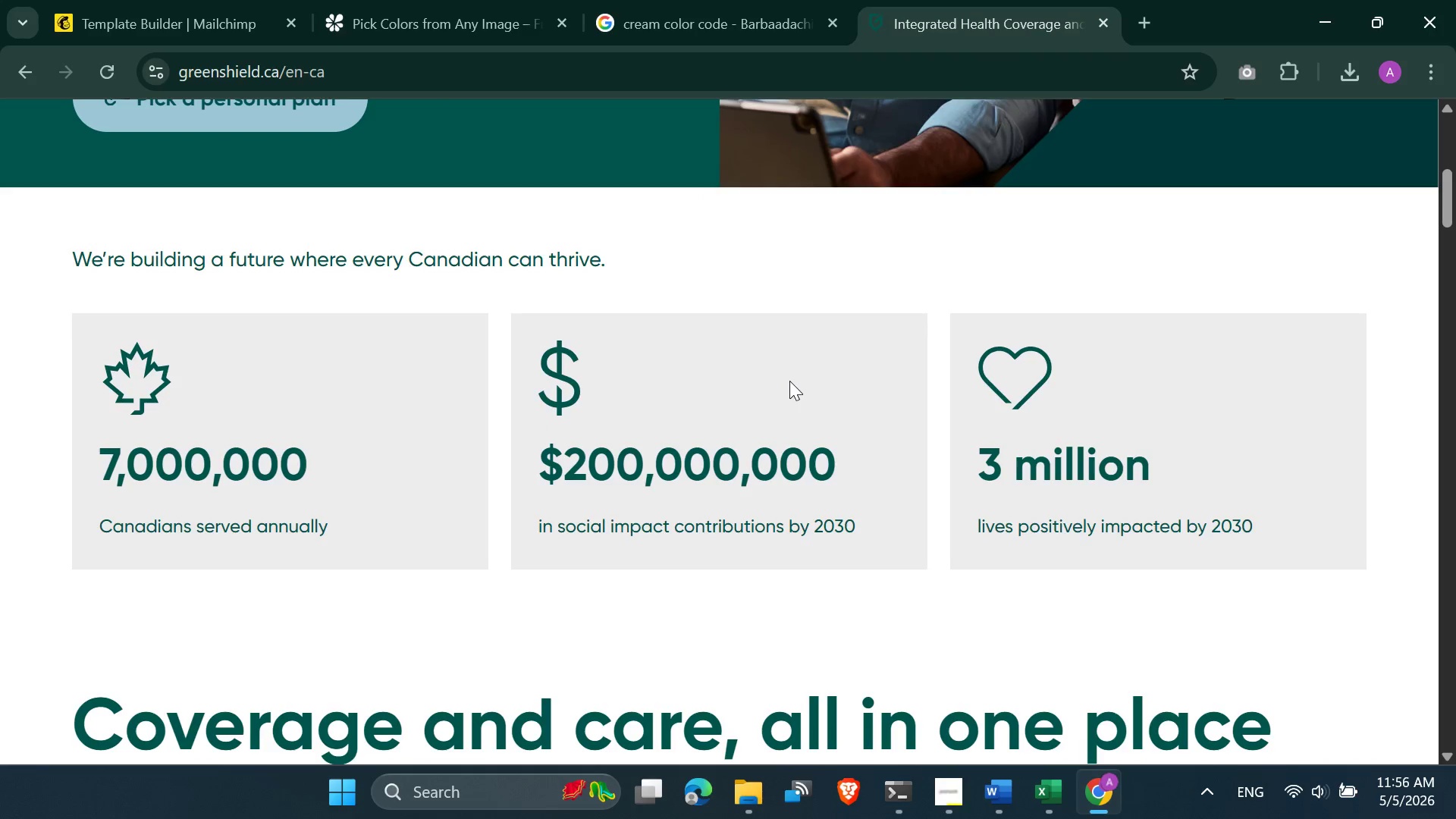 
wait(5.2)
 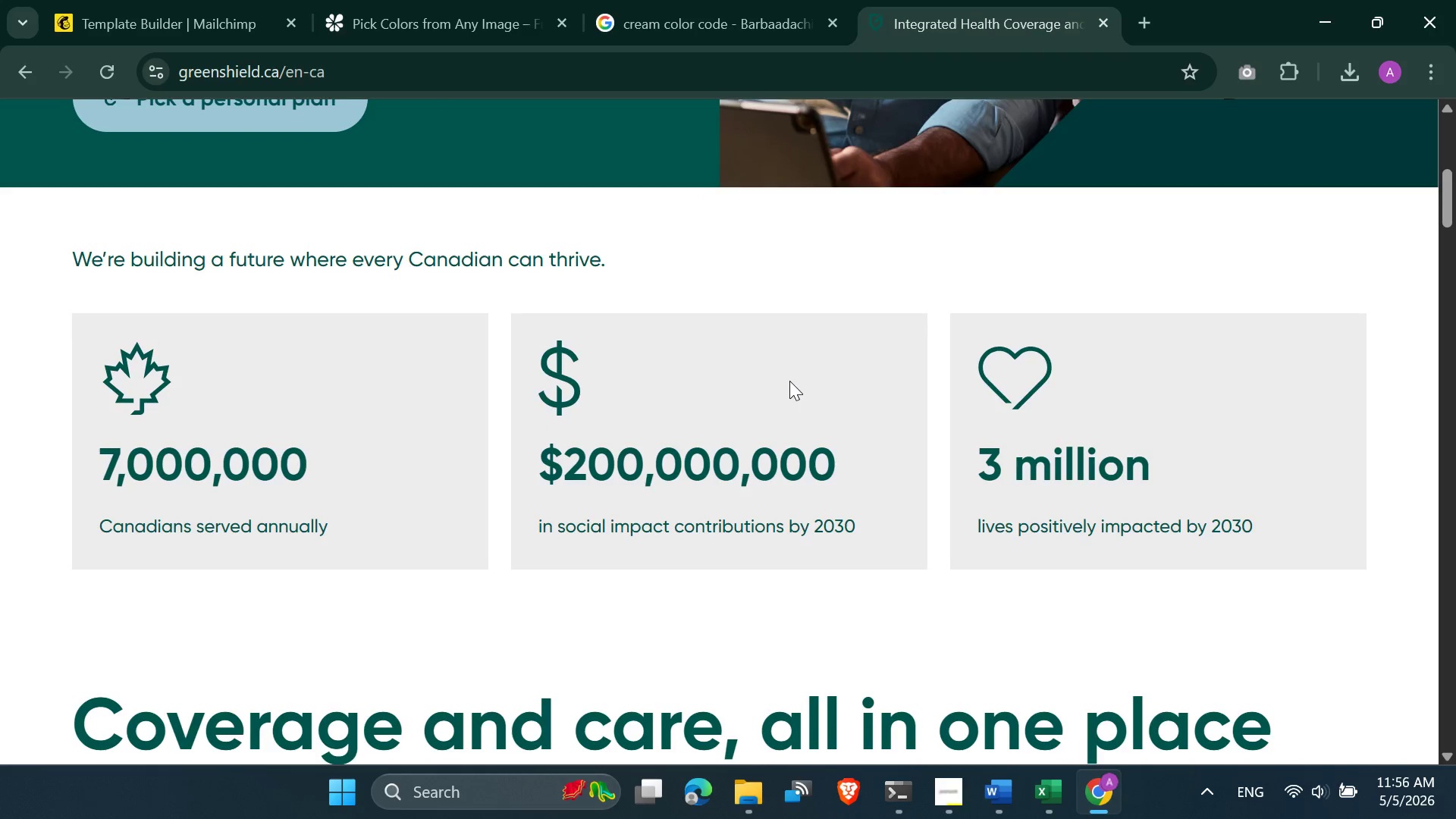 
key(PrintScreen)
 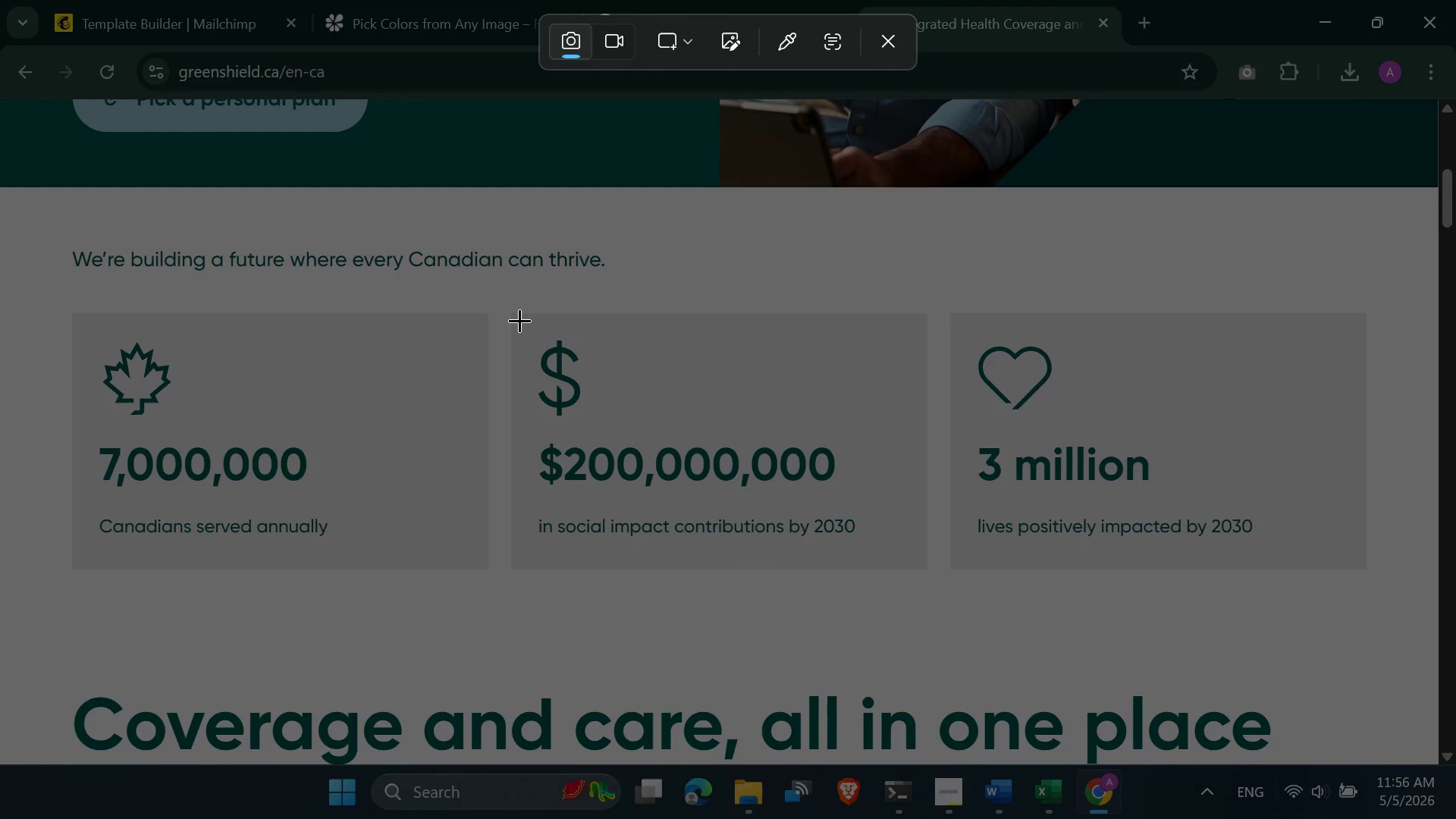 
left_click_drag(start_coordinate=[510, 313], to_coordinate=[935, 566])
 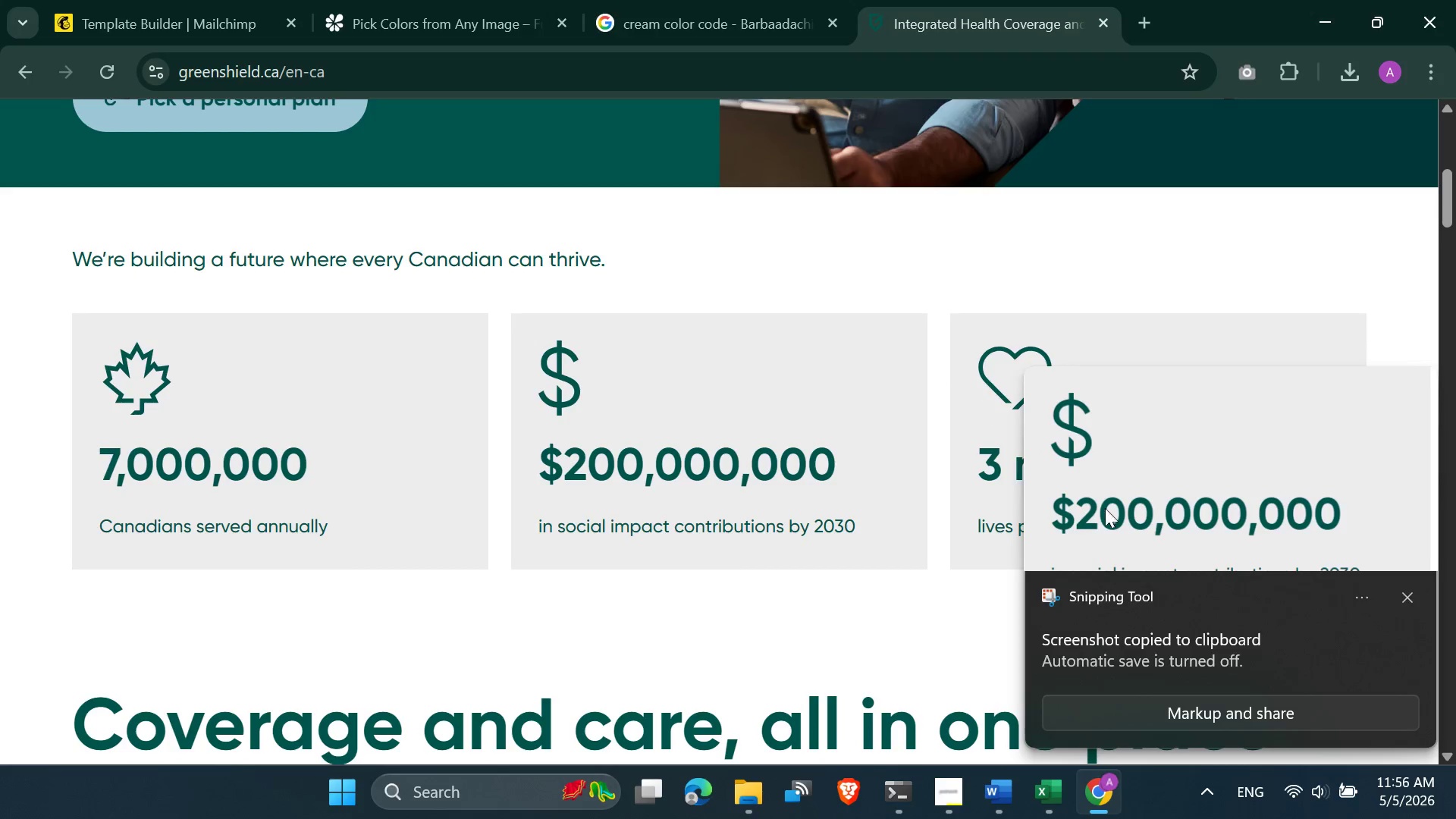 
left_click([1150, 466])
 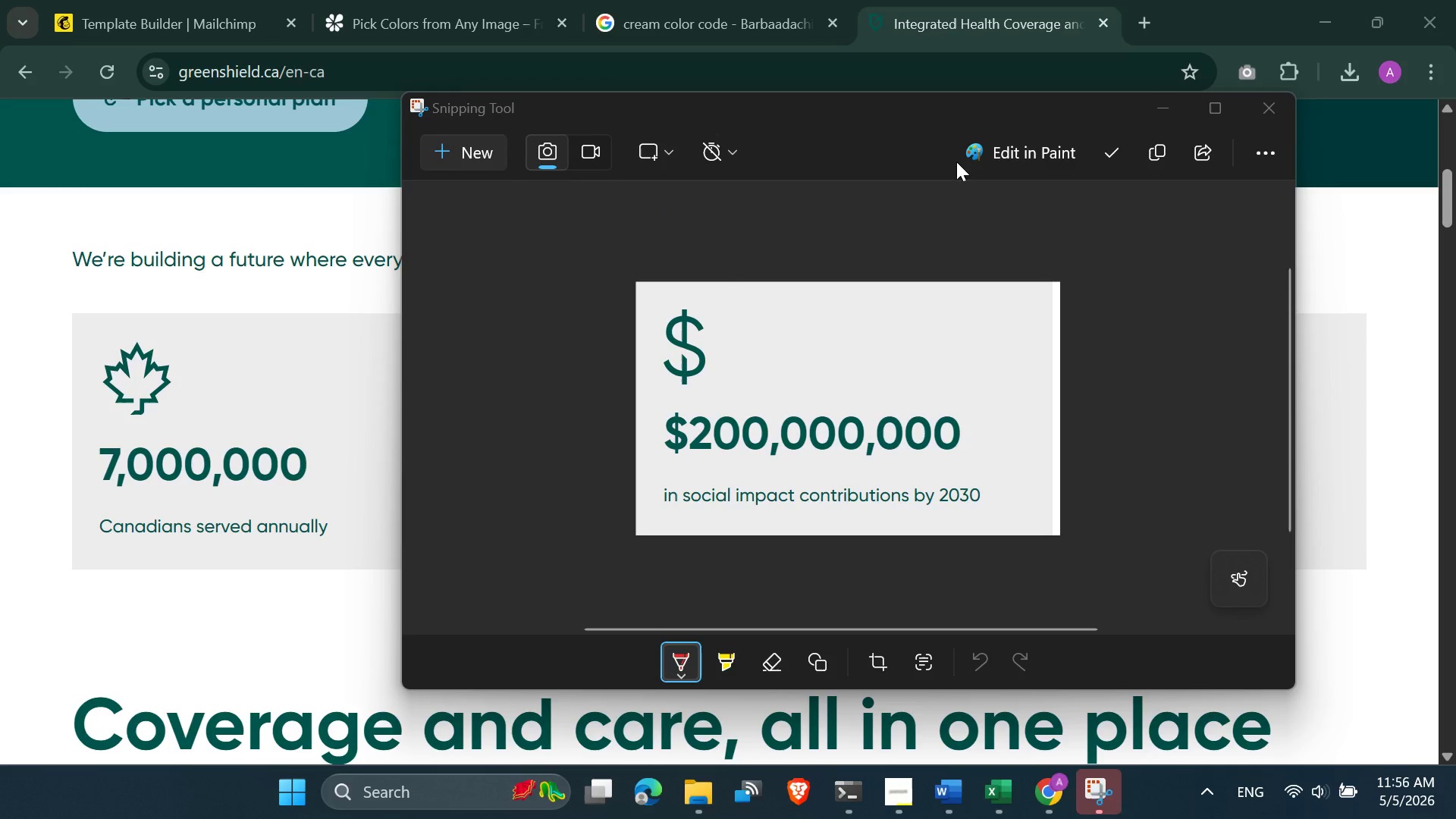 
left_click([1119, 154])
 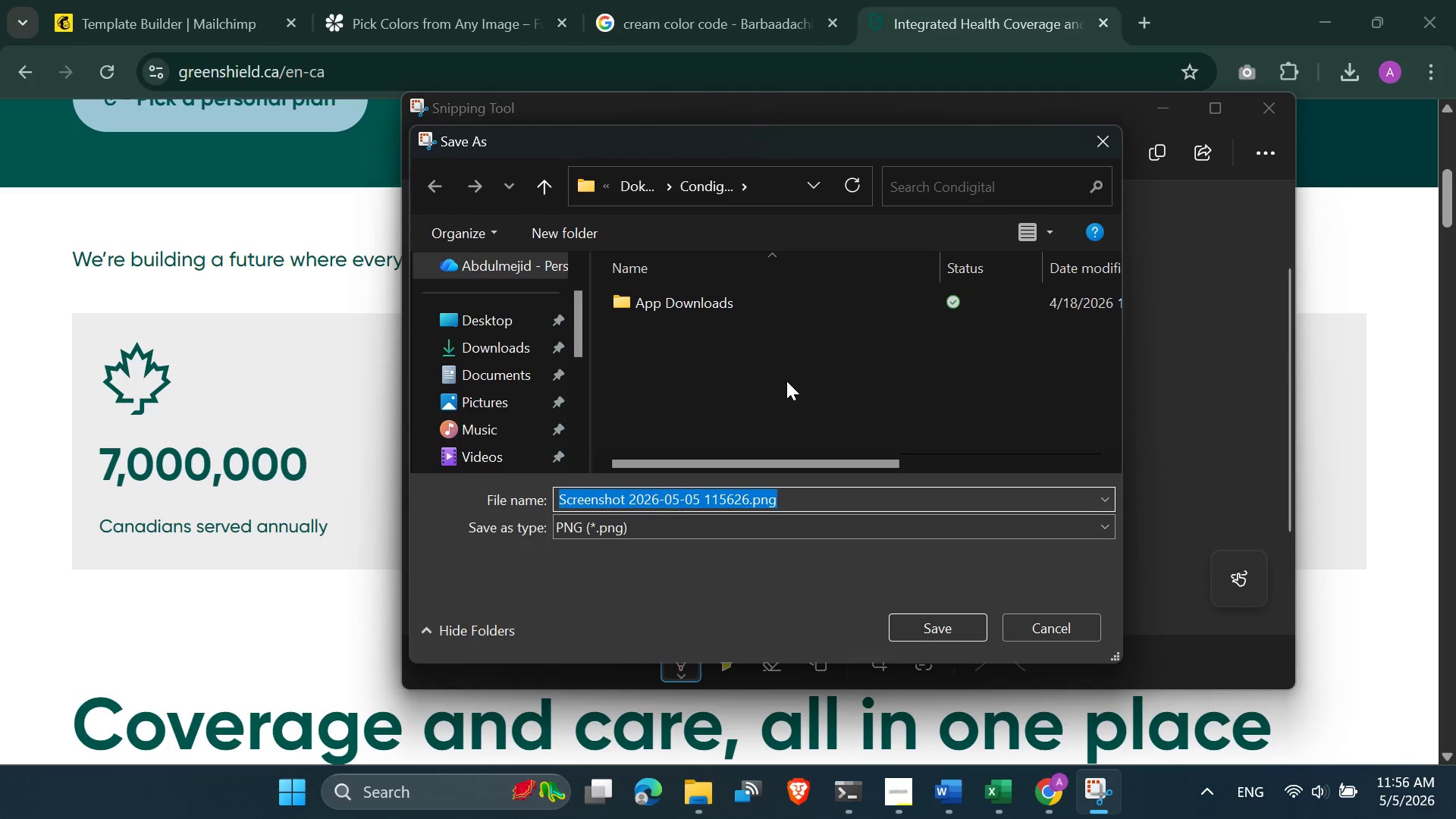 
left_click([507, 348])
 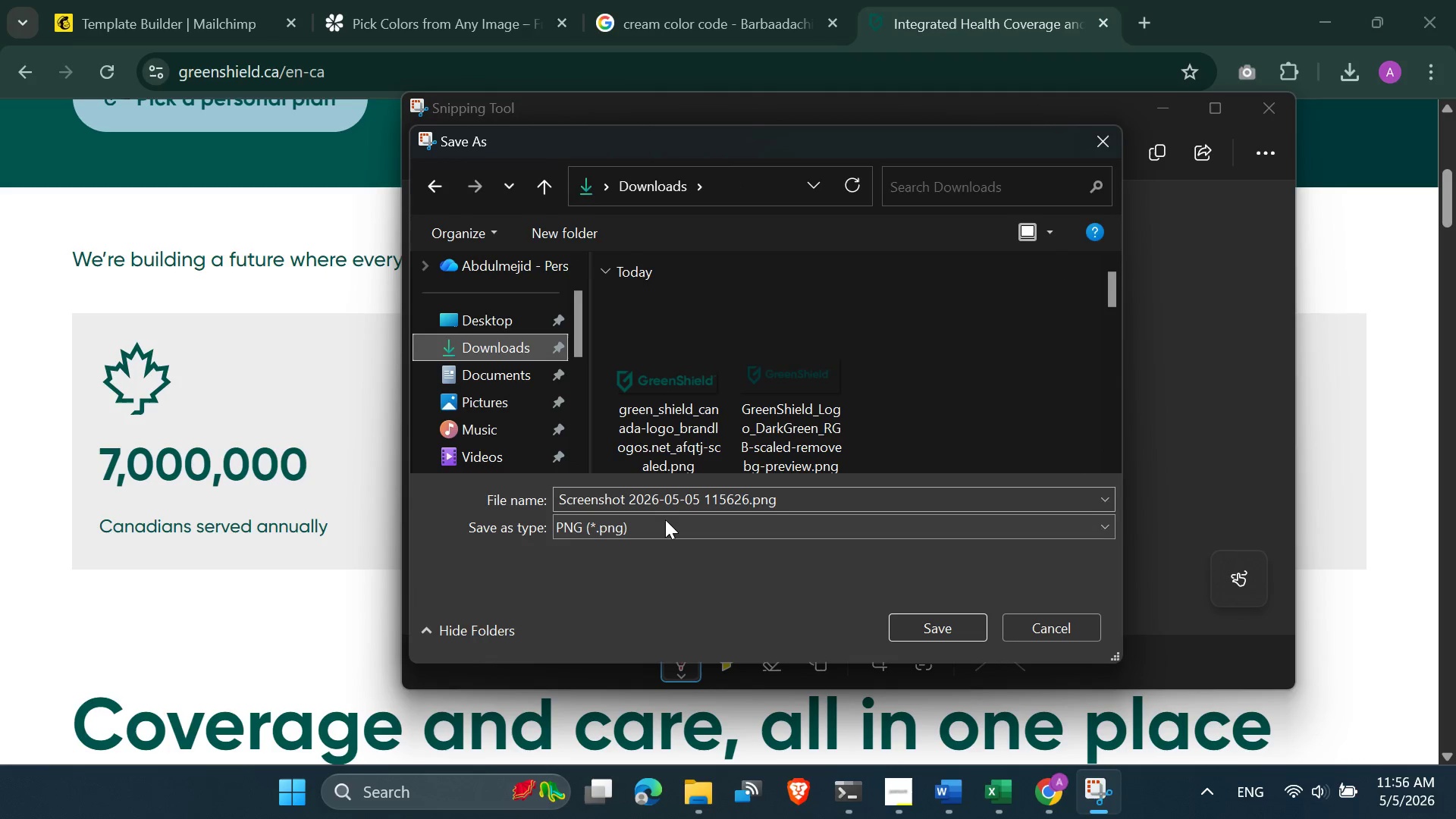 
left_click([670, 502])
 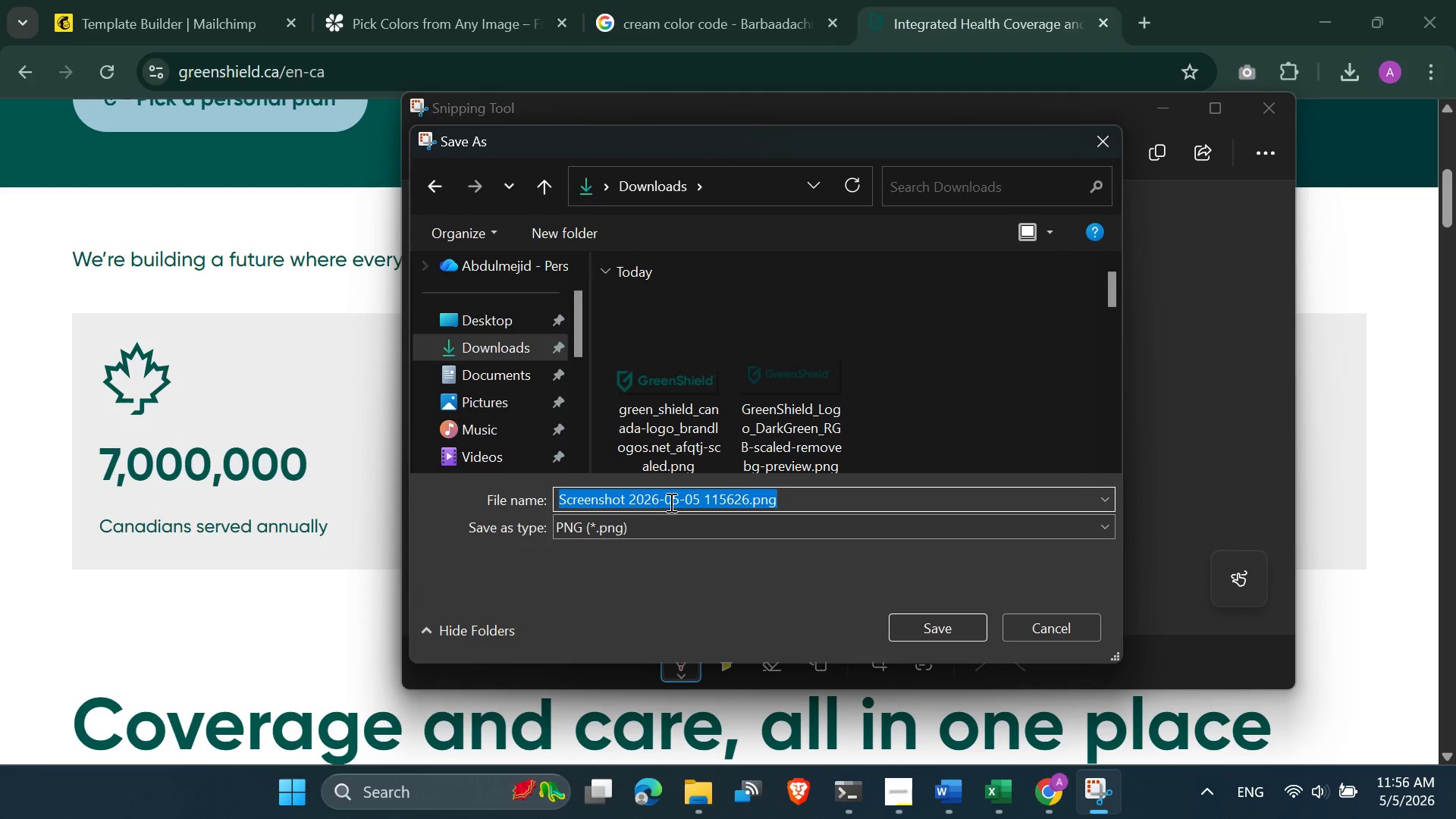 
type(color sma)
key(Backspace)
key(Backspace)
type(ample)
 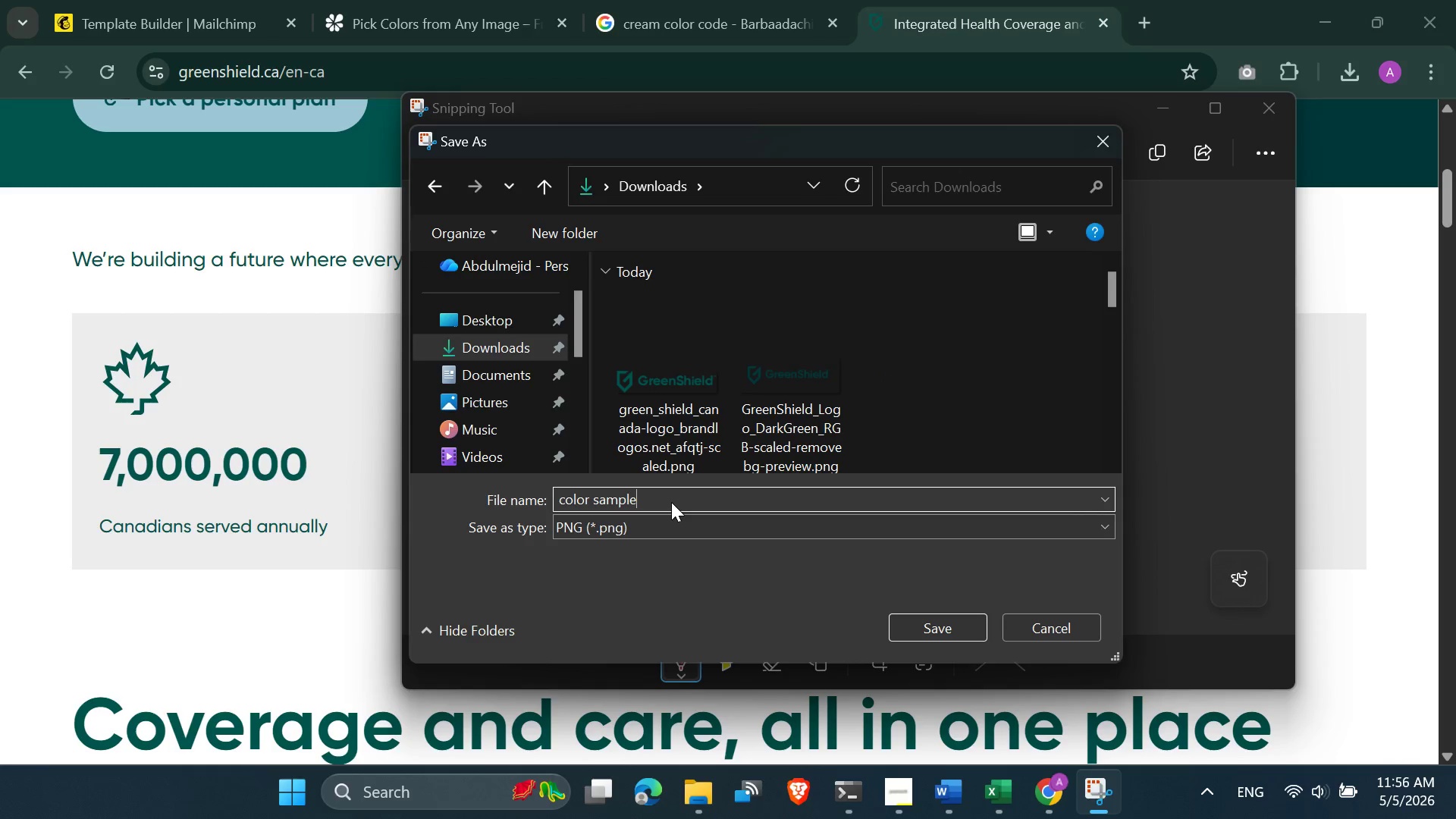 
key(Enter)
 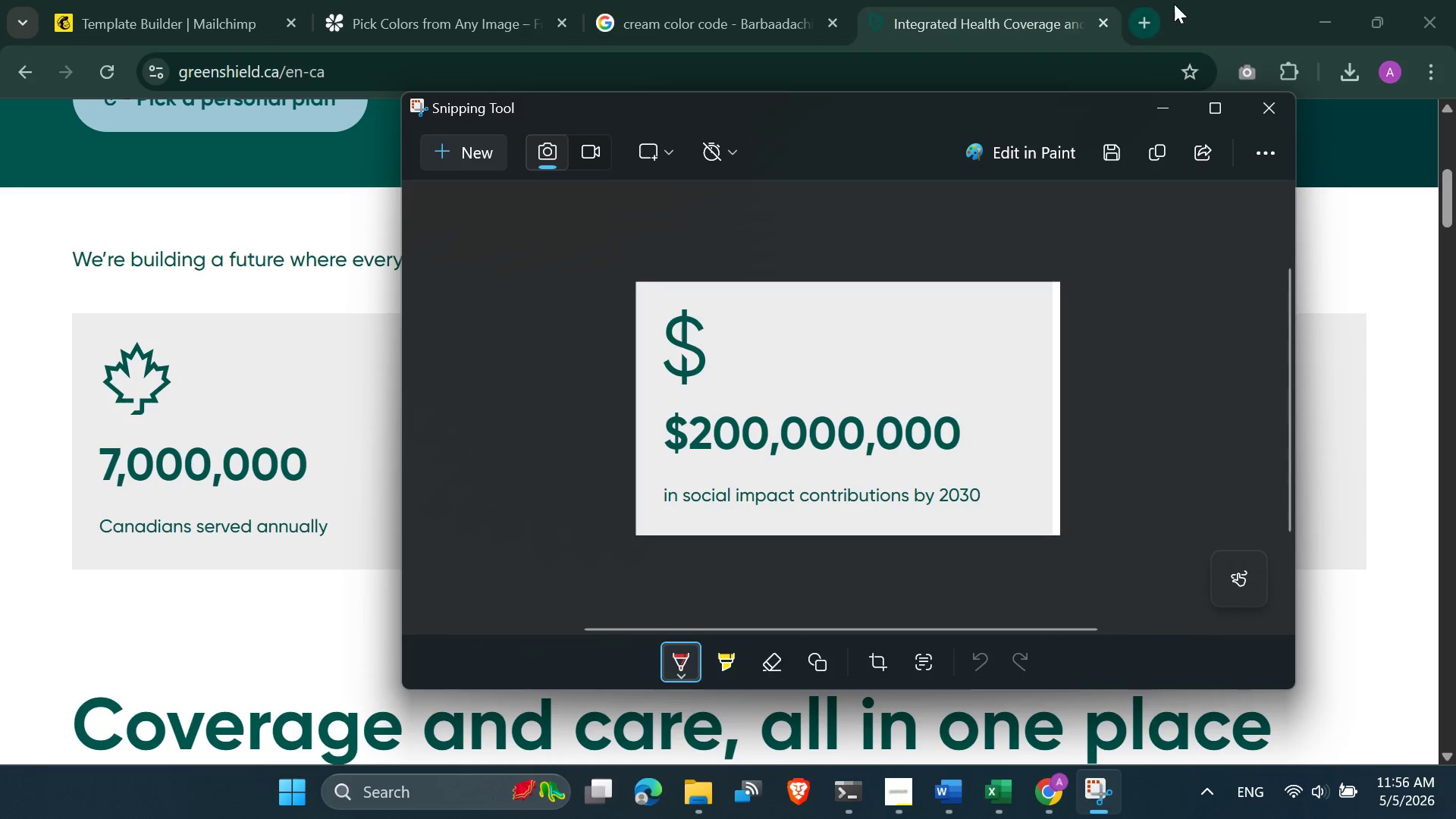 
scroll: coordinate [48, 183], scroll_direction: up, amount: 5.0
 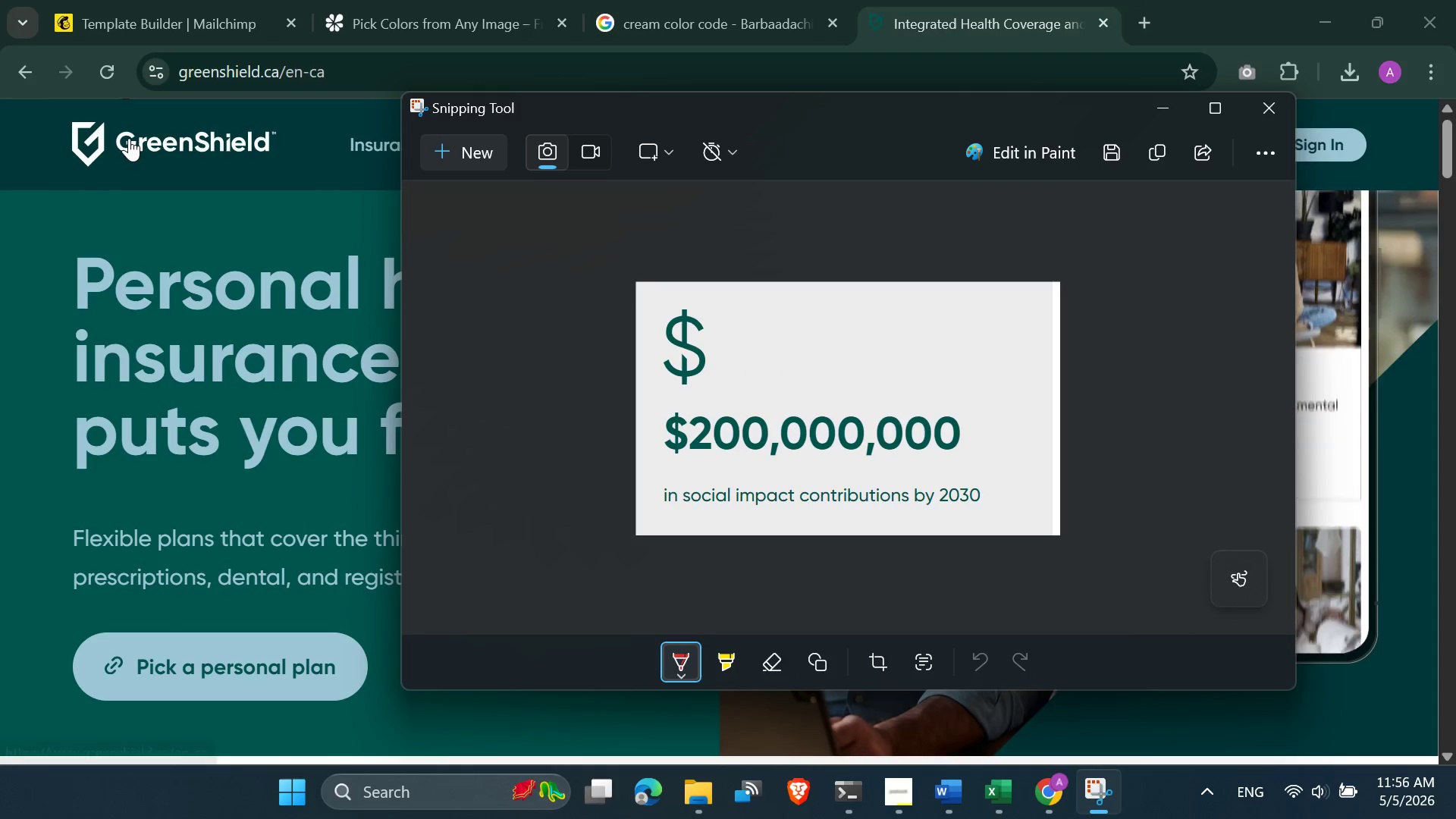 
right_click([129, 138])
 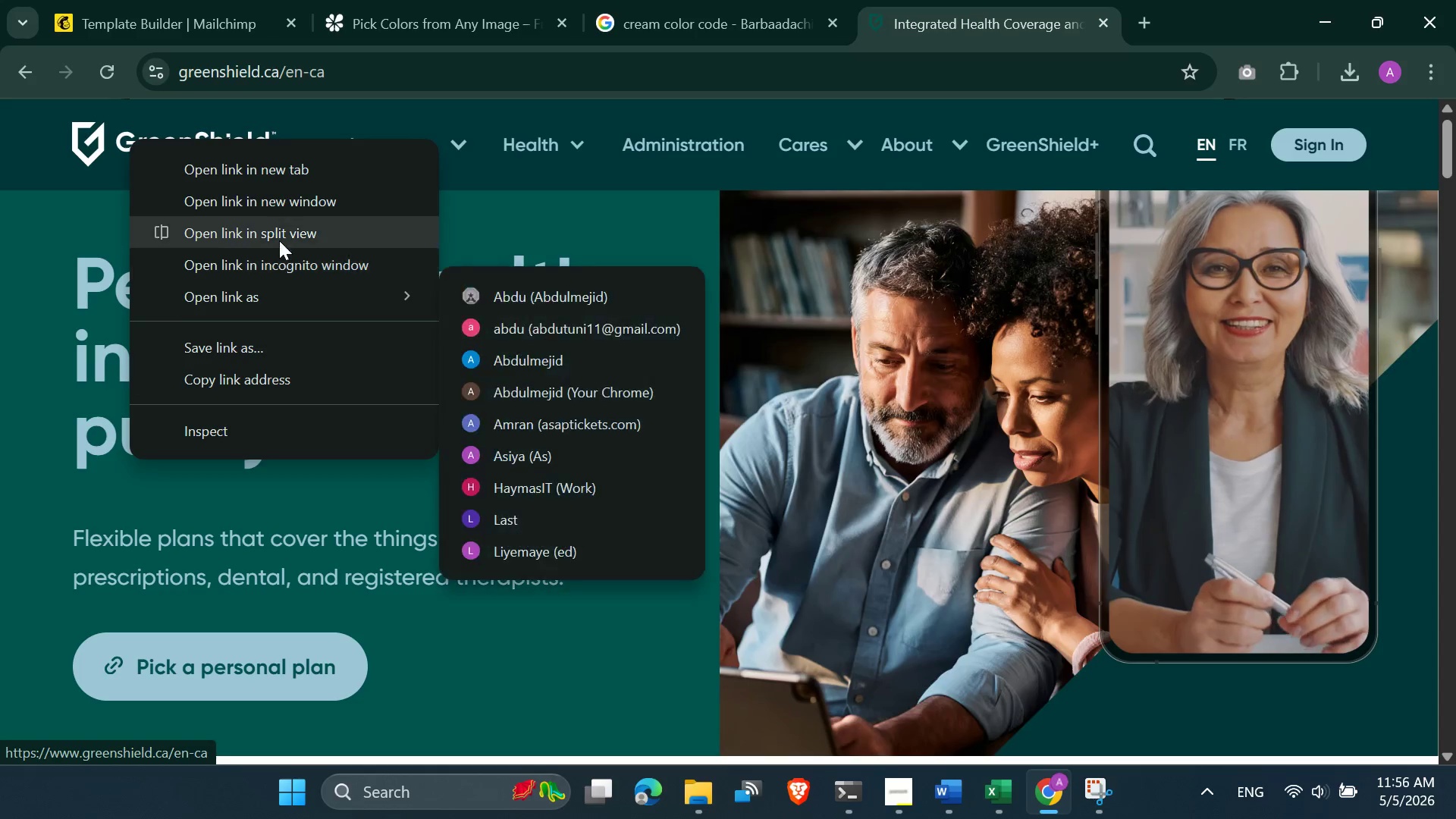 
left_click([86, 133])
 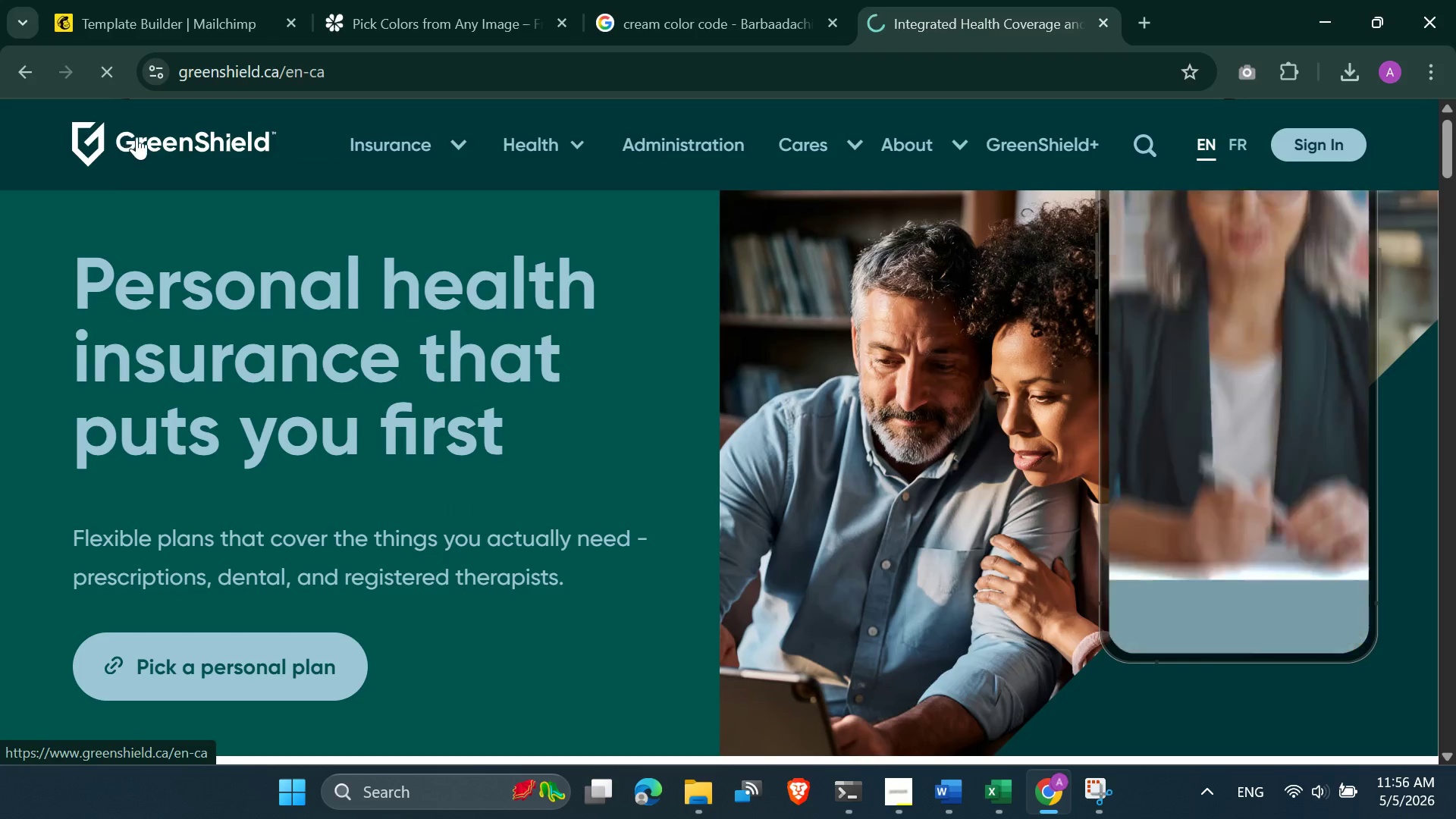 
right_click([155, 138])
 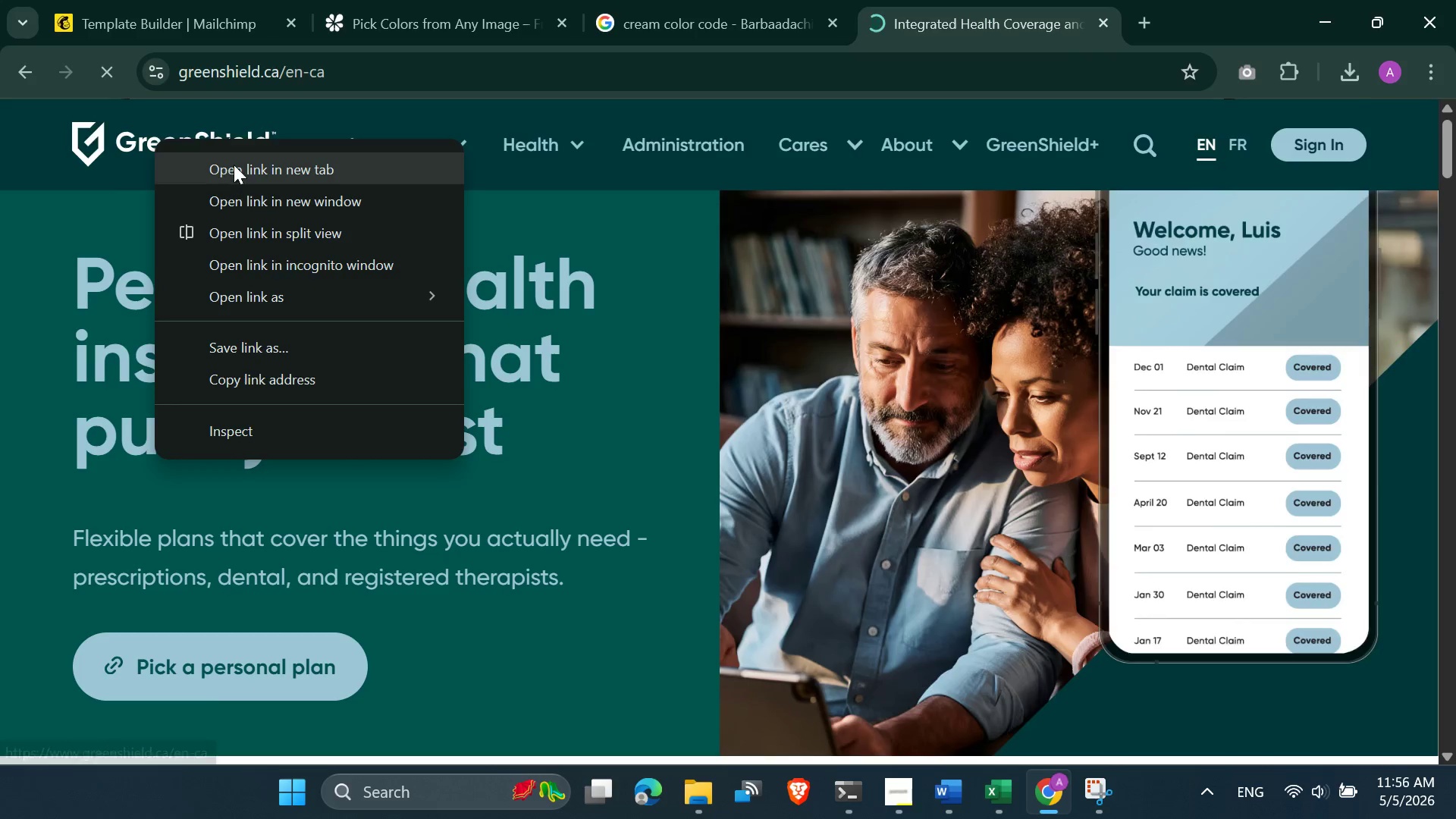 
right_click([228, 126])
 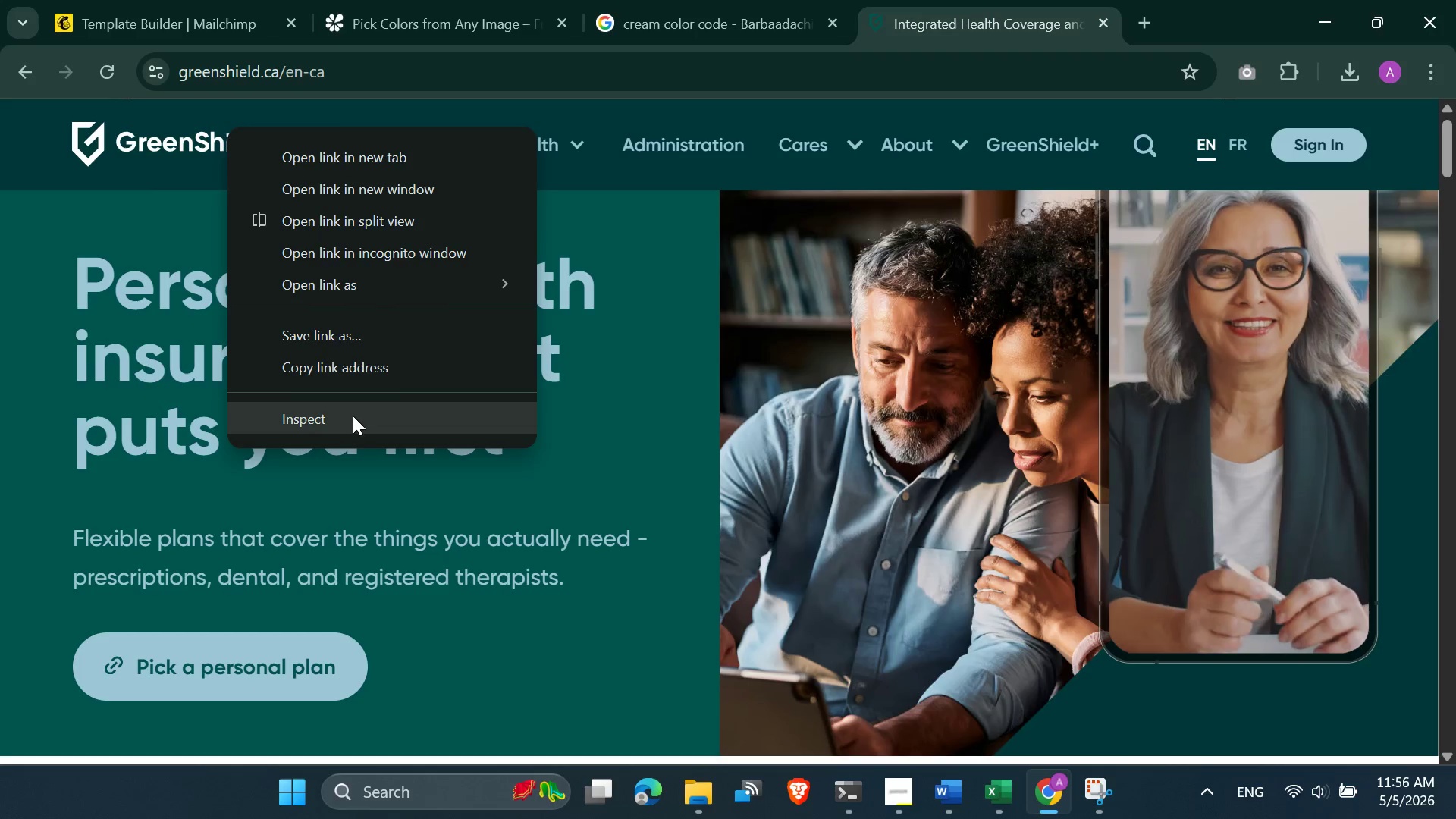 
right_click([168, 152])
 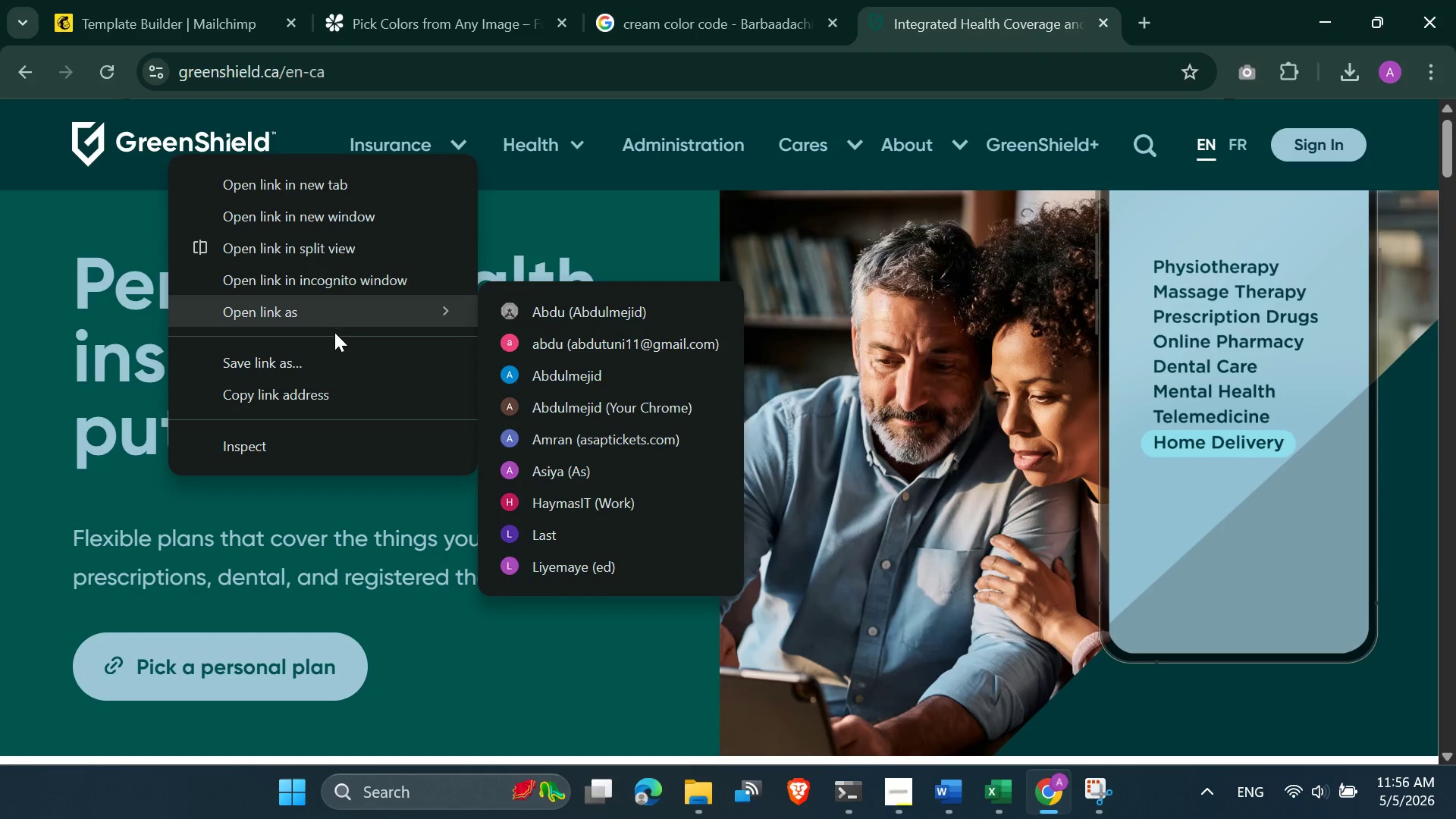 
wait(7.38)
 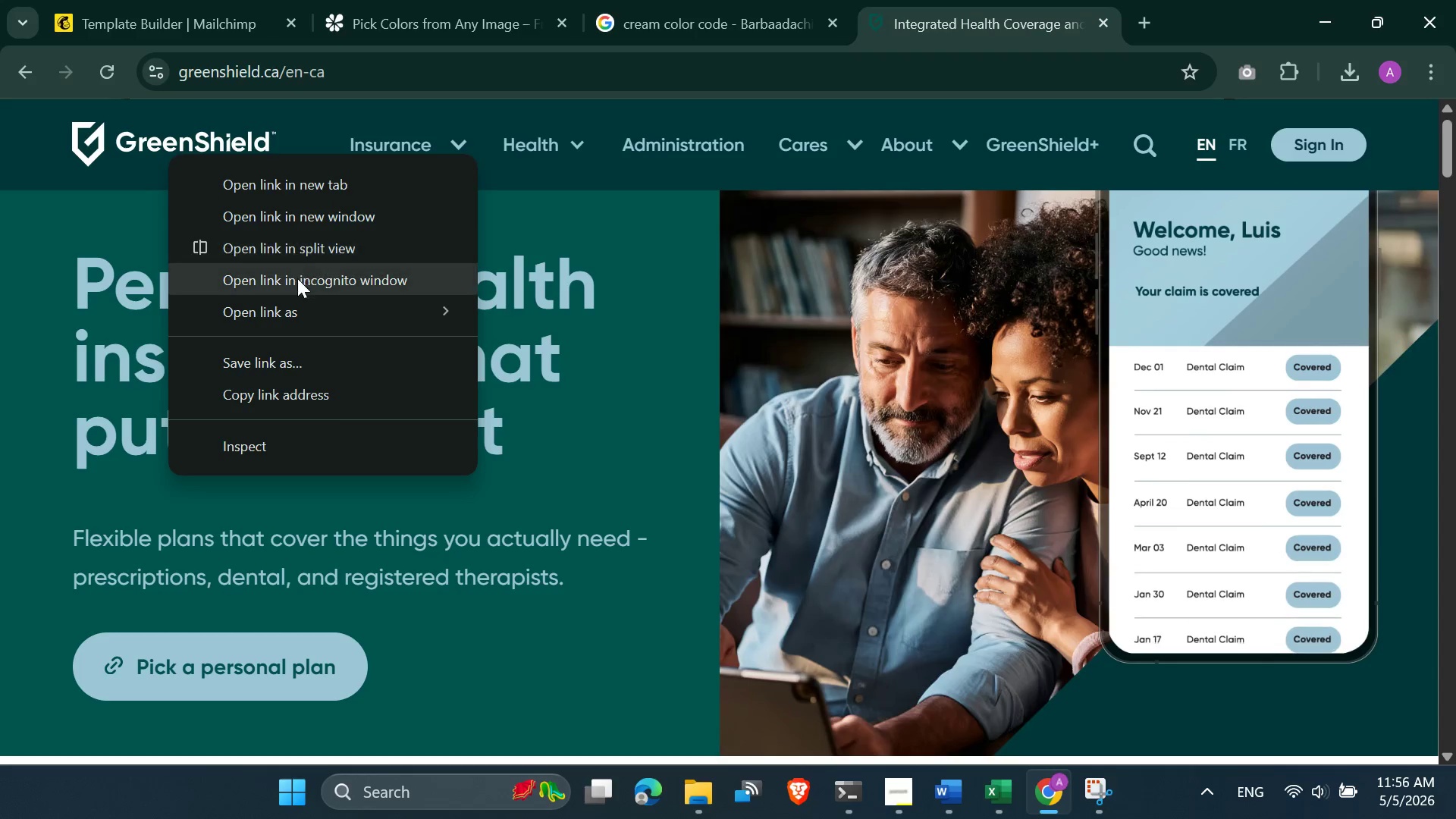 
right_click([89, 156])
 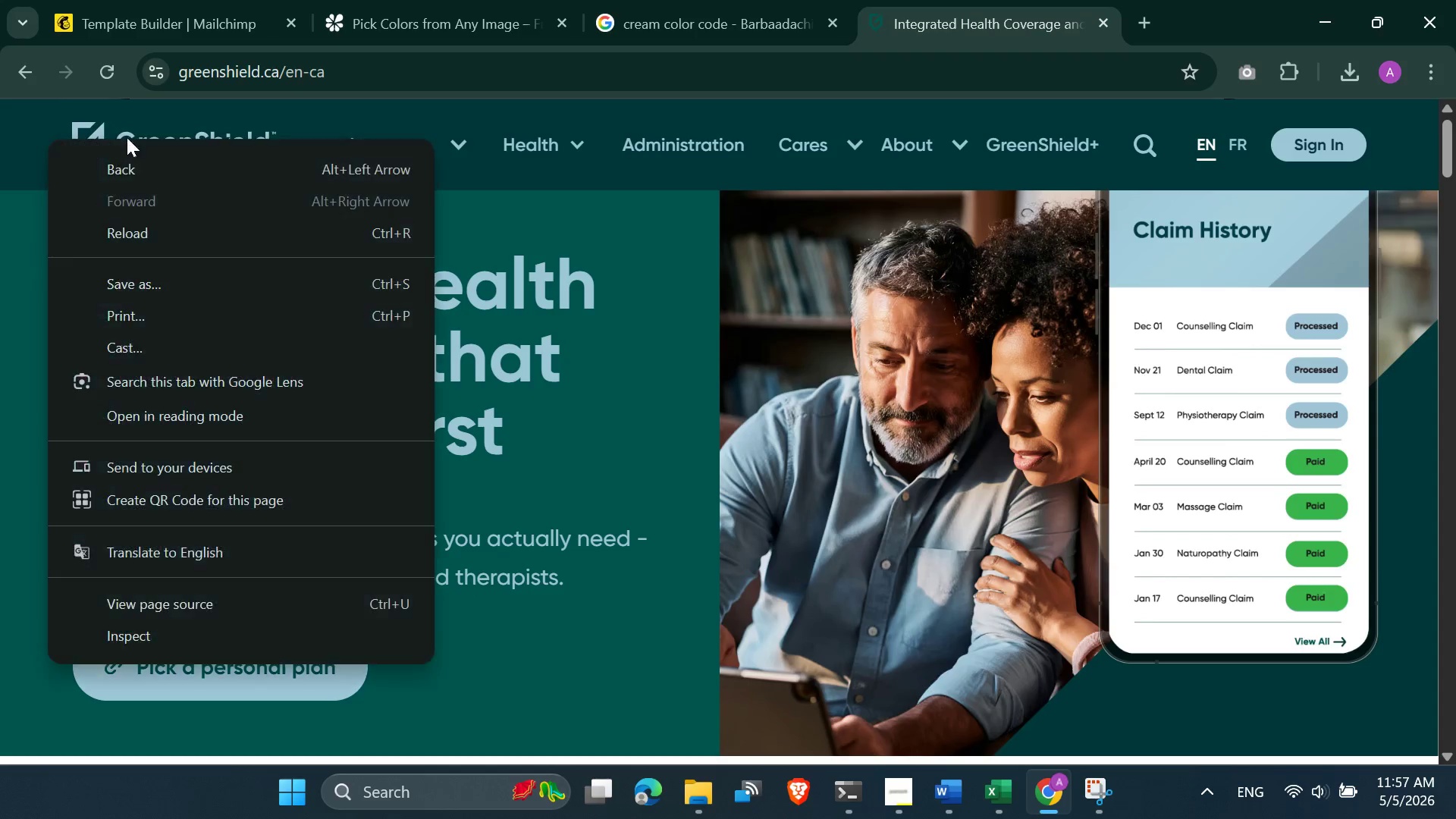 
scroll: coordinate [262, 111], scroll_direction: up, amount: 3.0
 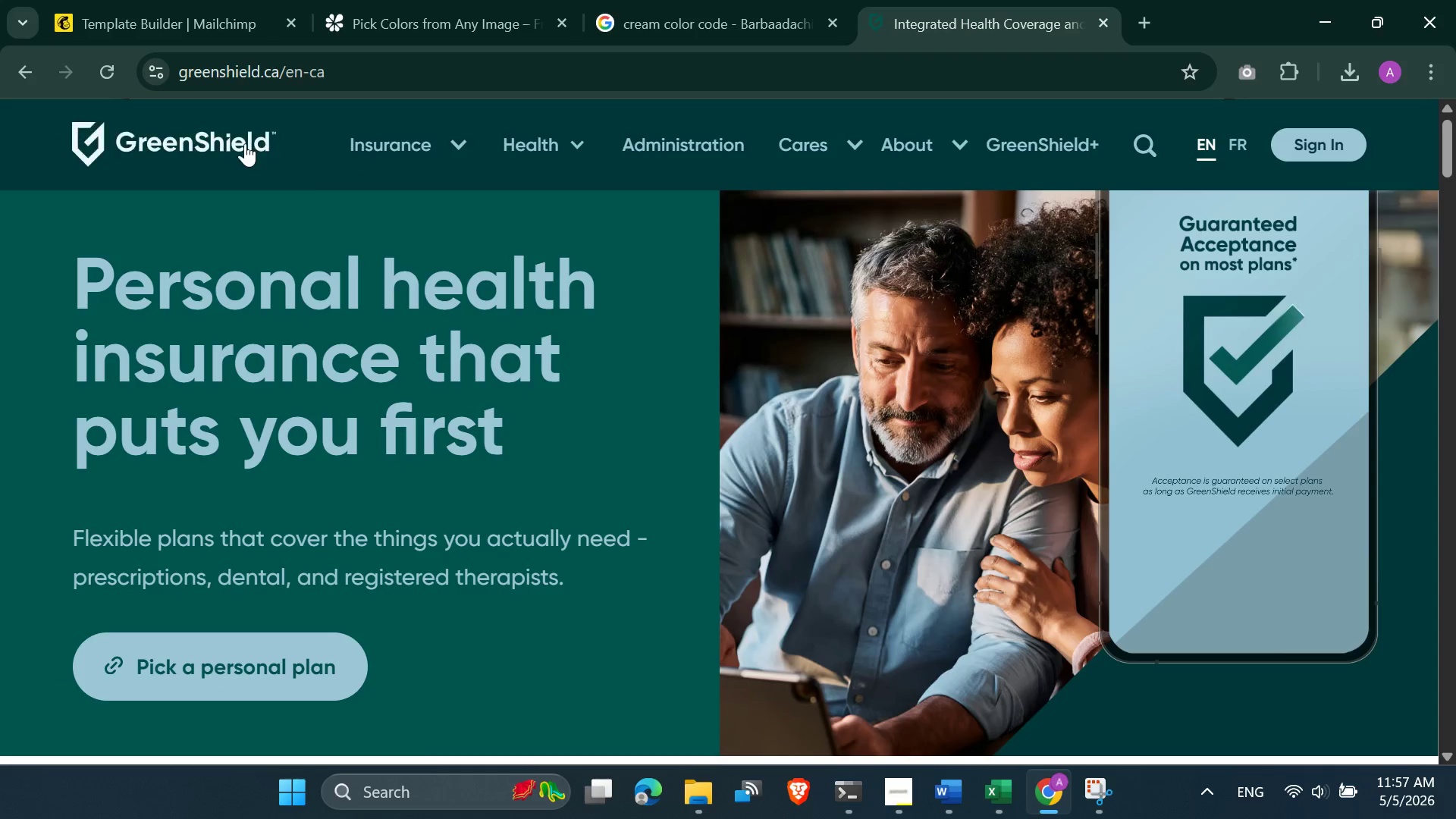 
right_click([245, 143])
 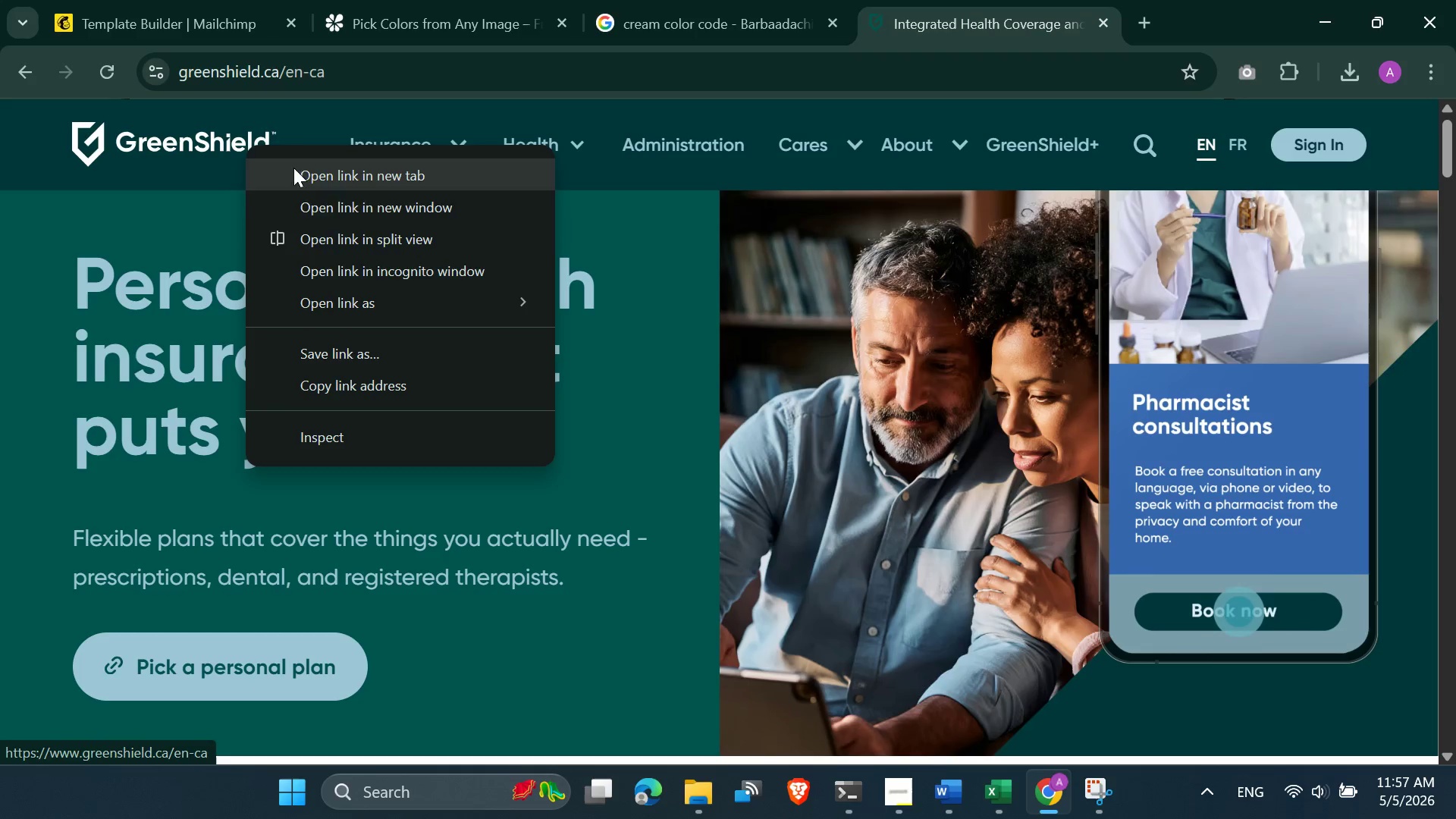 
wait(5.27)
 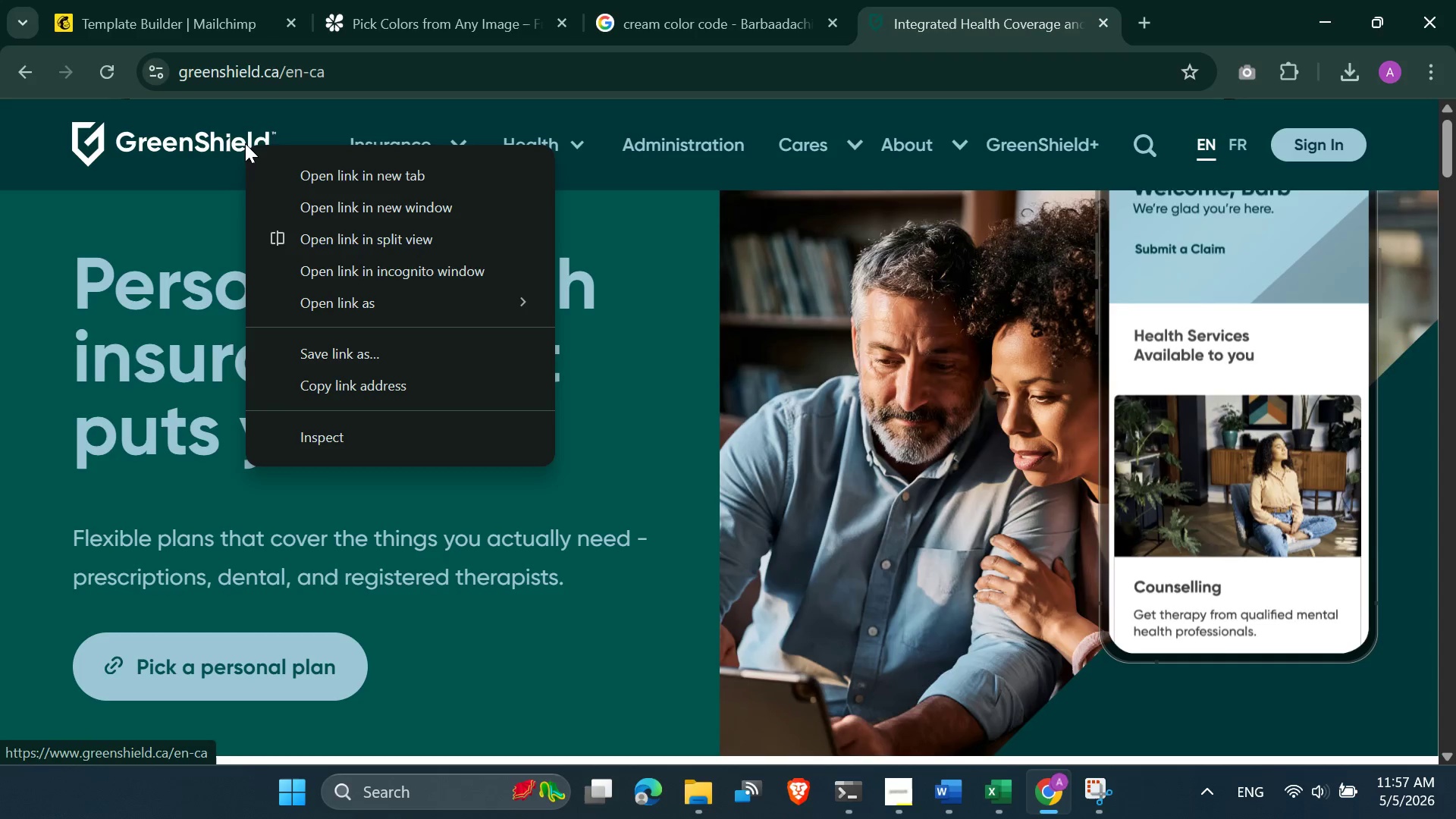 
left_click([1159, 15])
 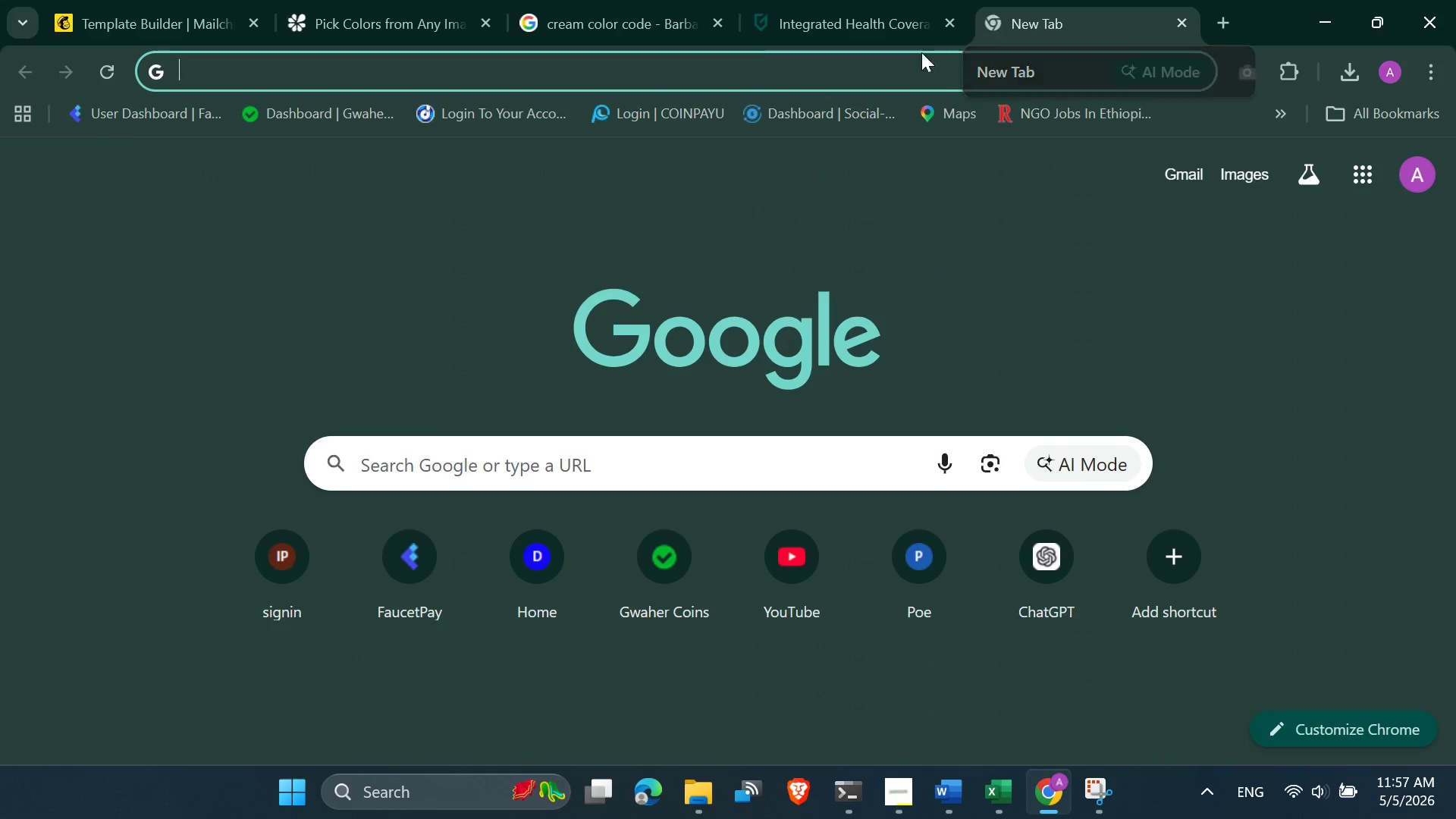 
type(color)
 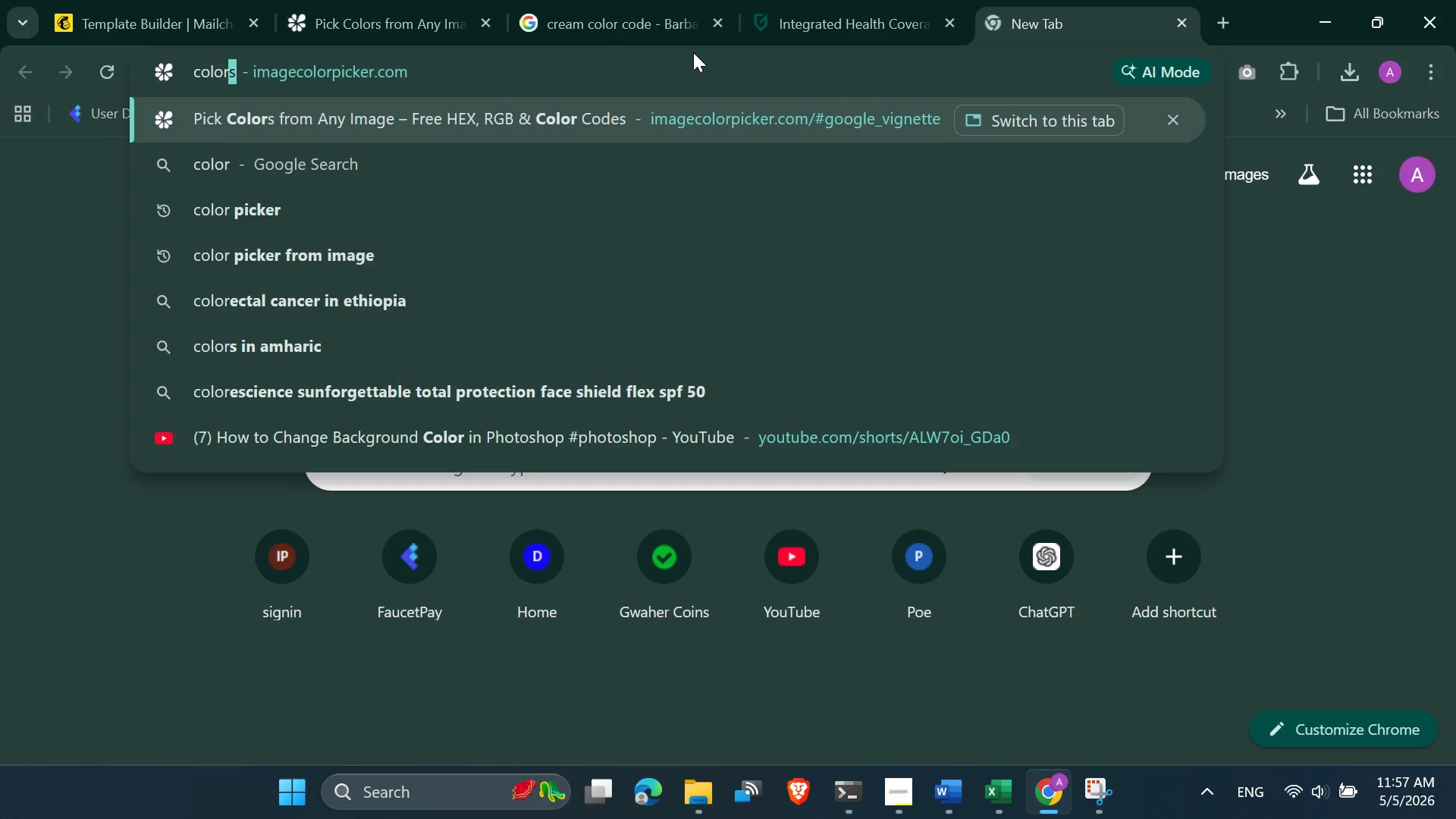 
key(Enter)
 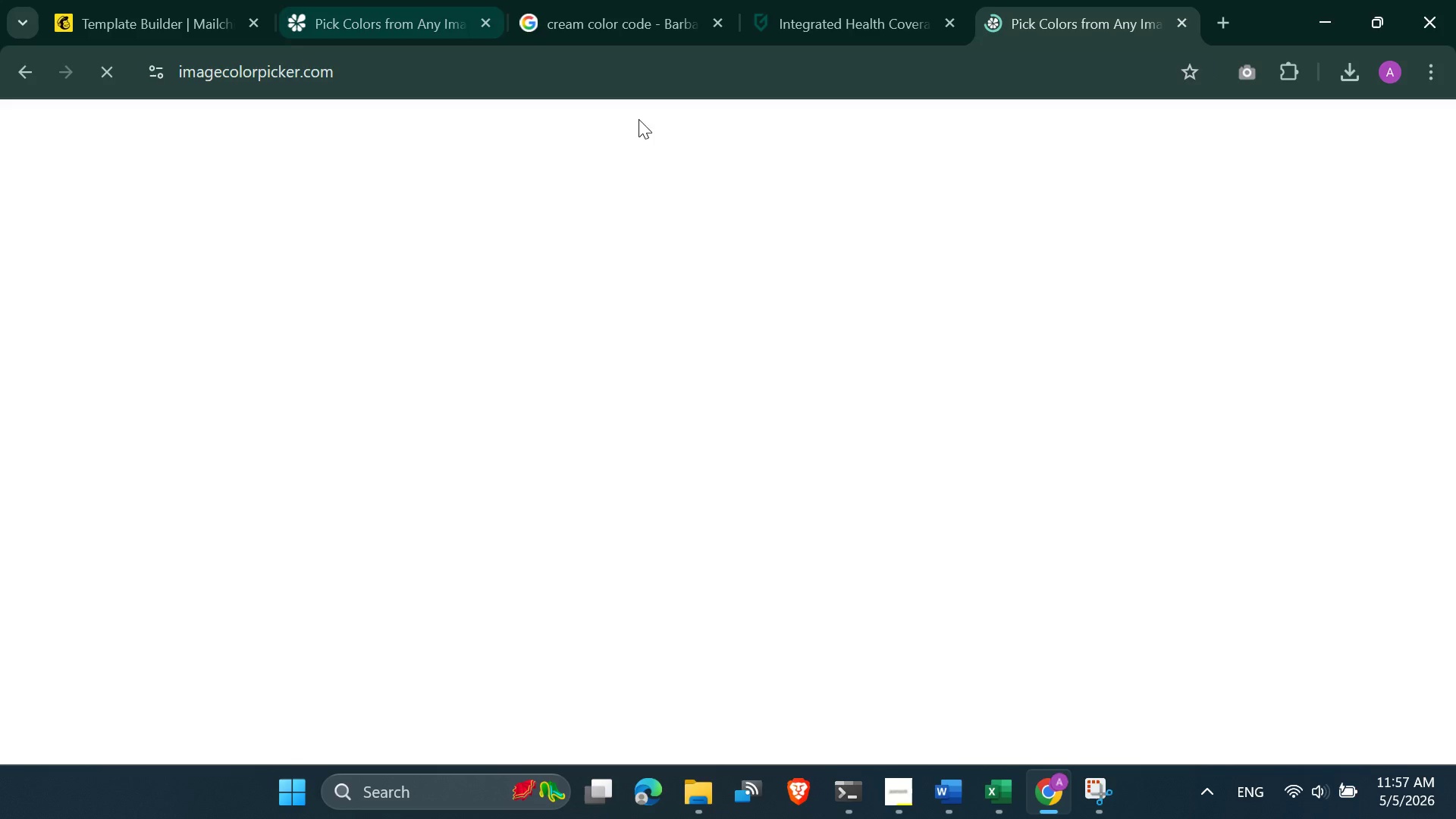 
scroll: coordinate [969, 652], scroll_direction: down, amount: 6.0
 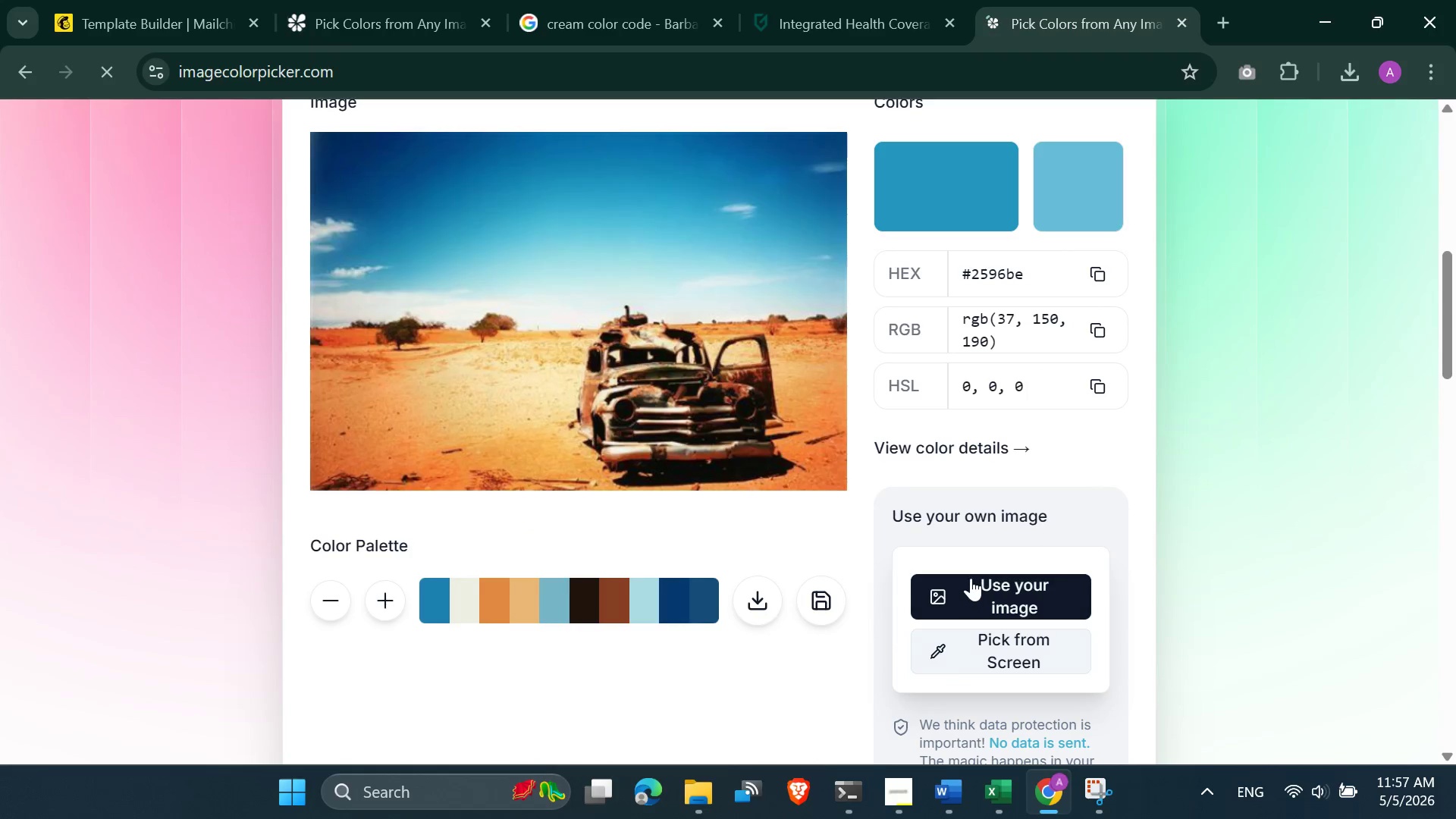 
left_click([971, 578])
 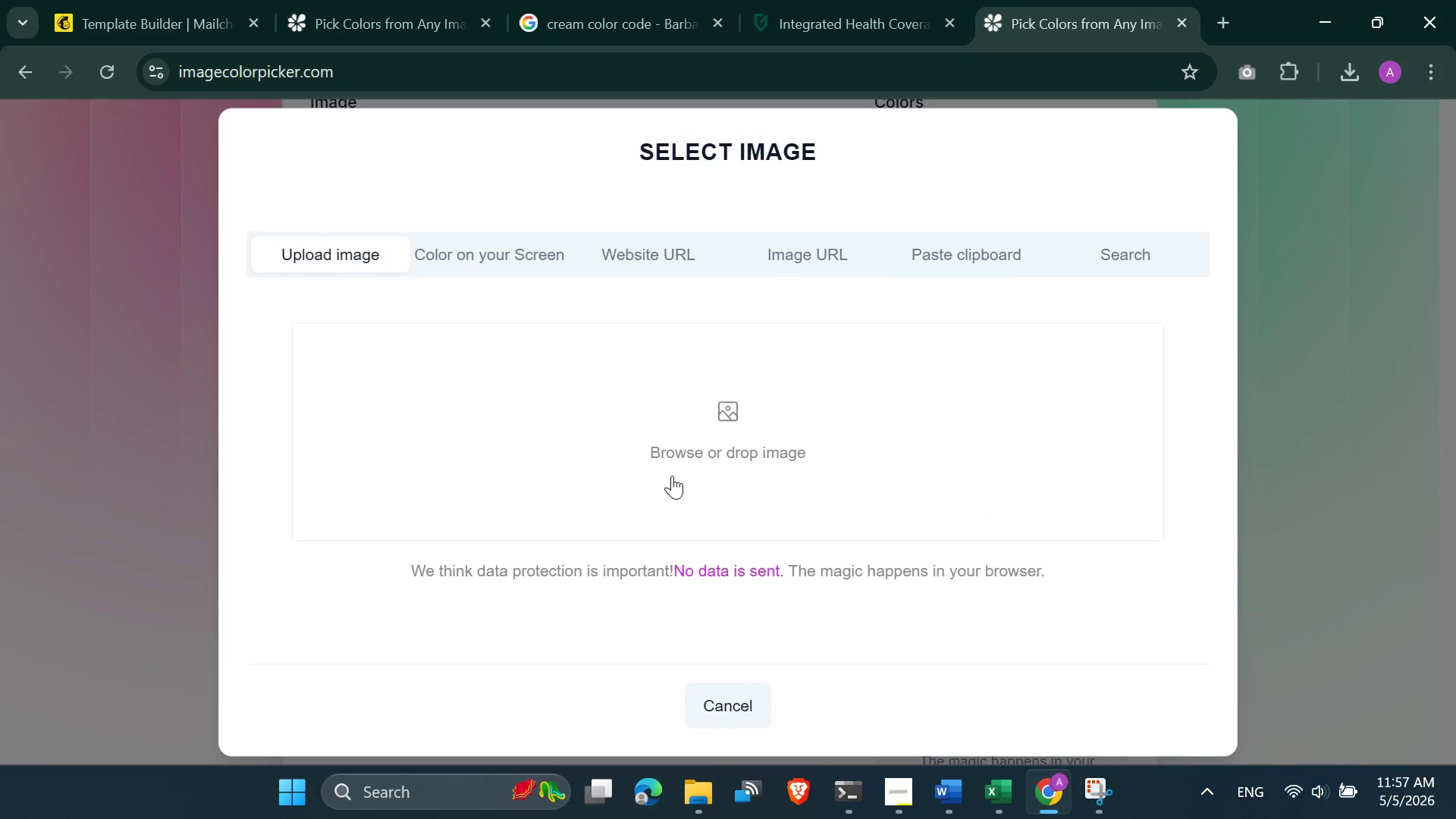 
left_click([663, 460])
 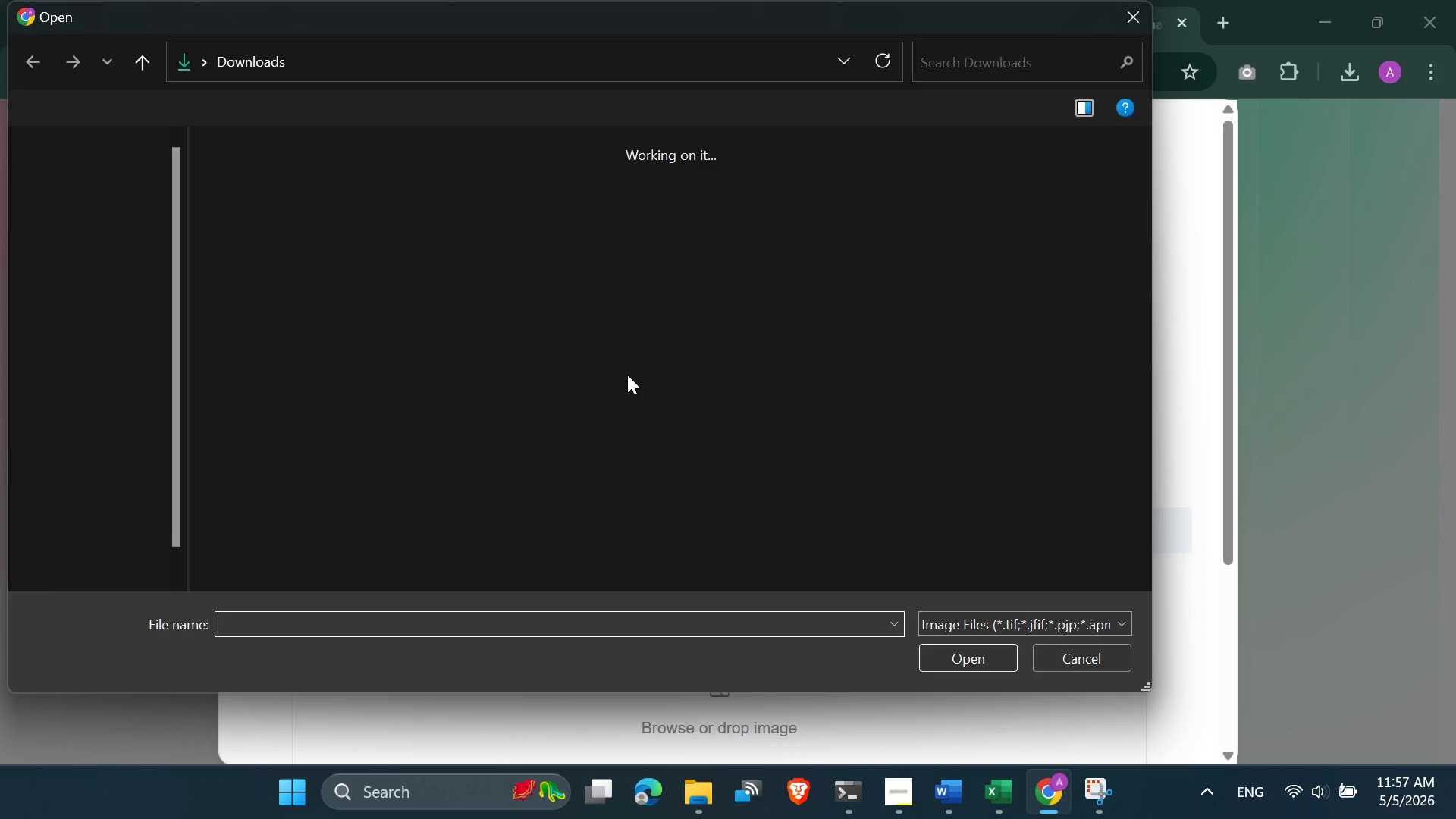 
double_click([307, 246])
 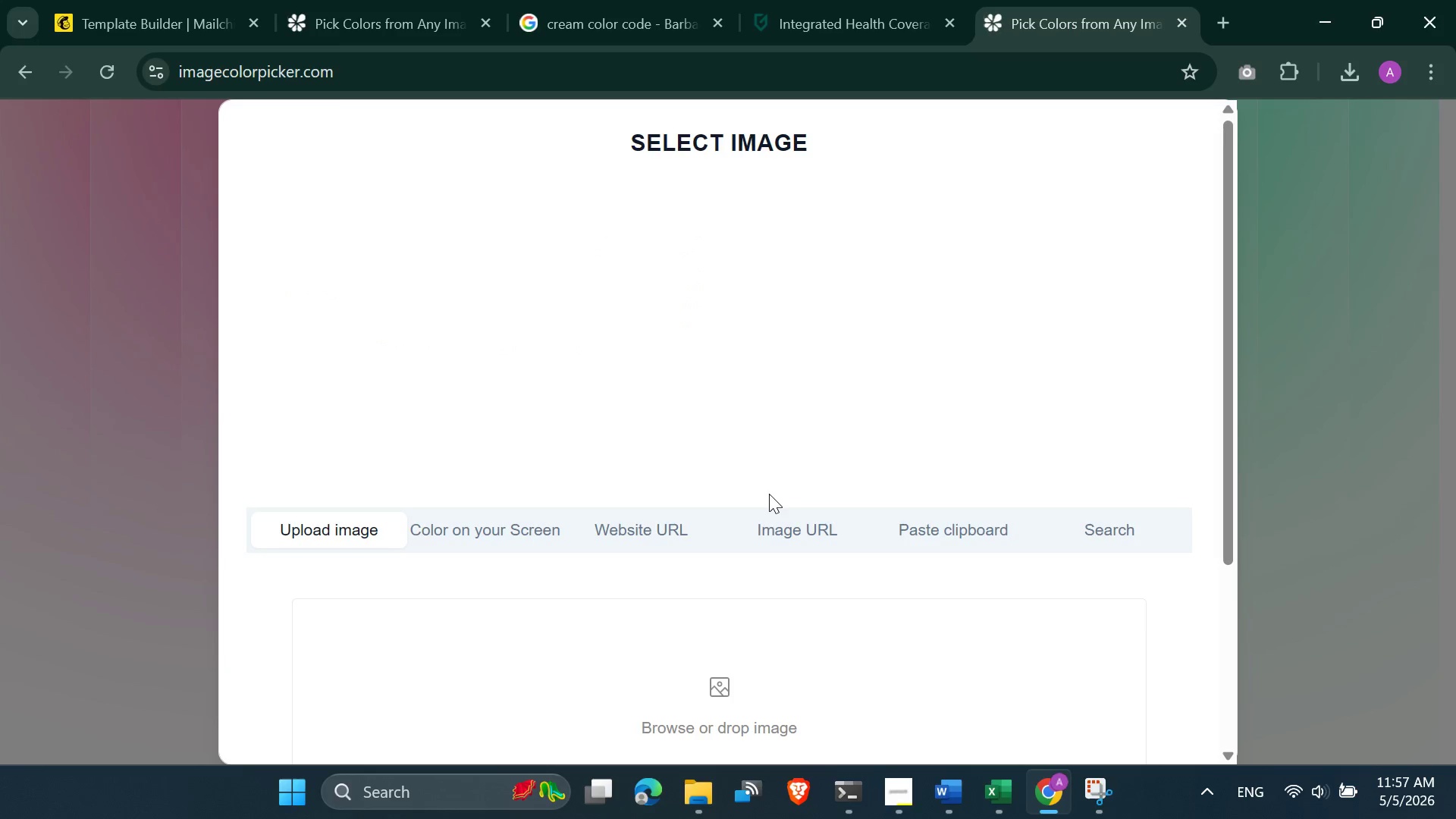 
mouse_move([944, 560])
 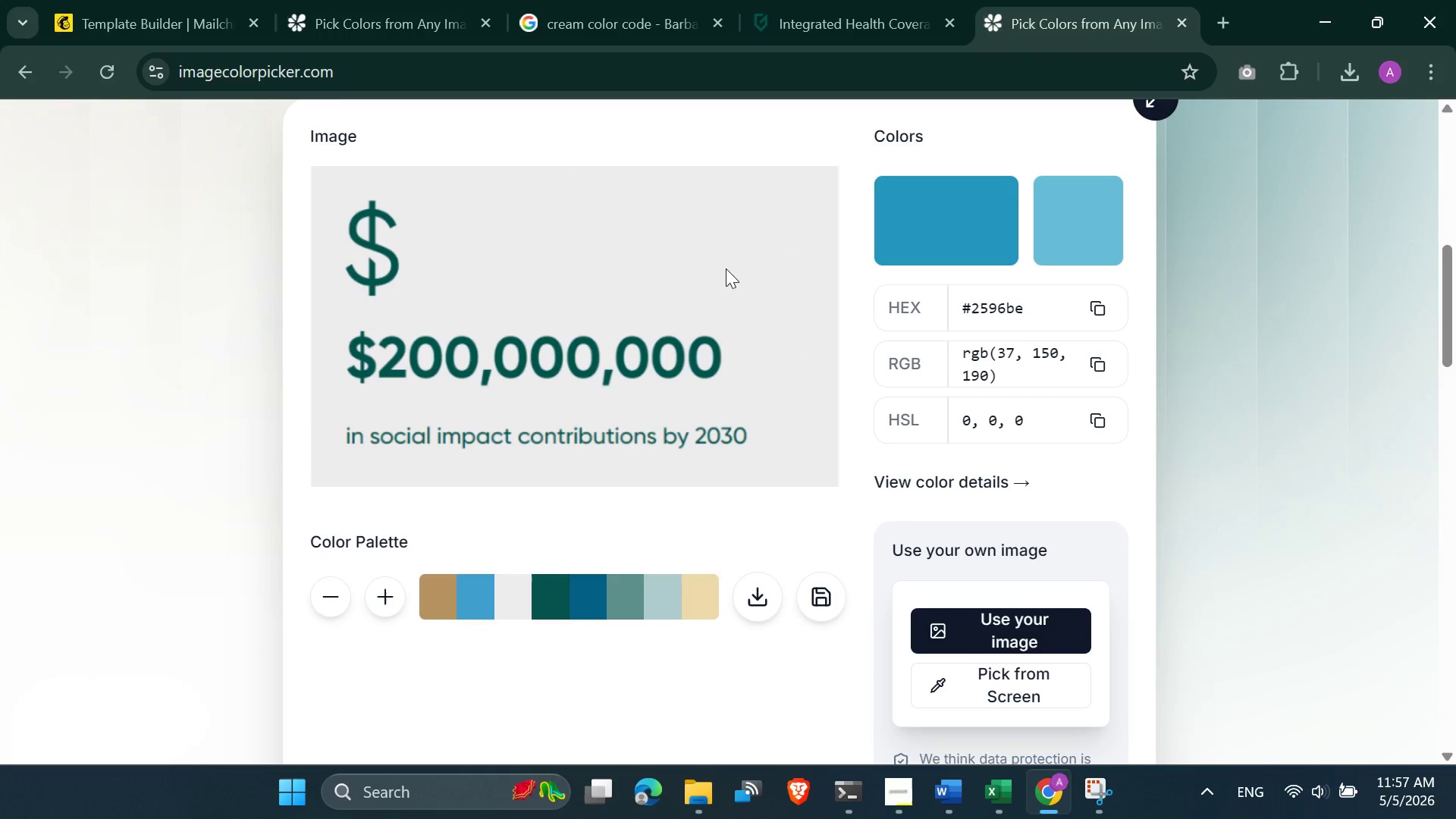 
left_click([717, 234])
 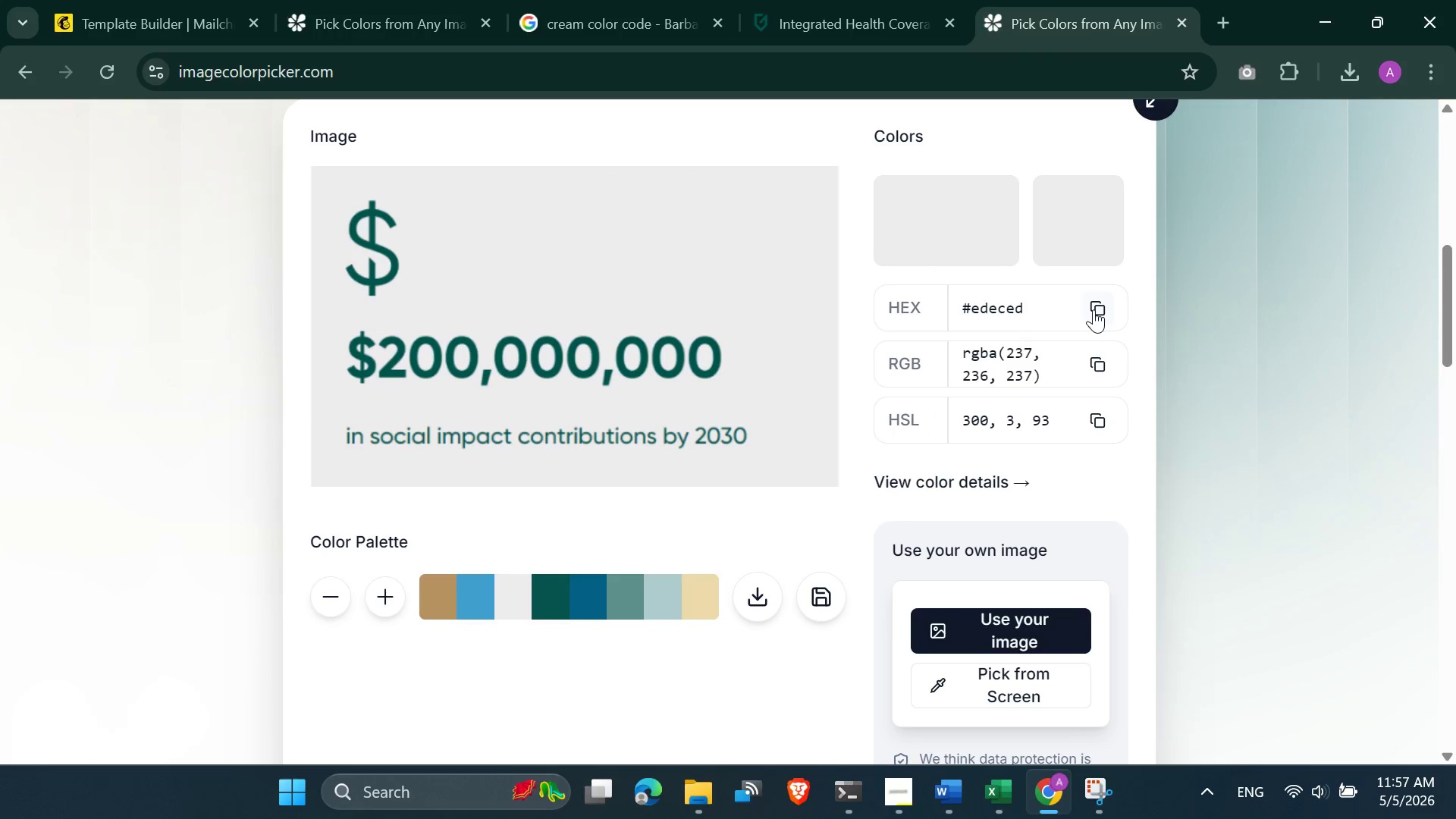 
left_click([1094, 305])
 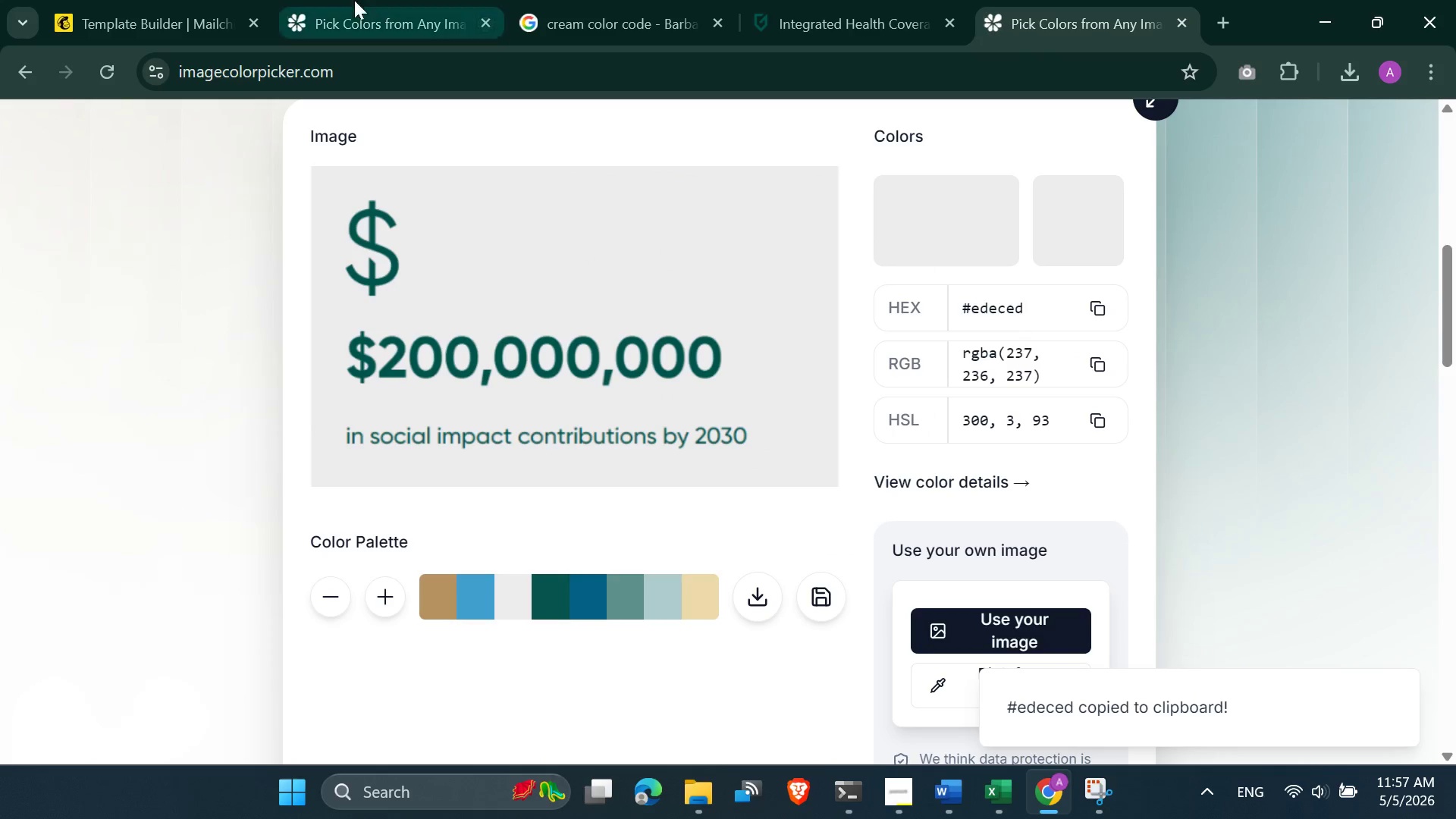 
left_click([175, 0])
 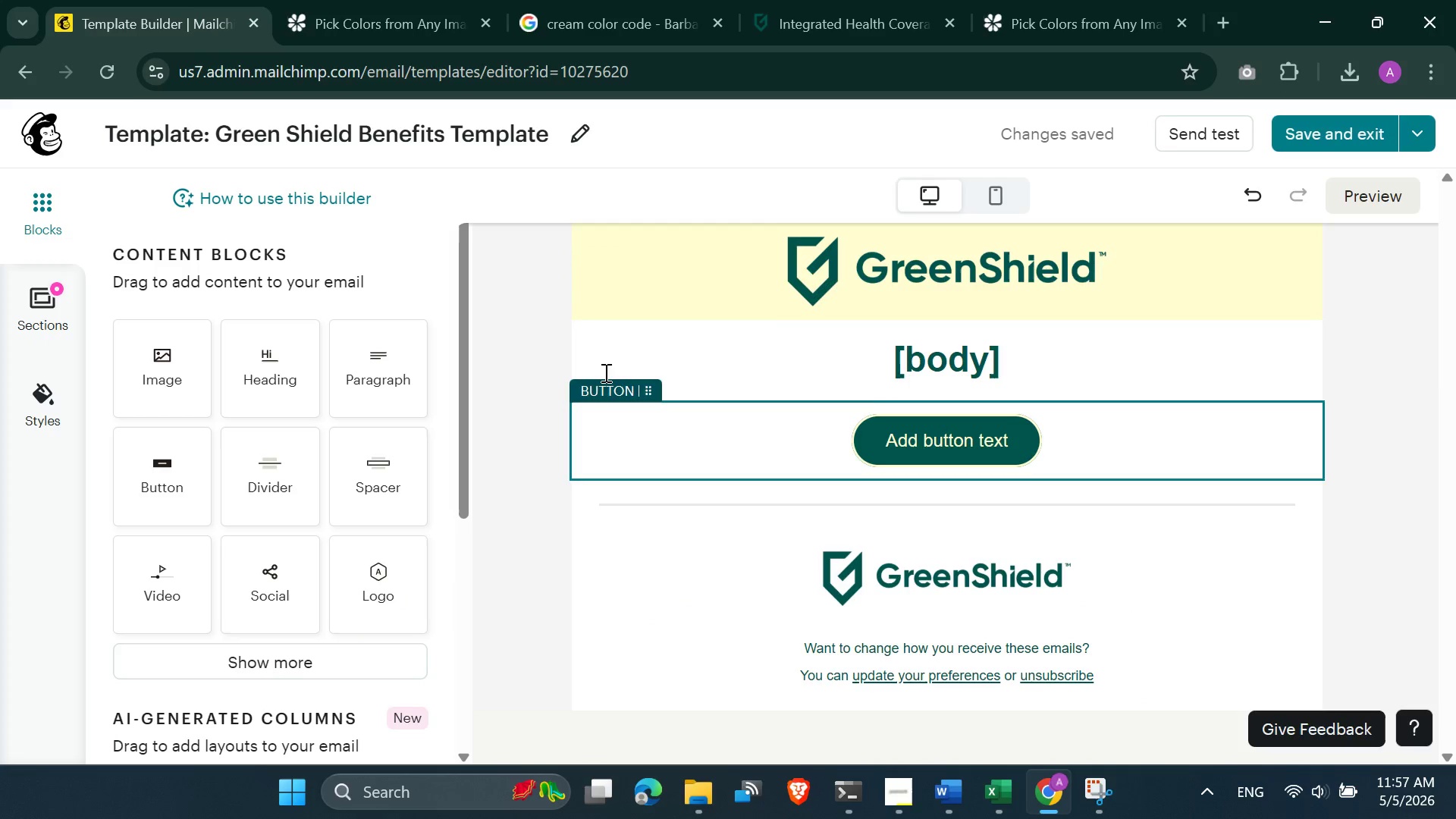 
left_click([598, 361])
 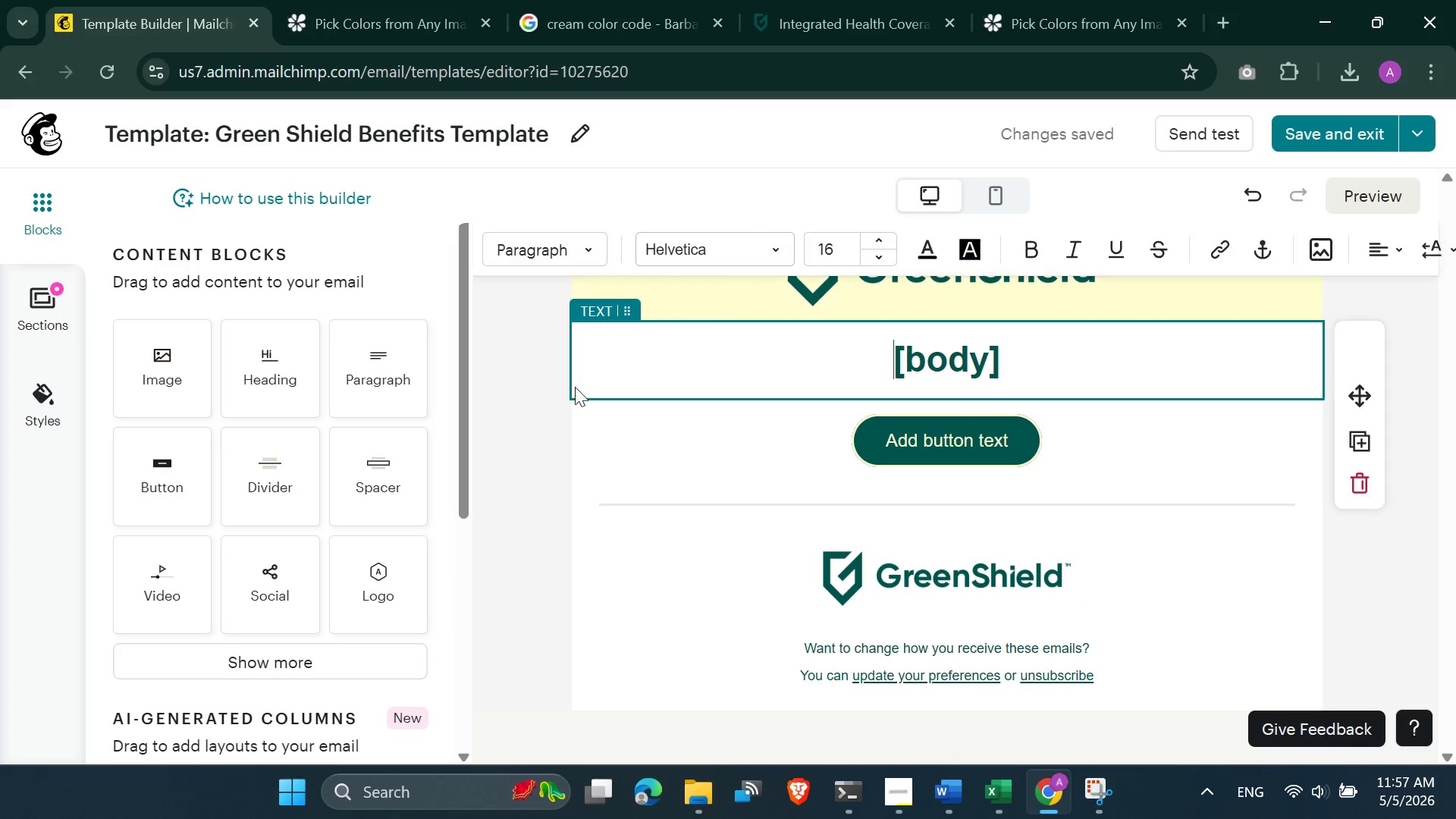 
left_click([575, 388])
 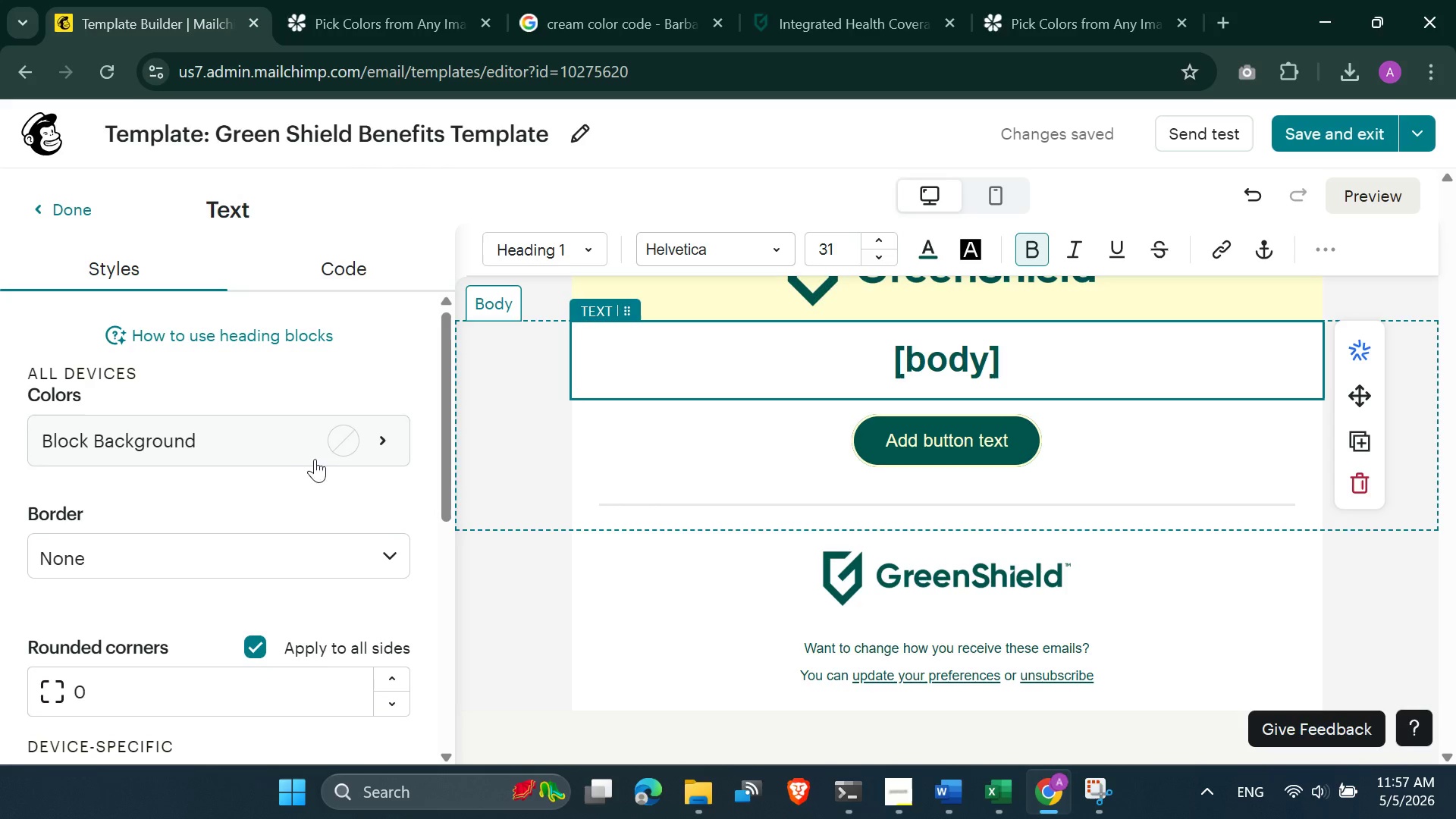 
left_click([336, 447])
 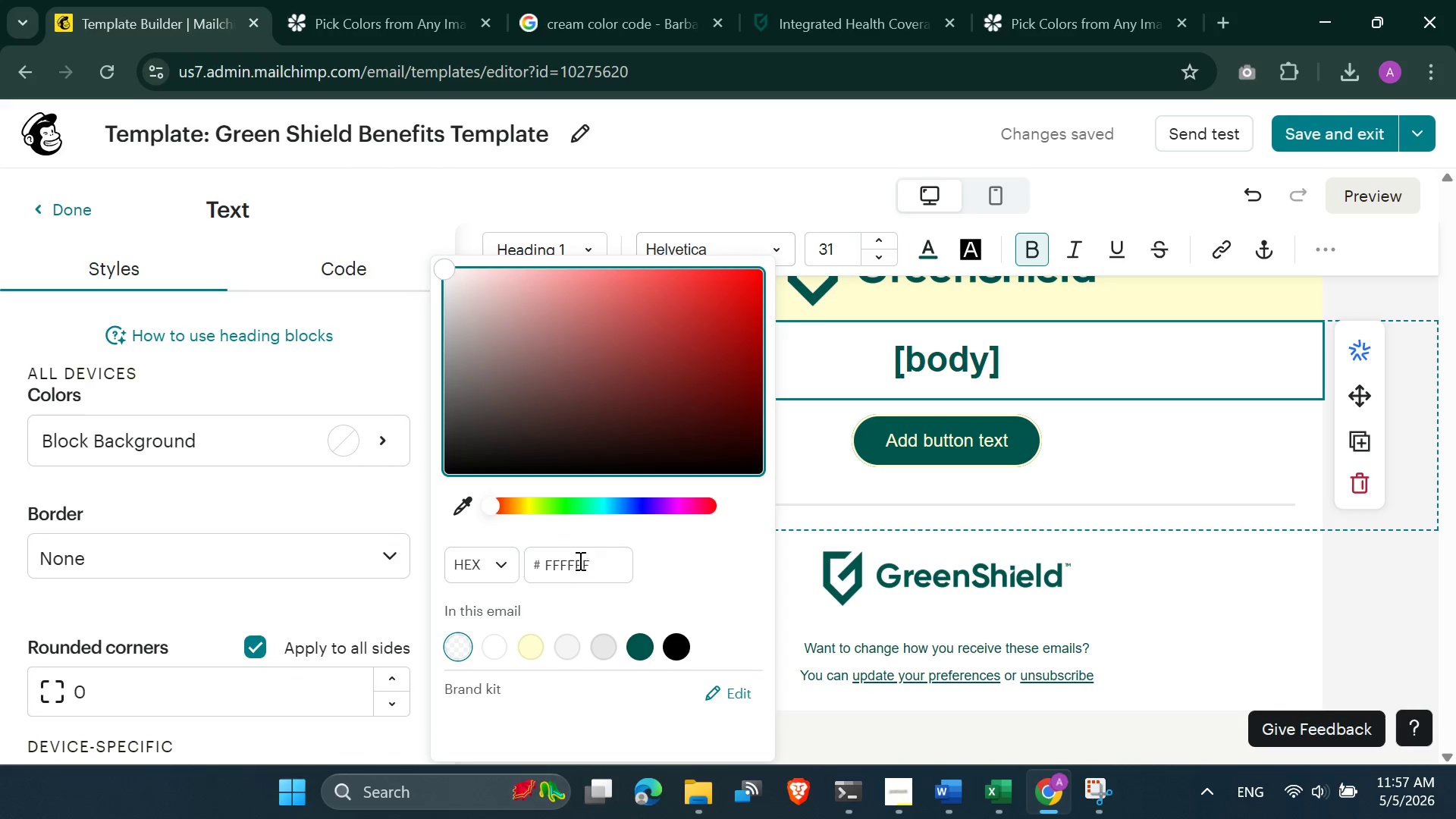 
double_click([579, 566])
 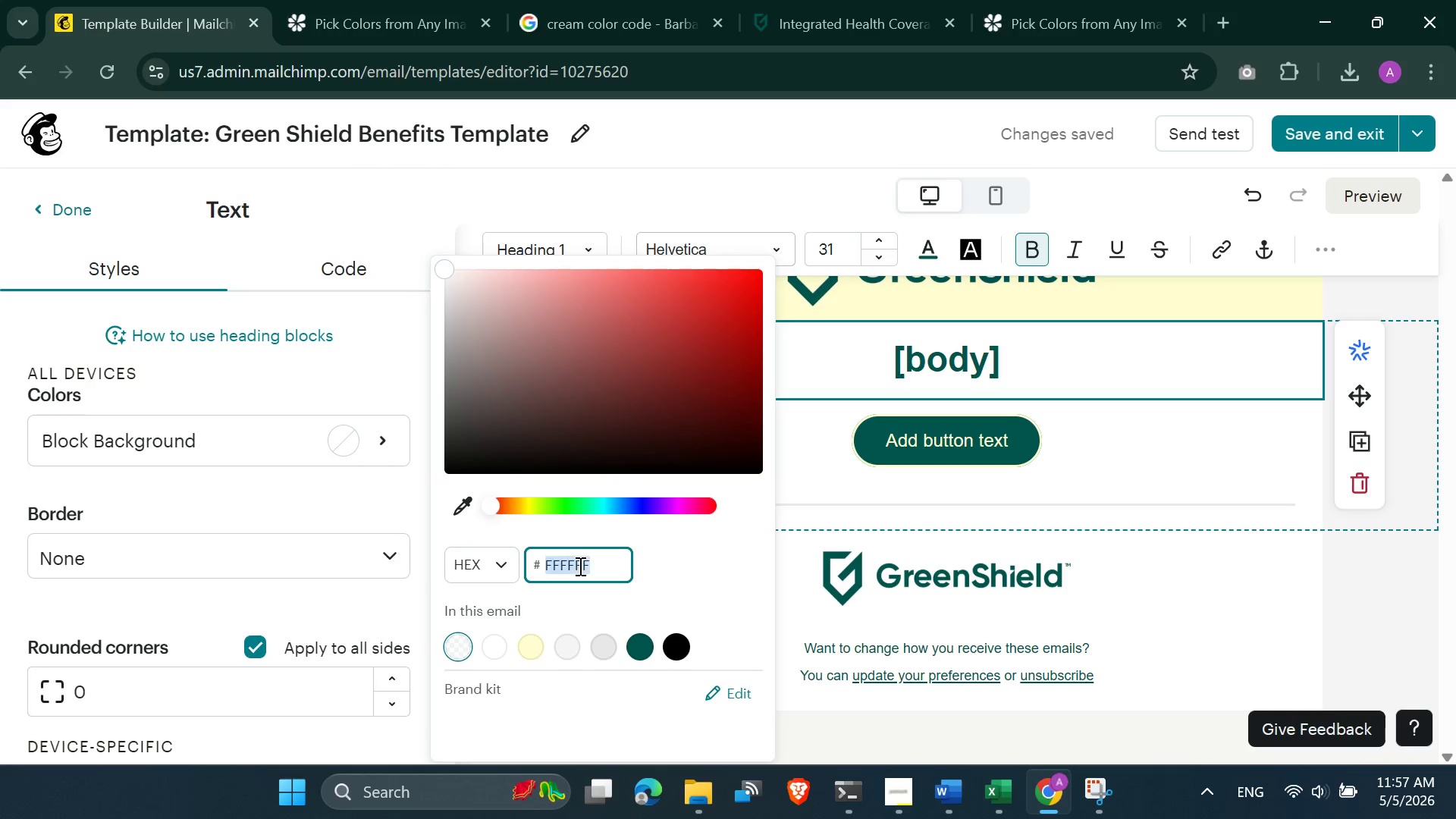 
key(Control+V)
 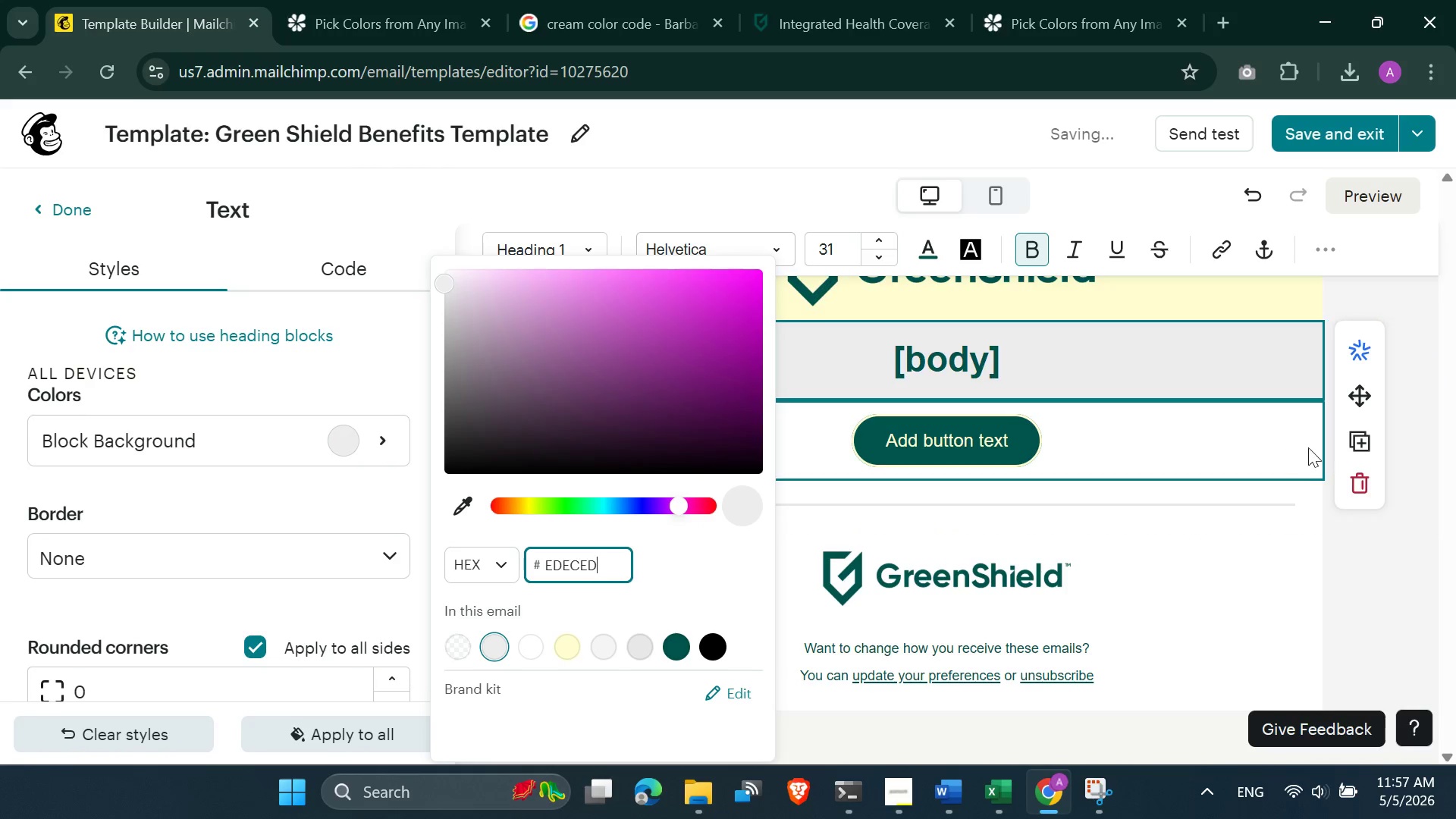 
left_click([1382, 555])
 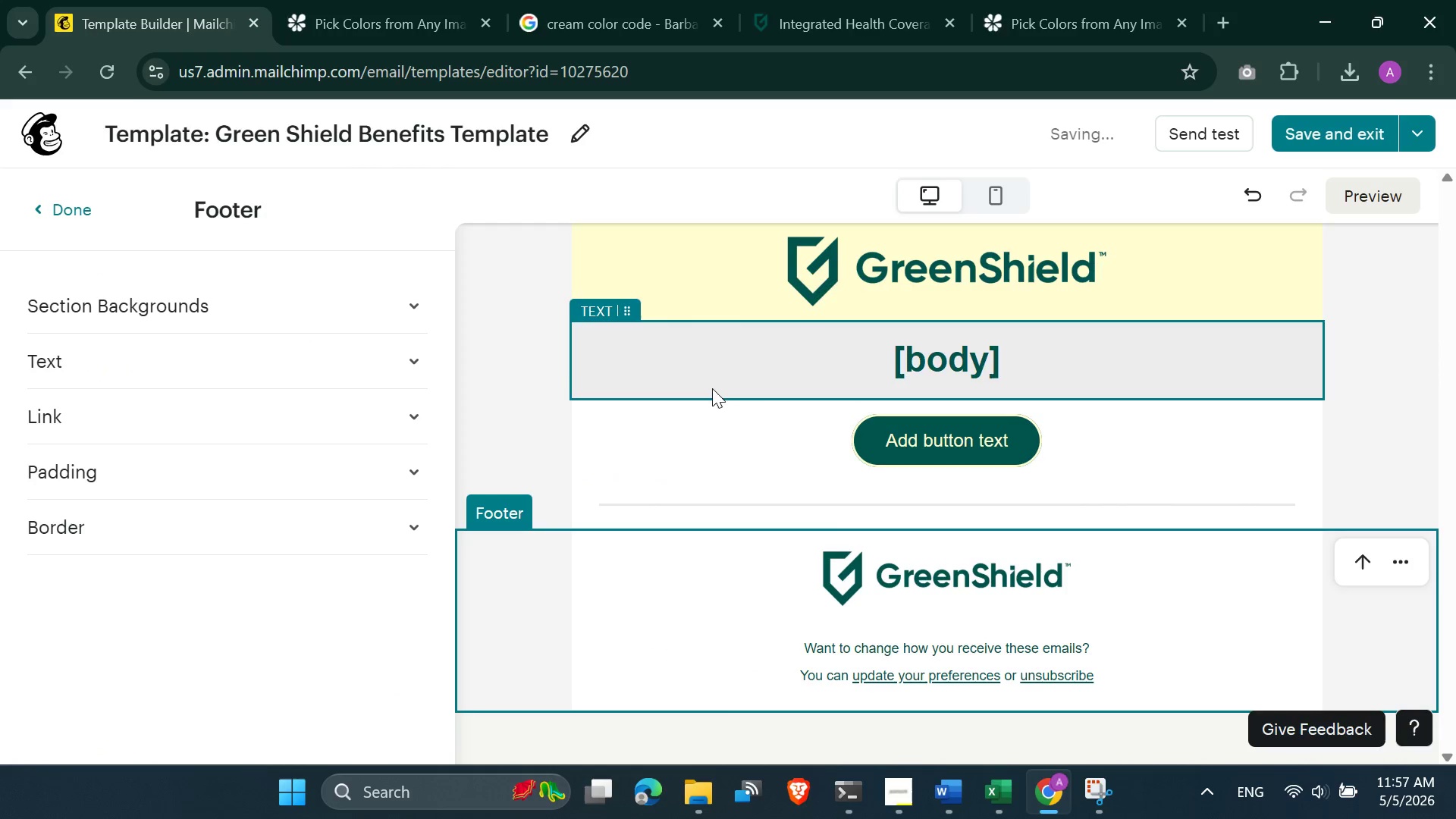 
left_click([607, 440])
 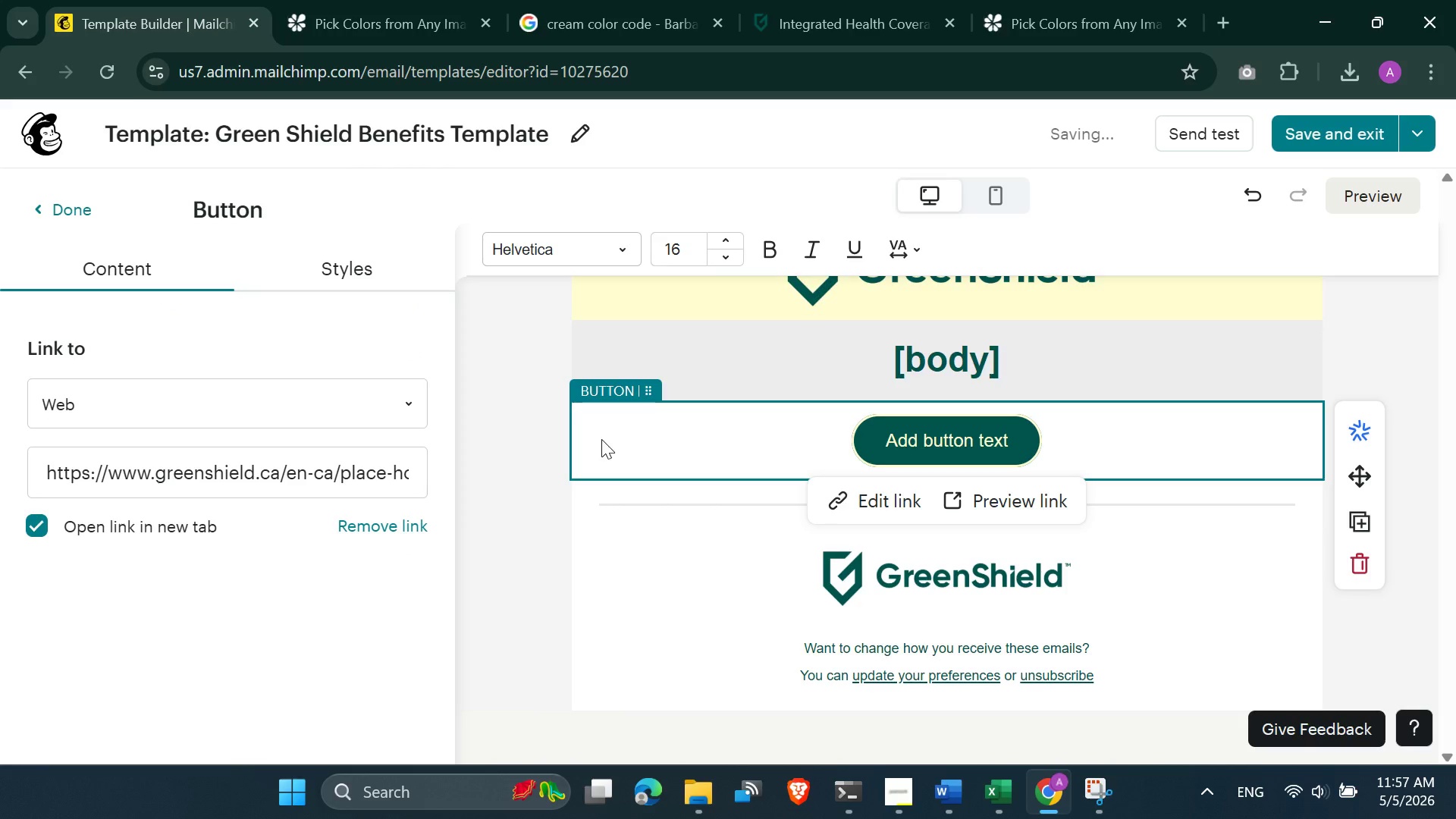 
wait(5.42)
 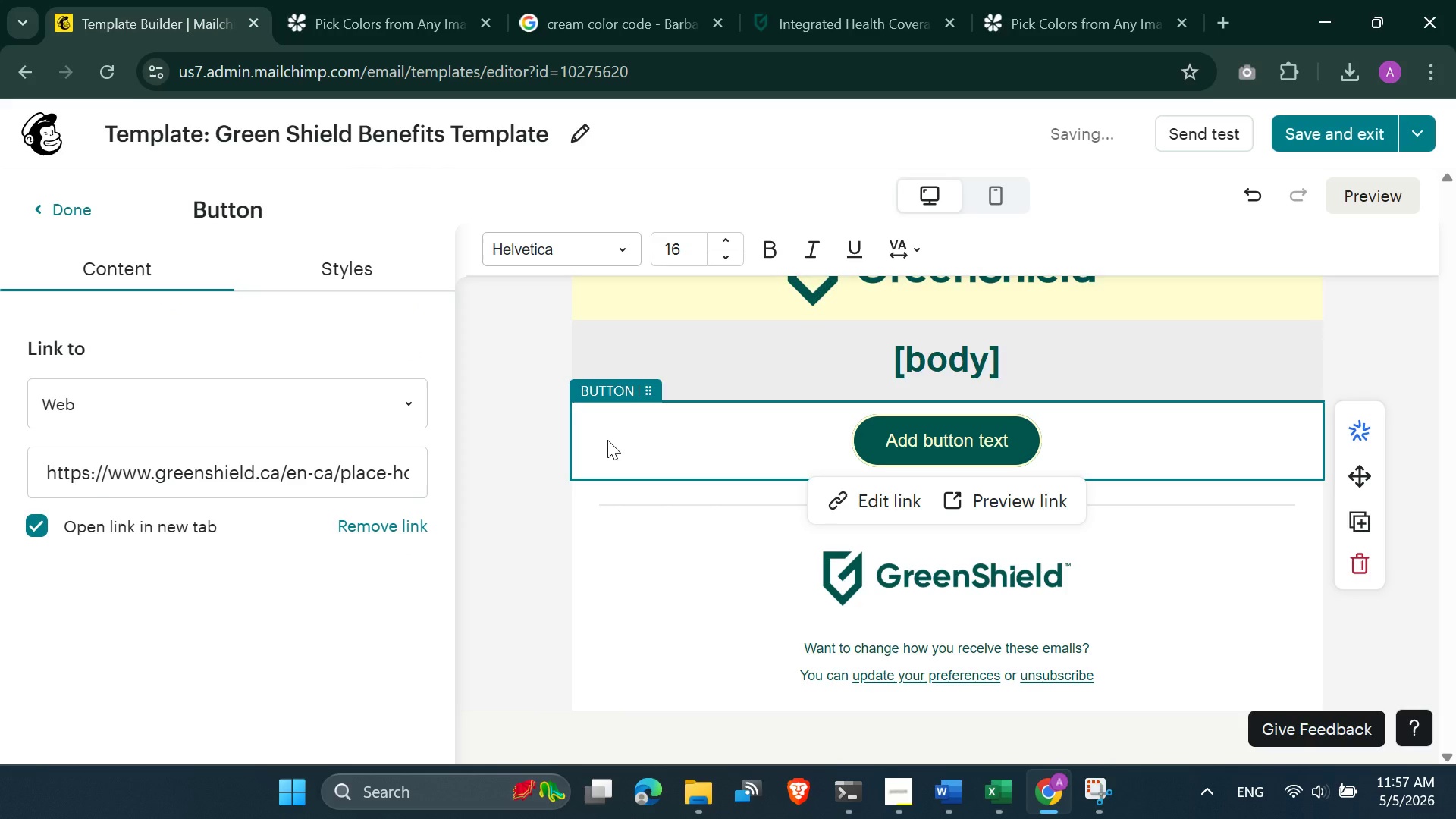 
left_click([364, 280])
 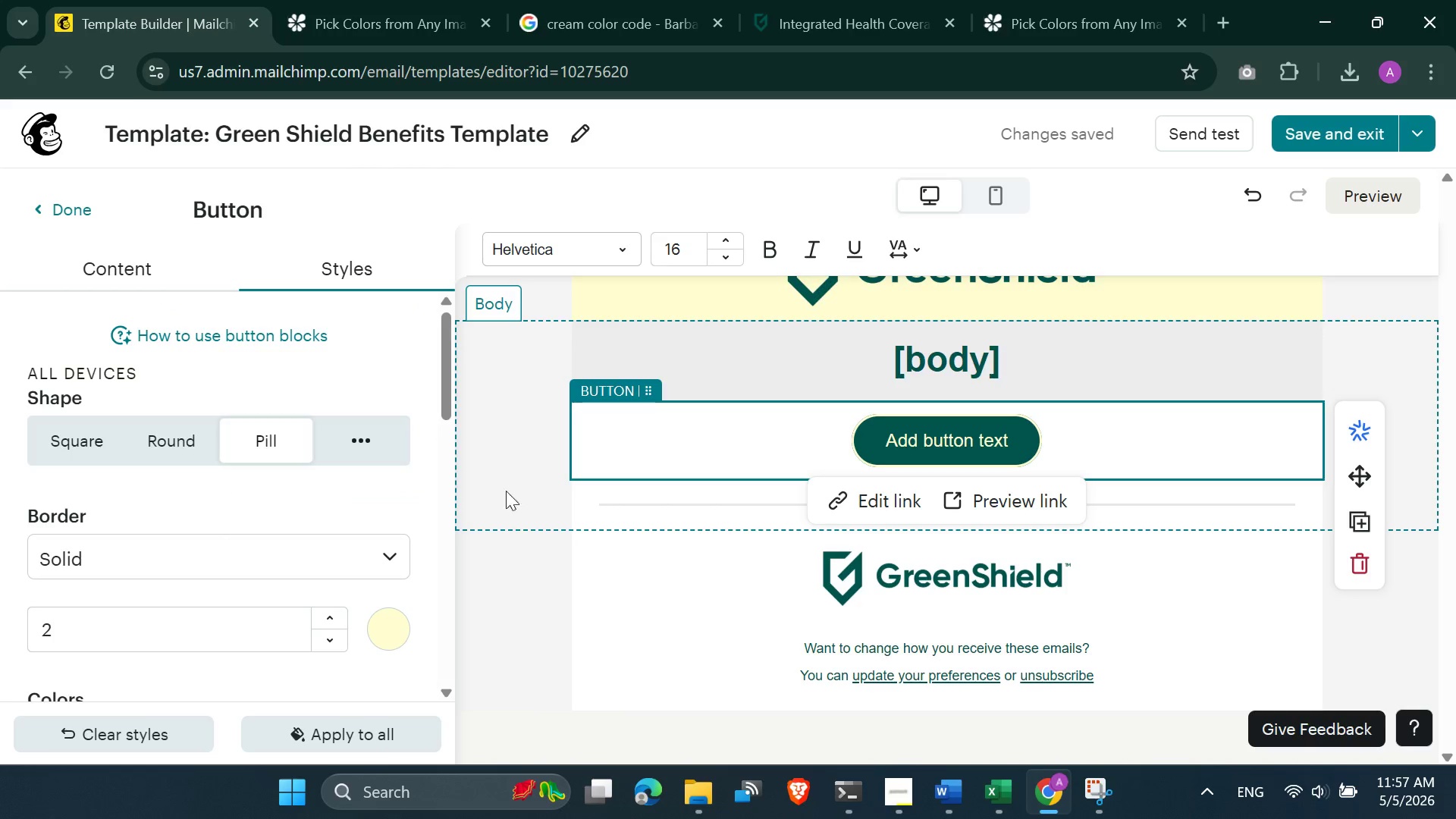 
scroll: coordinate [423, 533], scroll_direction: down, amount: 2.0
 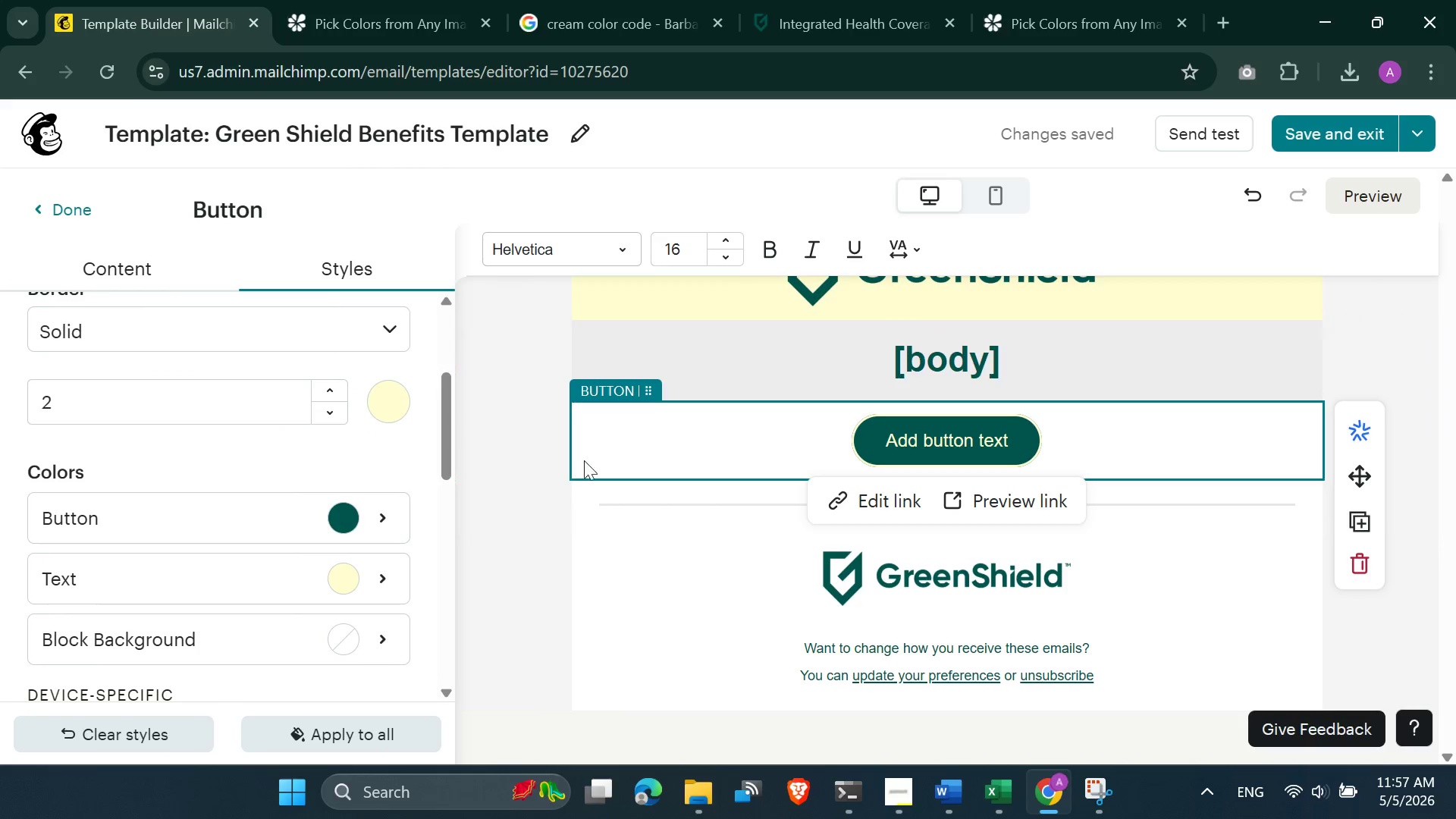 
left_click([588, 446])
 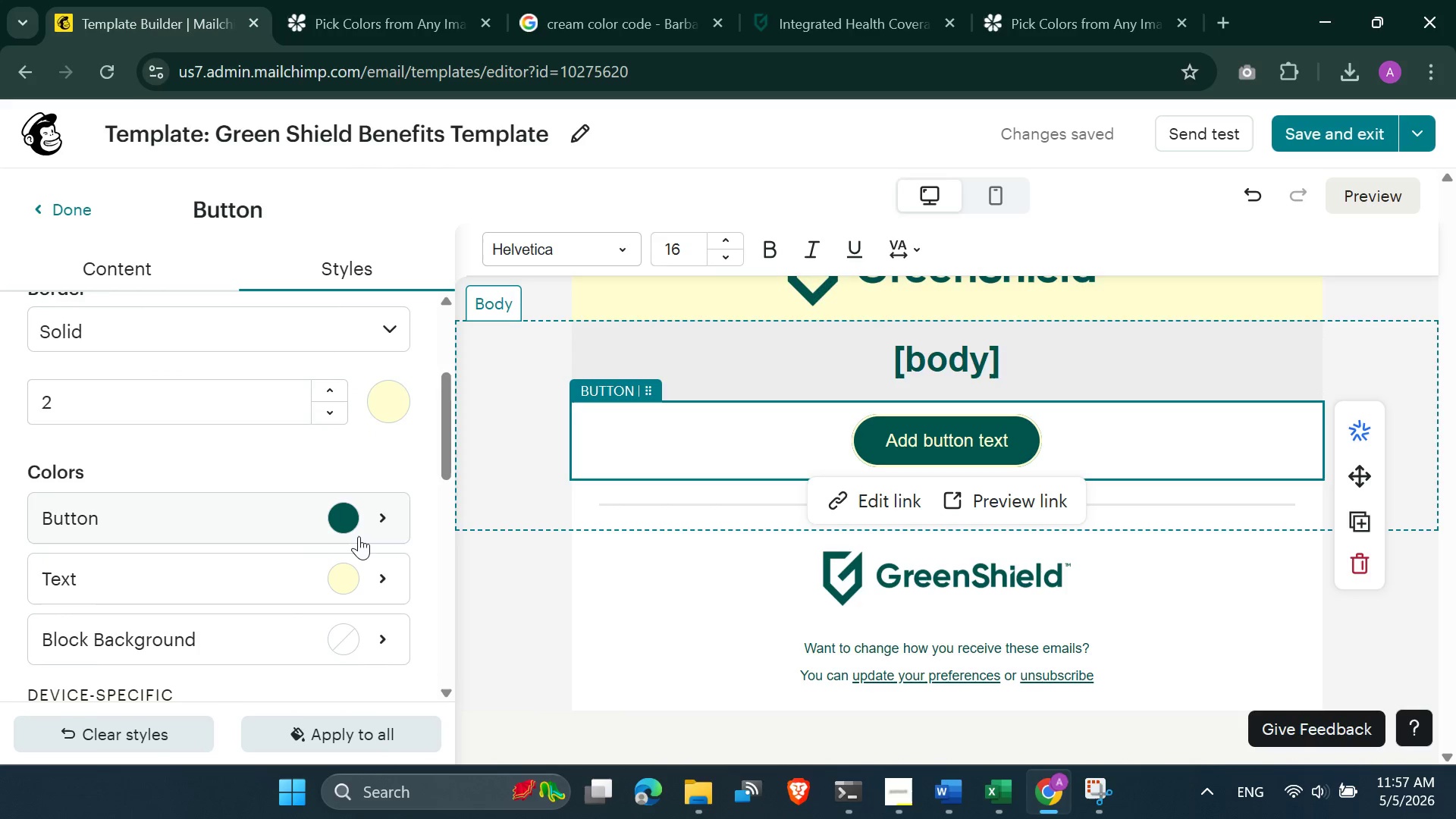 
scroll: coordinate [359, 537], scroll_direction: down, amount: 1.0
 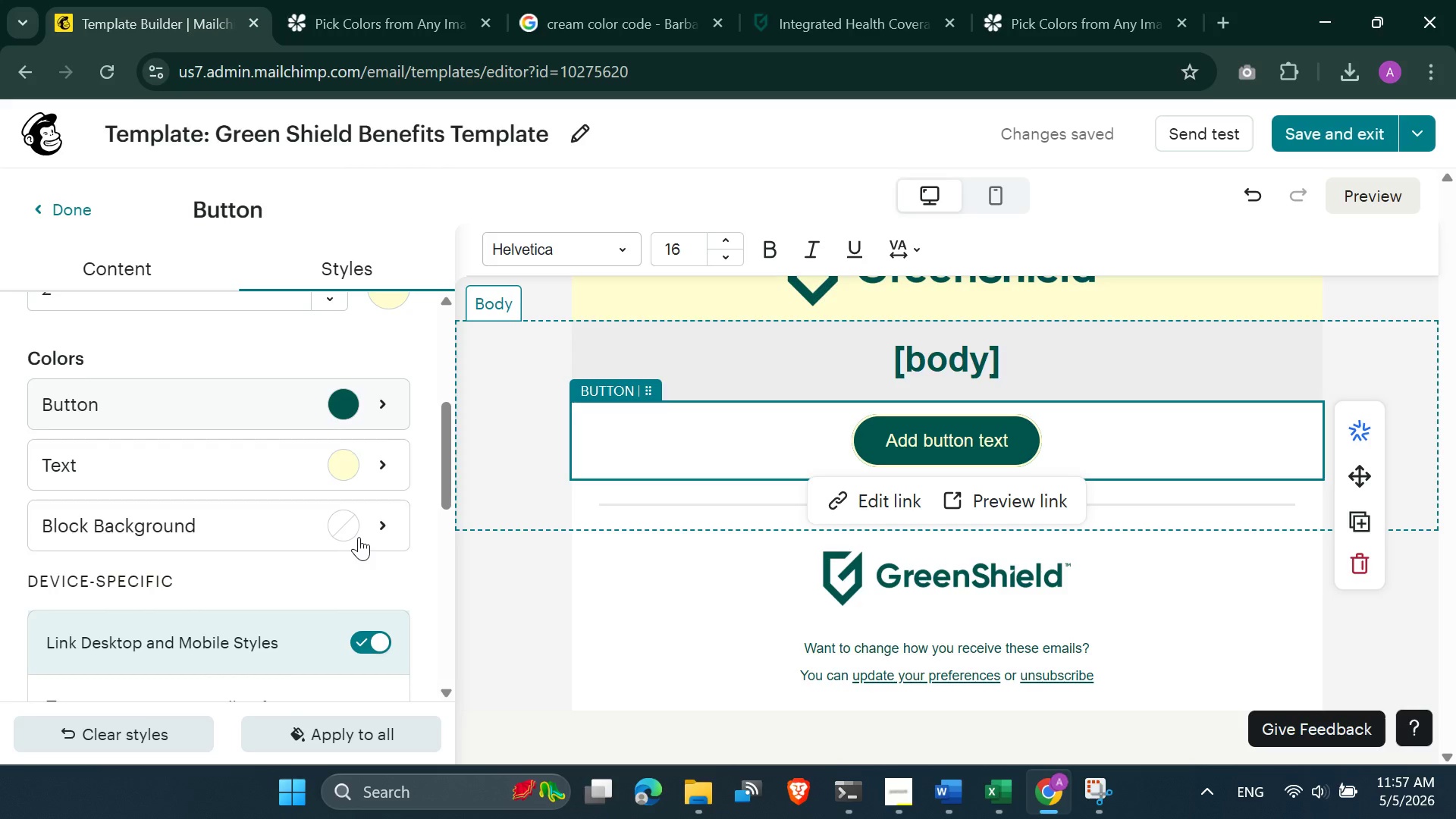 
left_click([359, 537])
 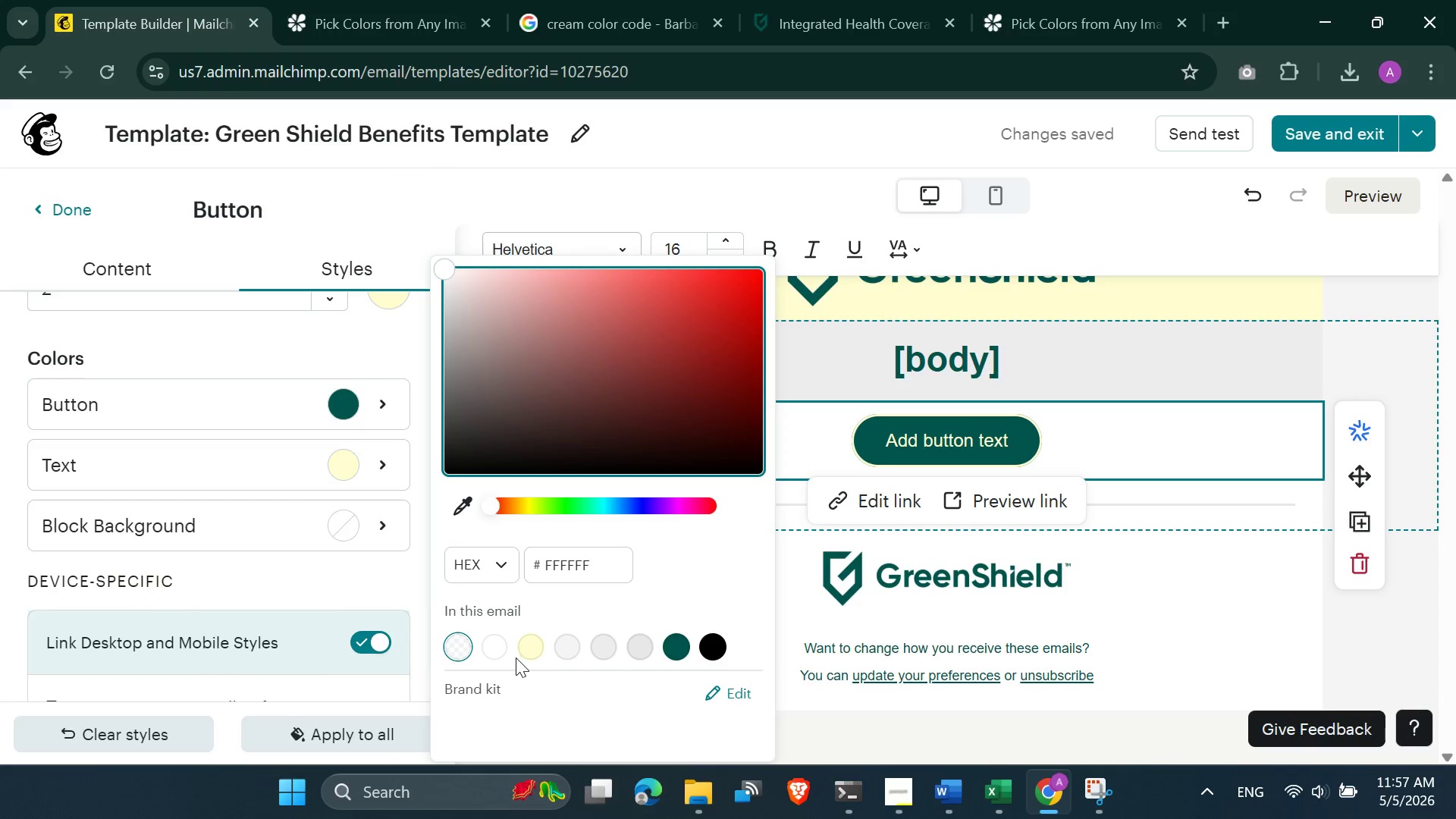 
left_click([499, 652])
 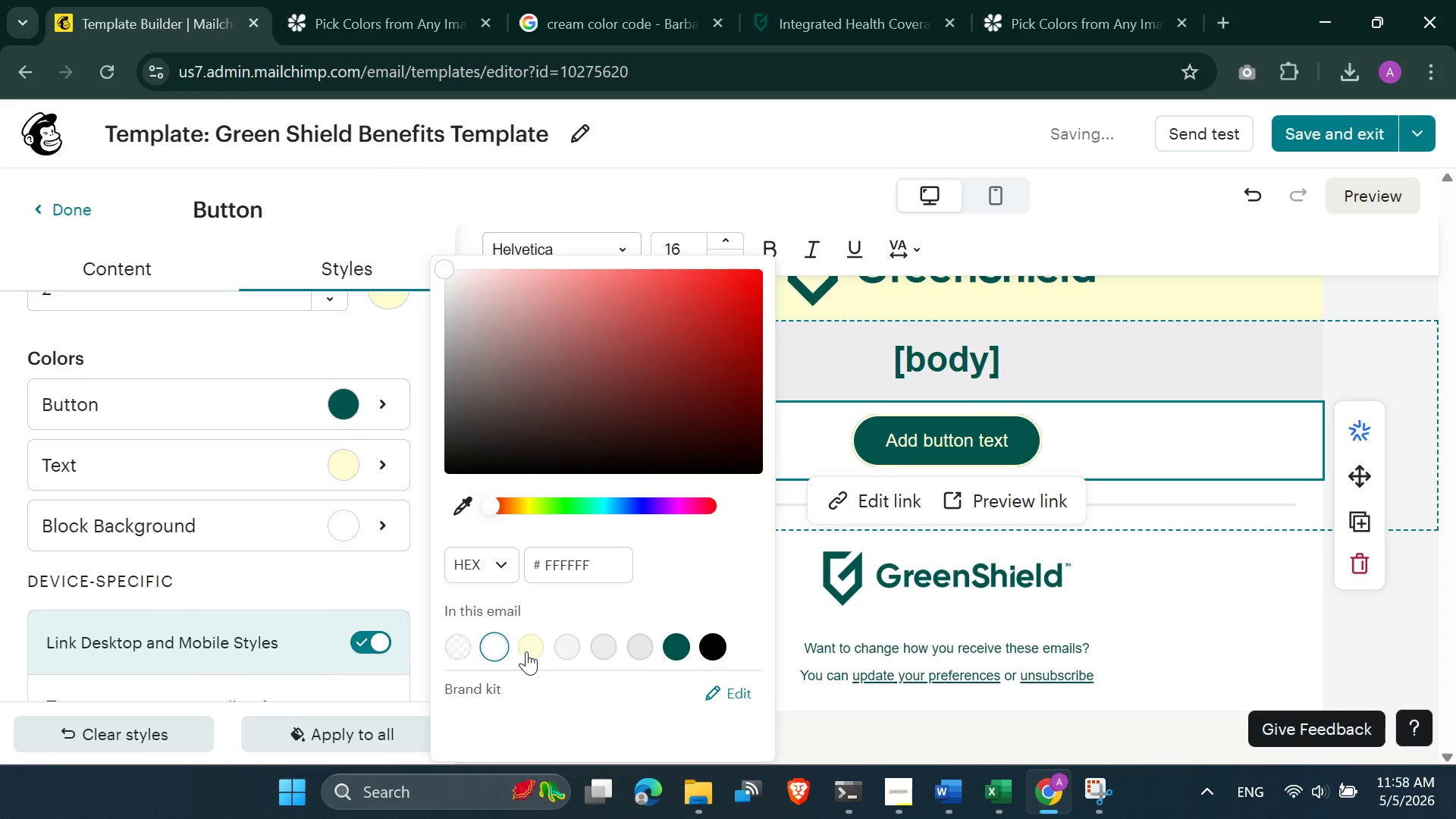 
left_click([563, 645])
 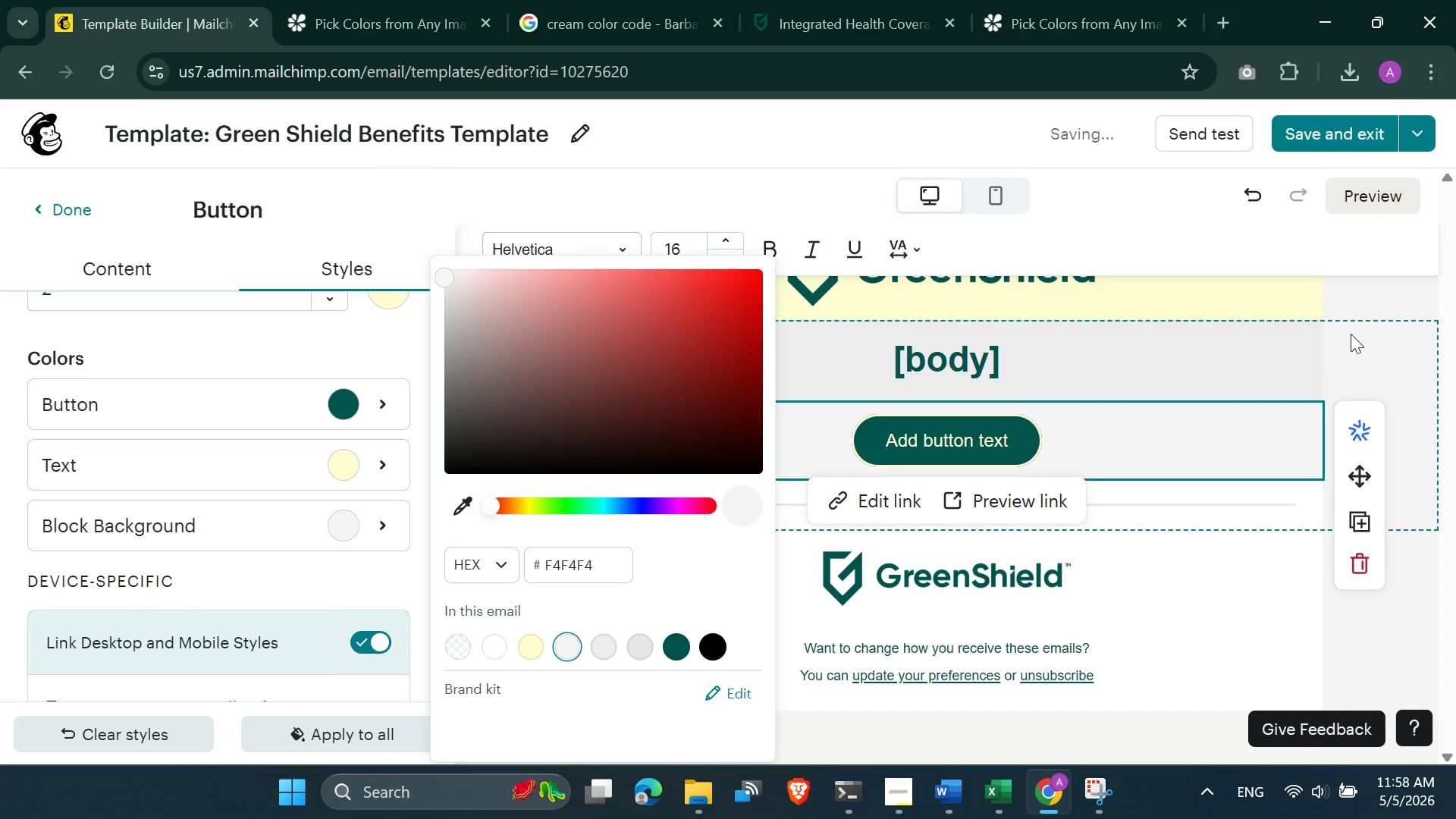 
left_click([1355, 331])
 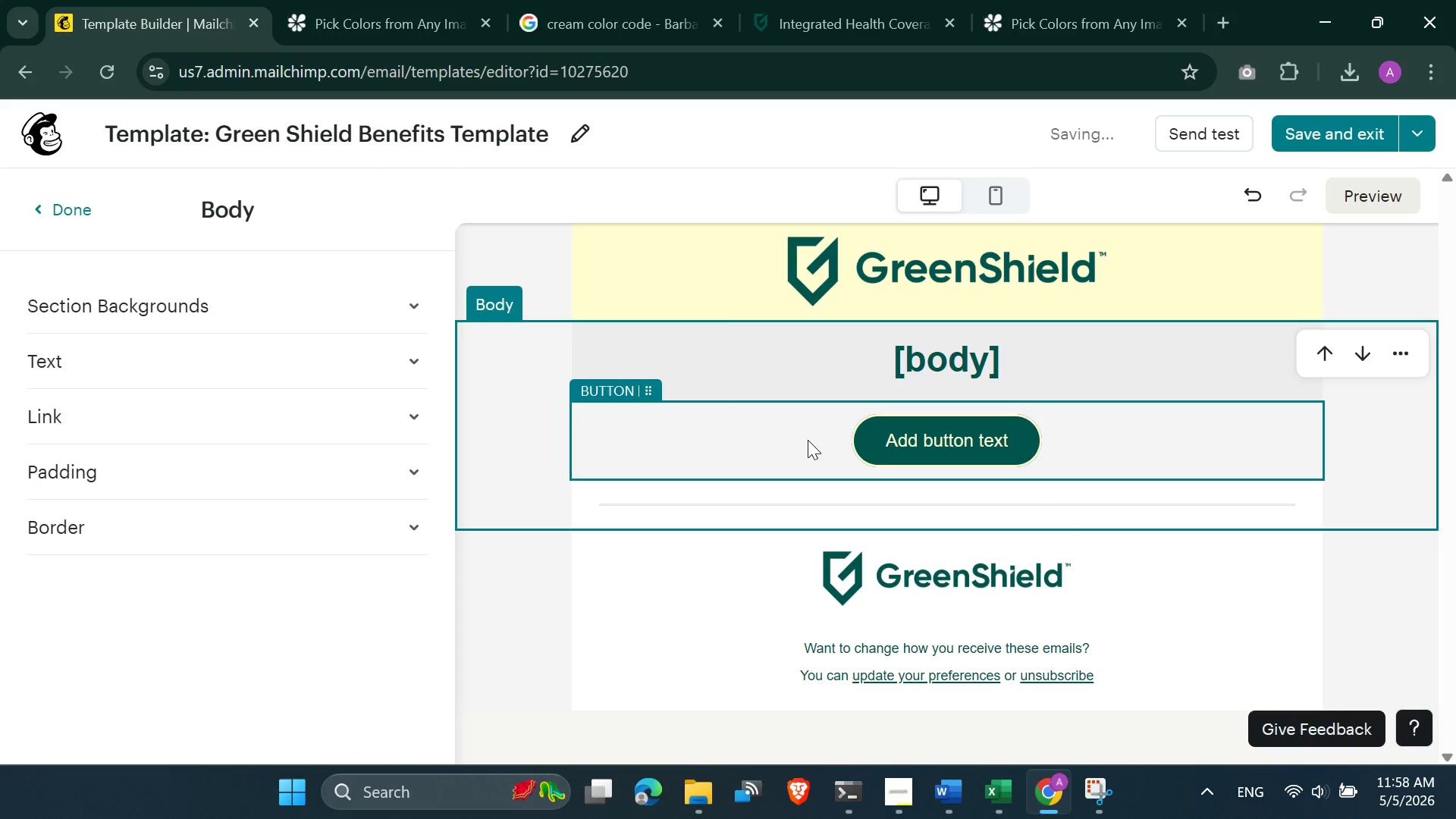 
scroll: coordinate [773, 468], scroll_direction: down, amount: 1.0
 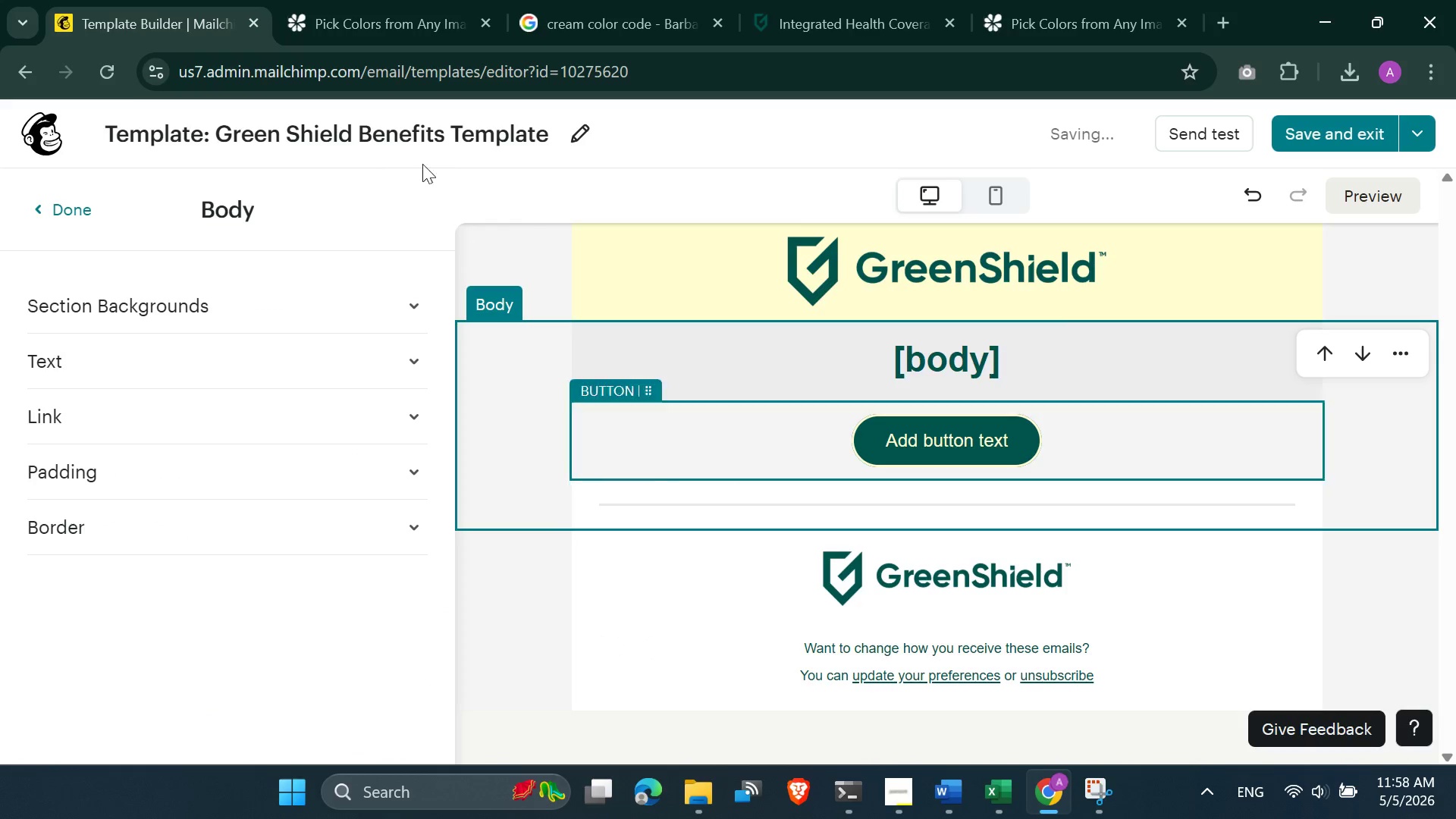 
left_click([461, 261])
 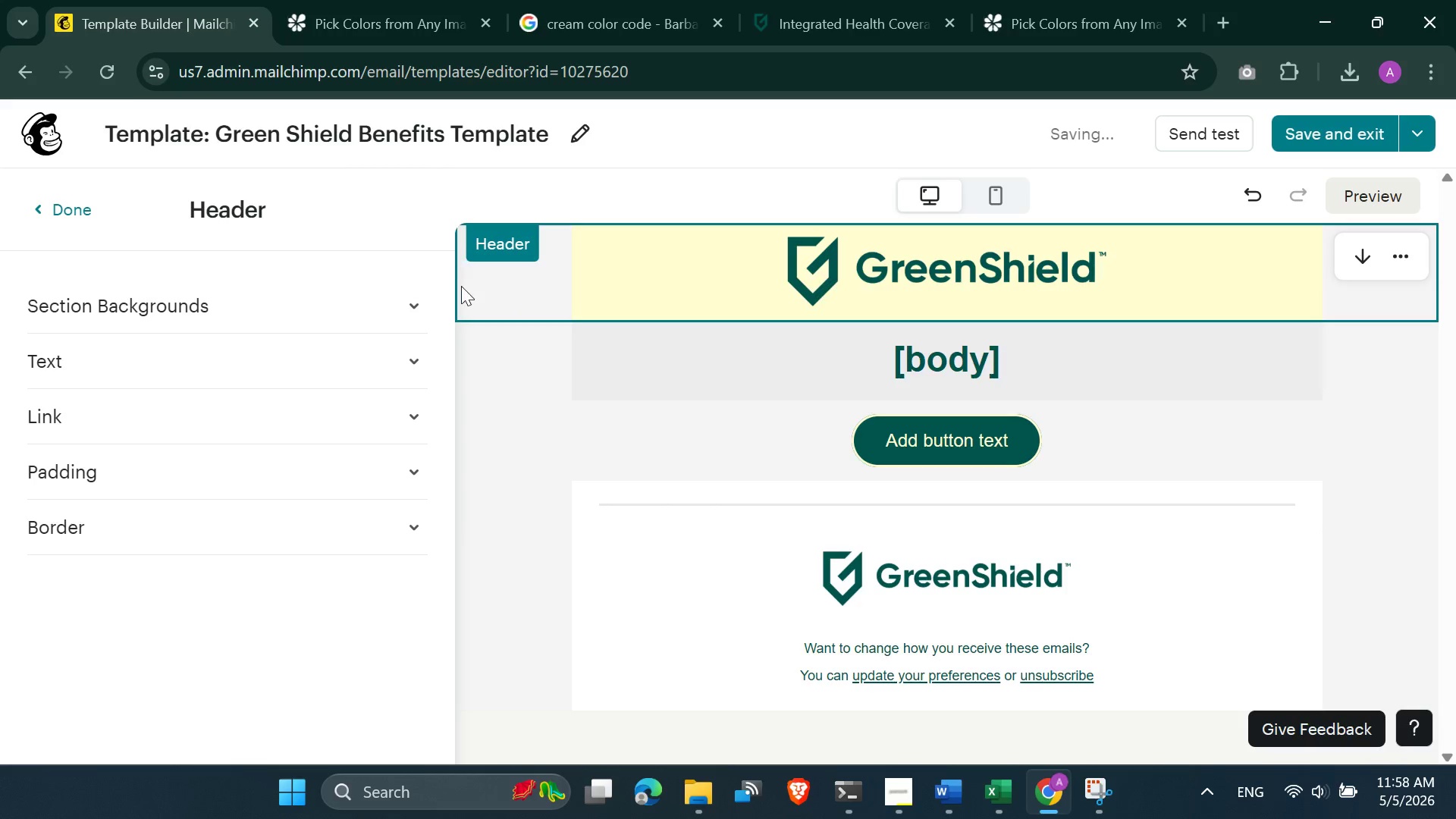 
left_click([447, 310])
 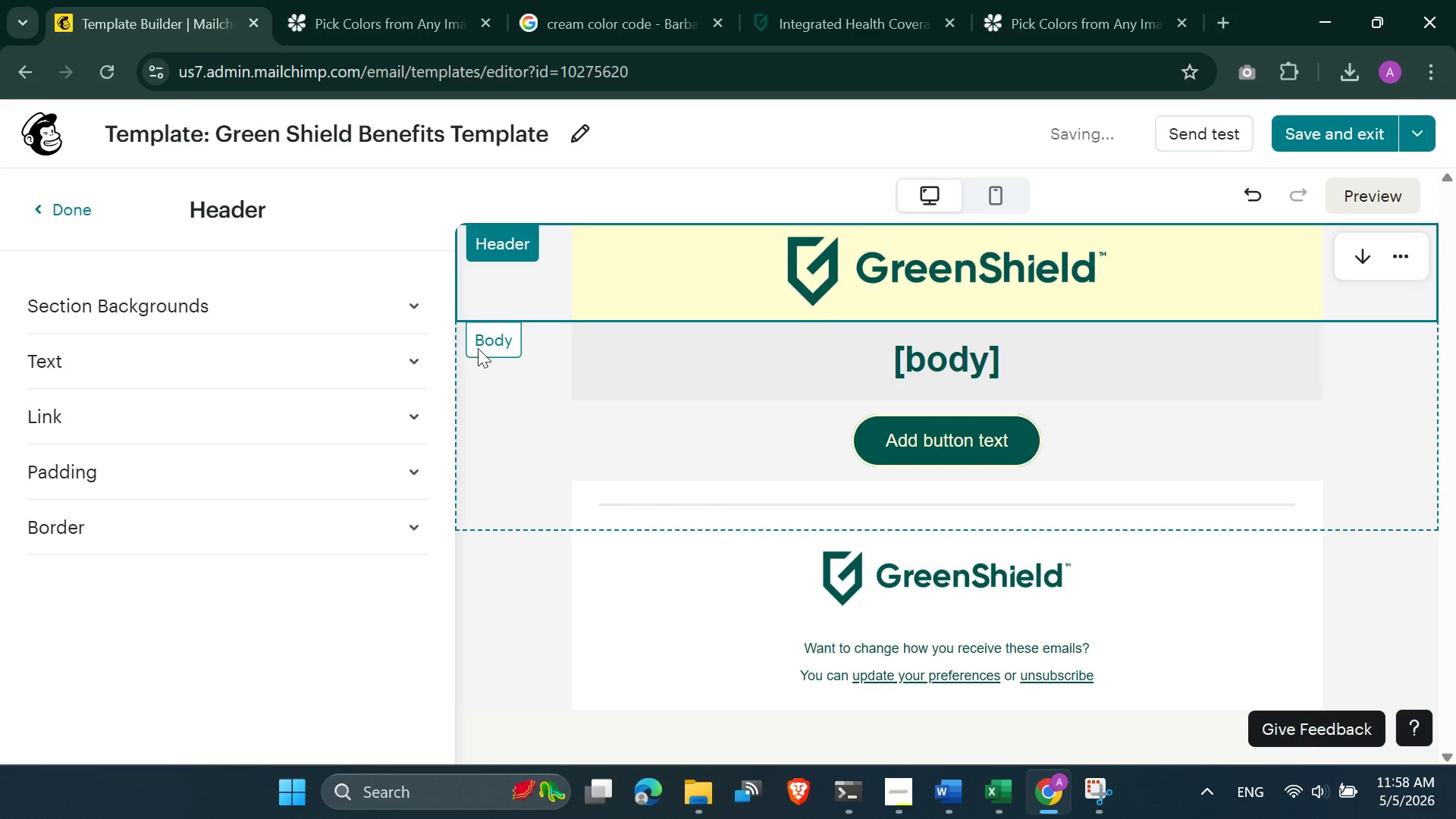 
left_click([478, 348])
 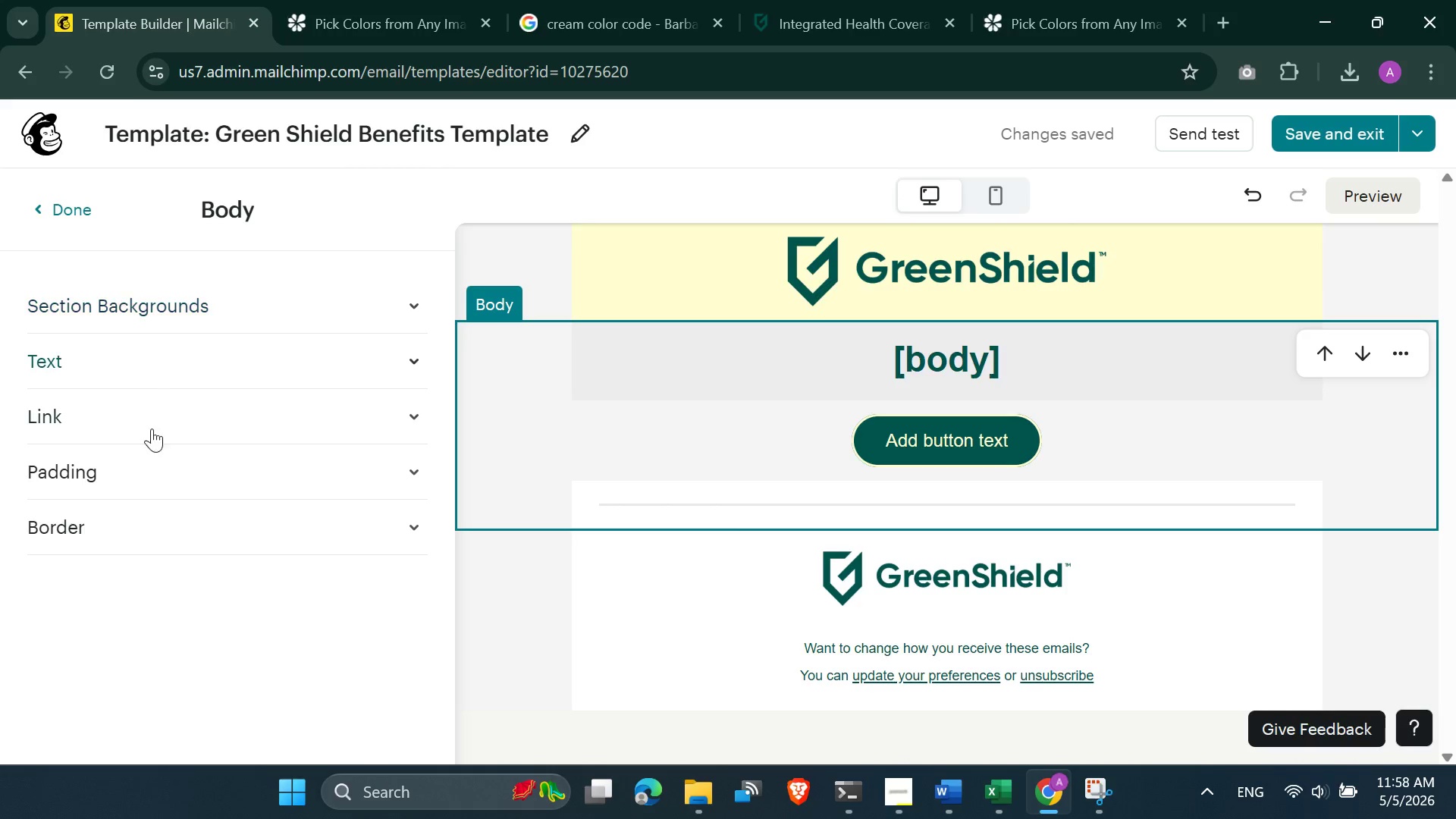 
wait(6.03)
 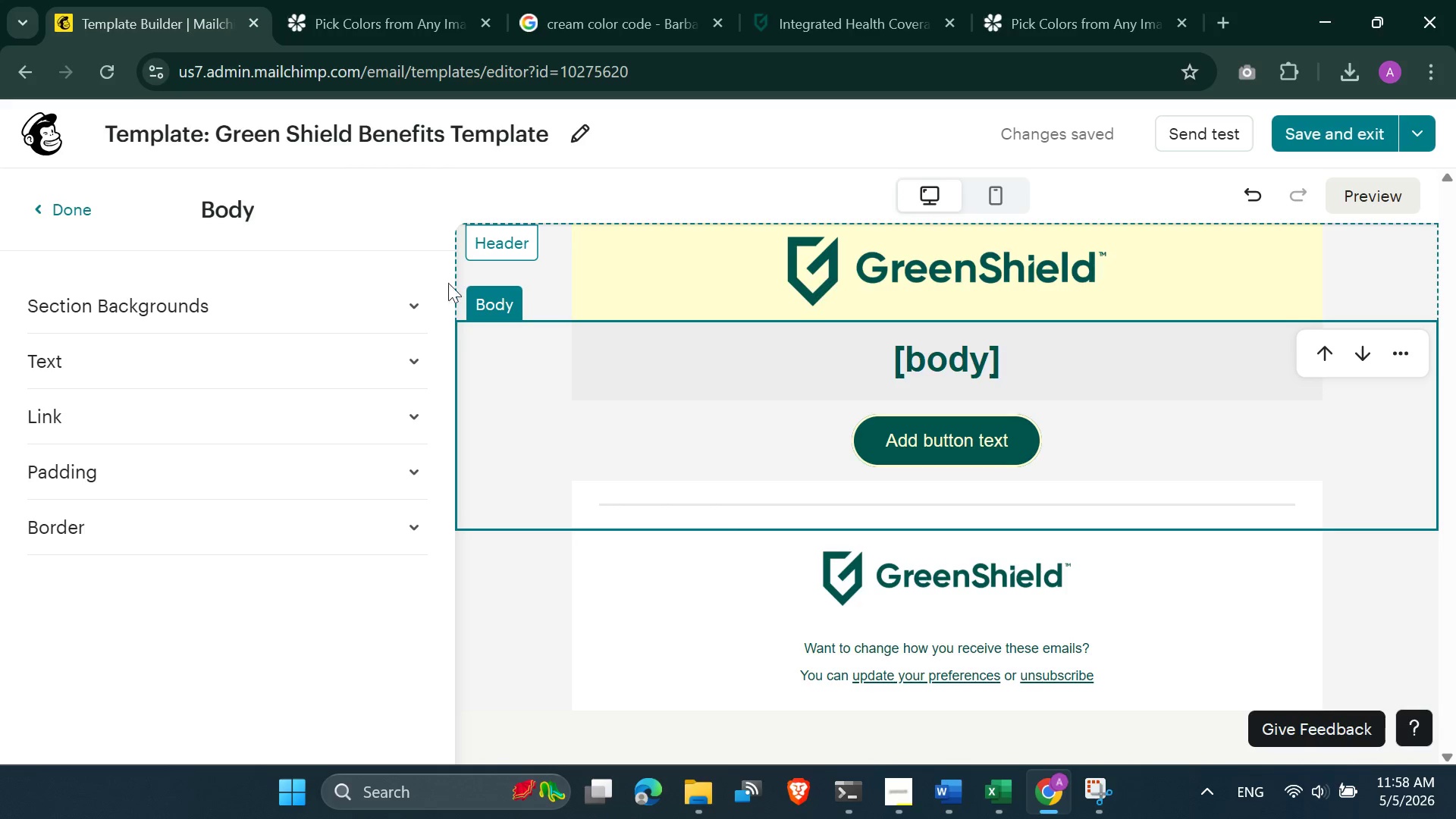 
left_click([640, 432])
 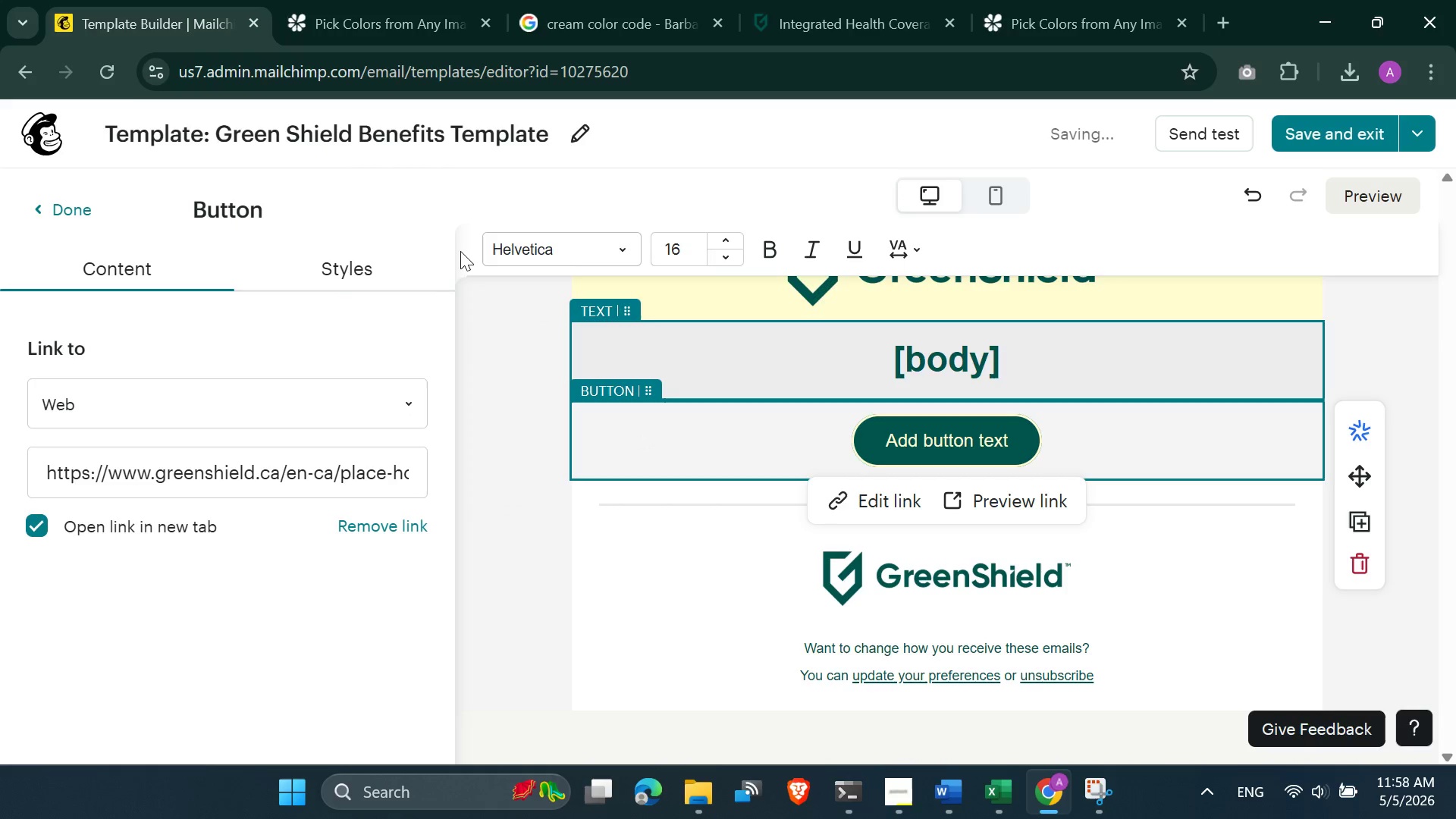 
left_click([469, 285])
 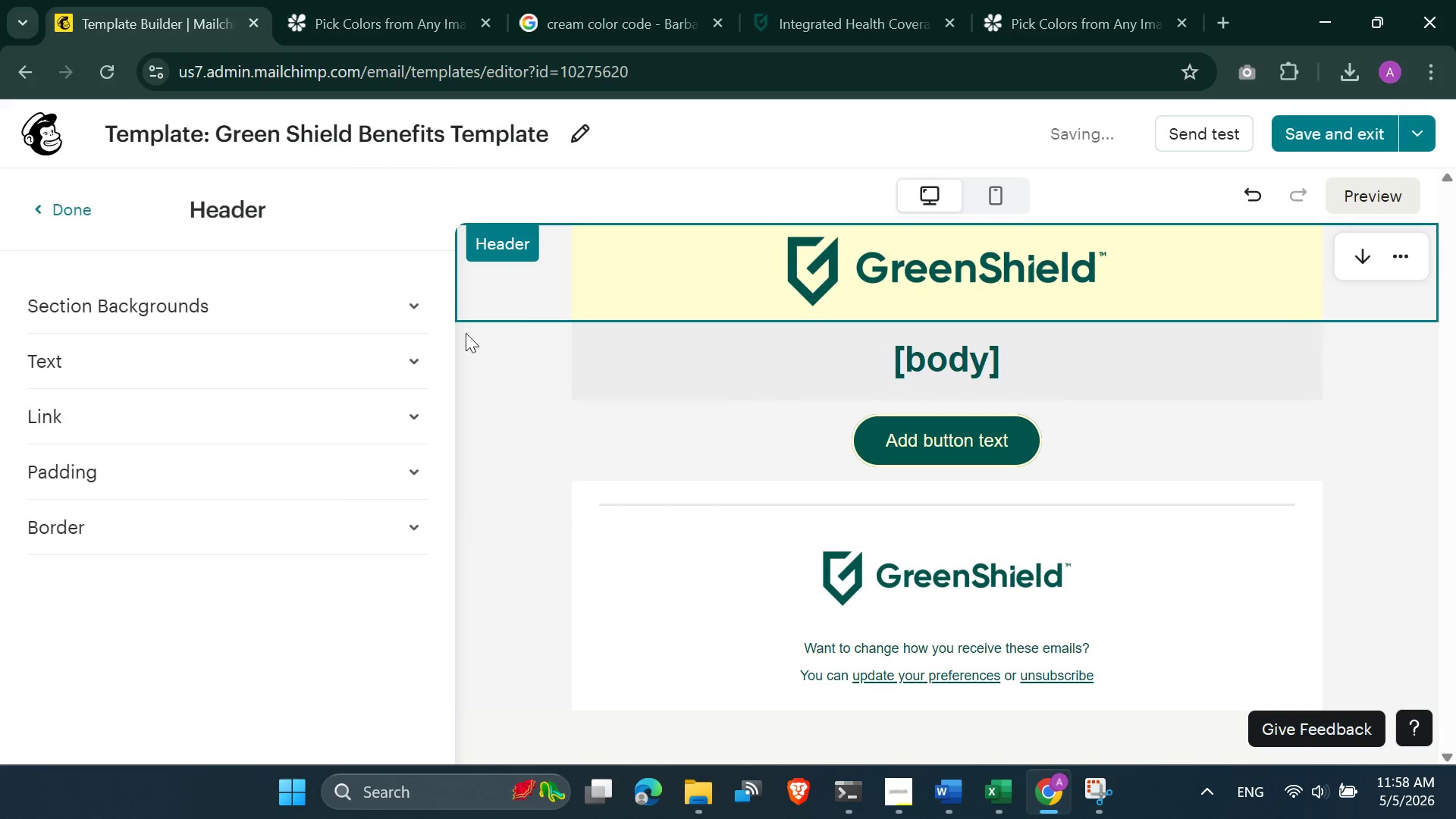 
left_click([466, 335])
 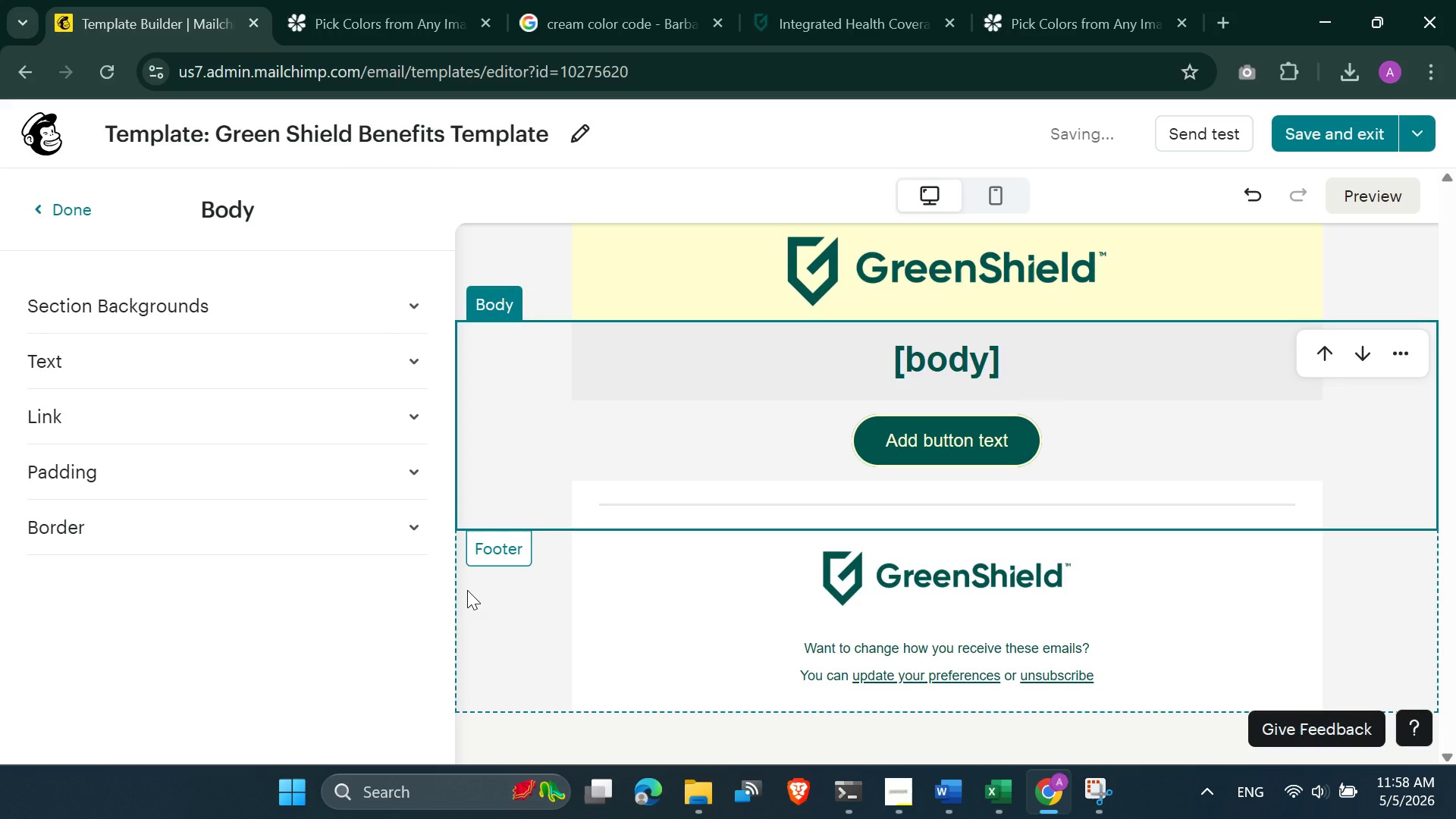 
left_click([467, 590])
 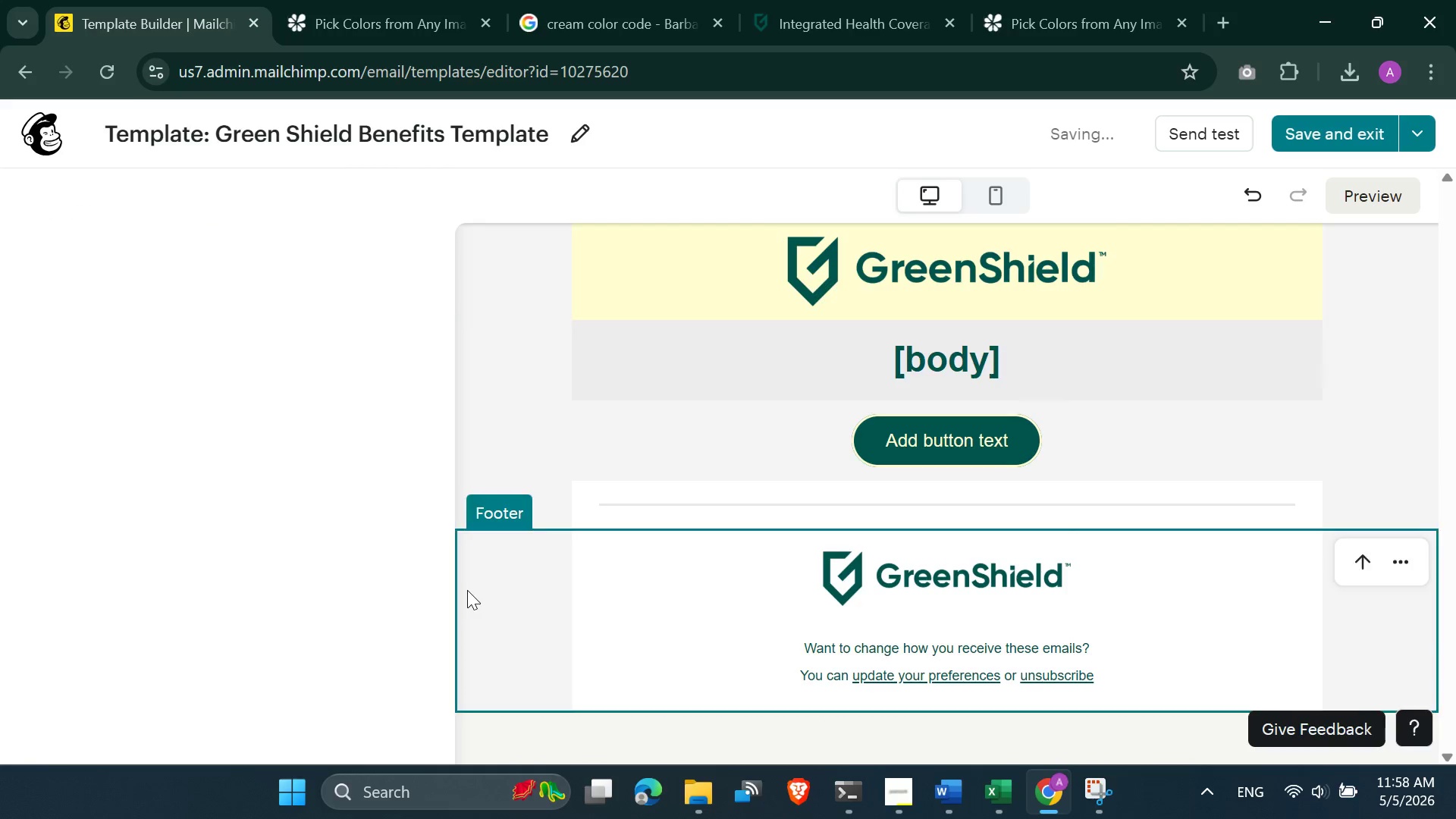 
scroll: coordinate [895, 598], scroll_direction: down, amount: 7.0
 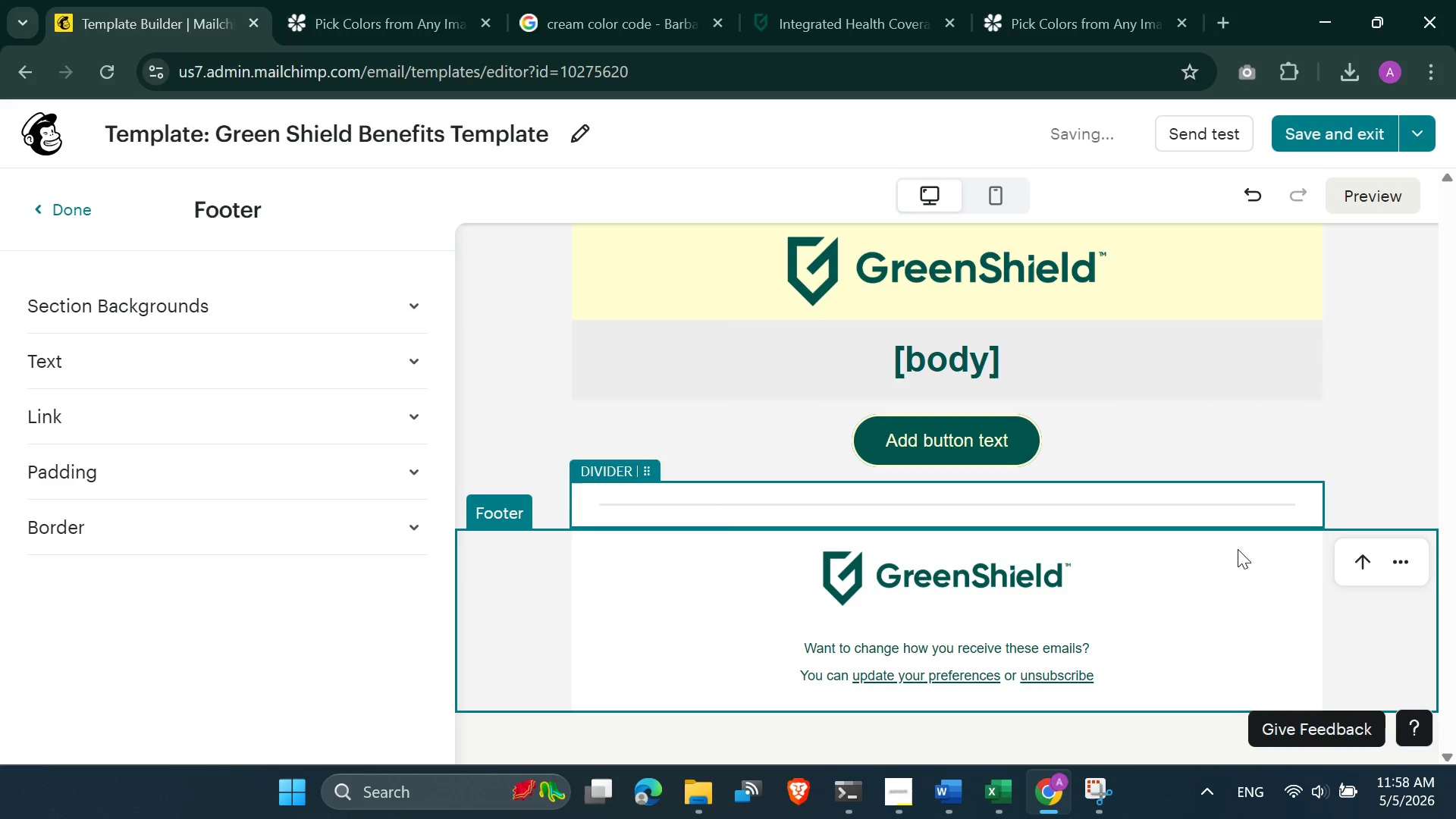 
left_click([1197, 411])
 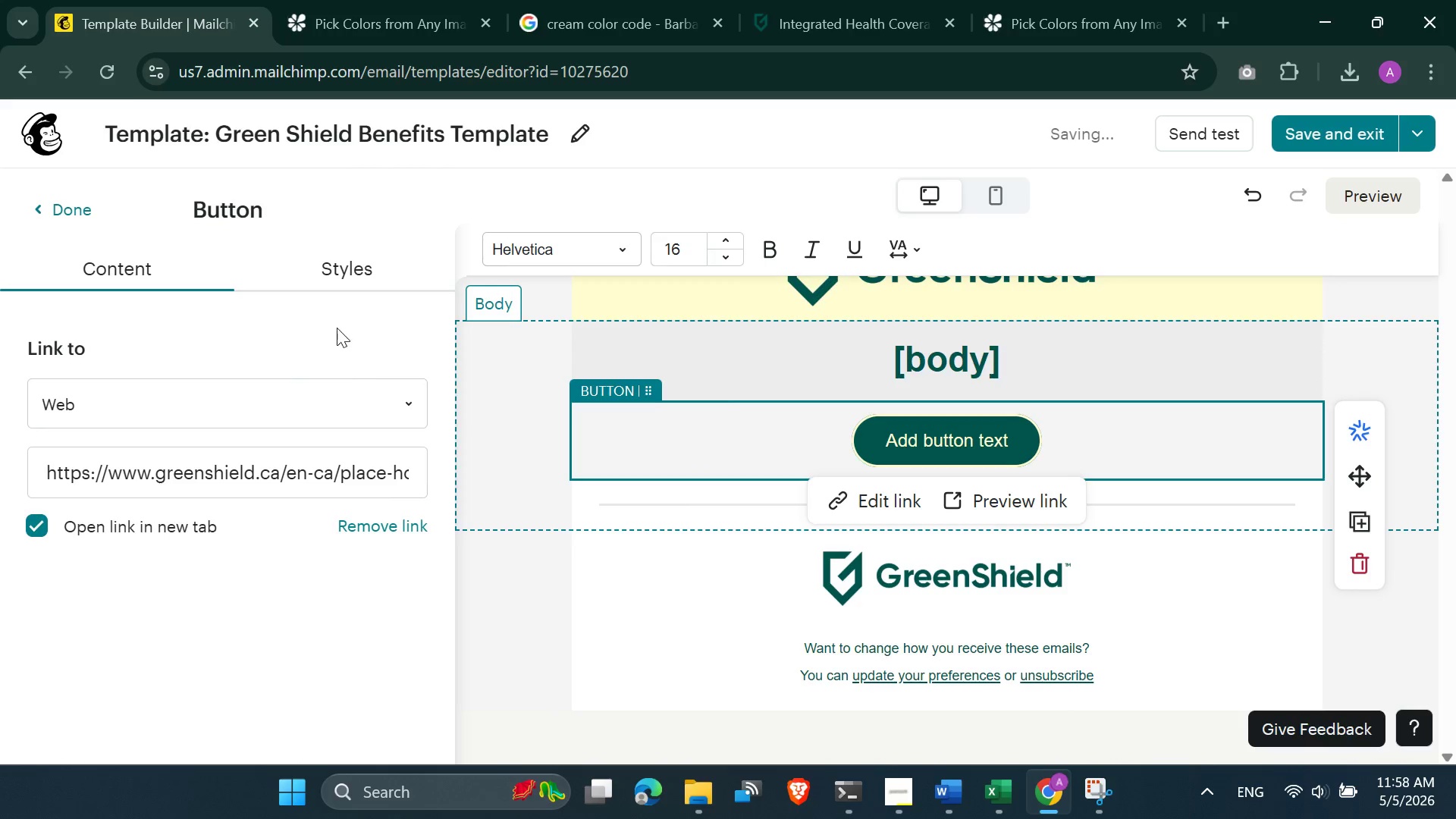 
left_click([352, 276])
 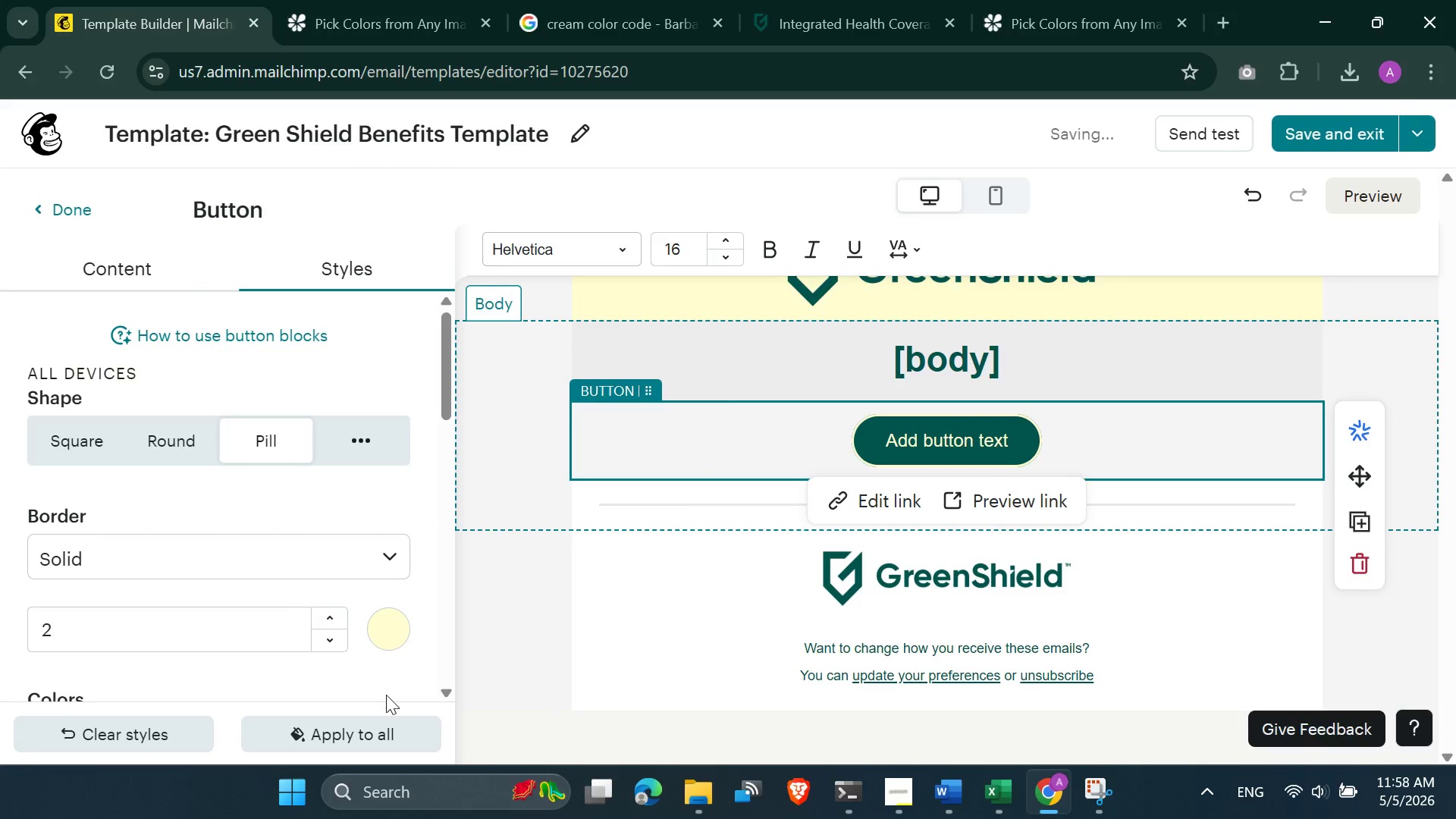 
scroll: coordinate [356, 617], scroll_direction: down, amount: 3.0
 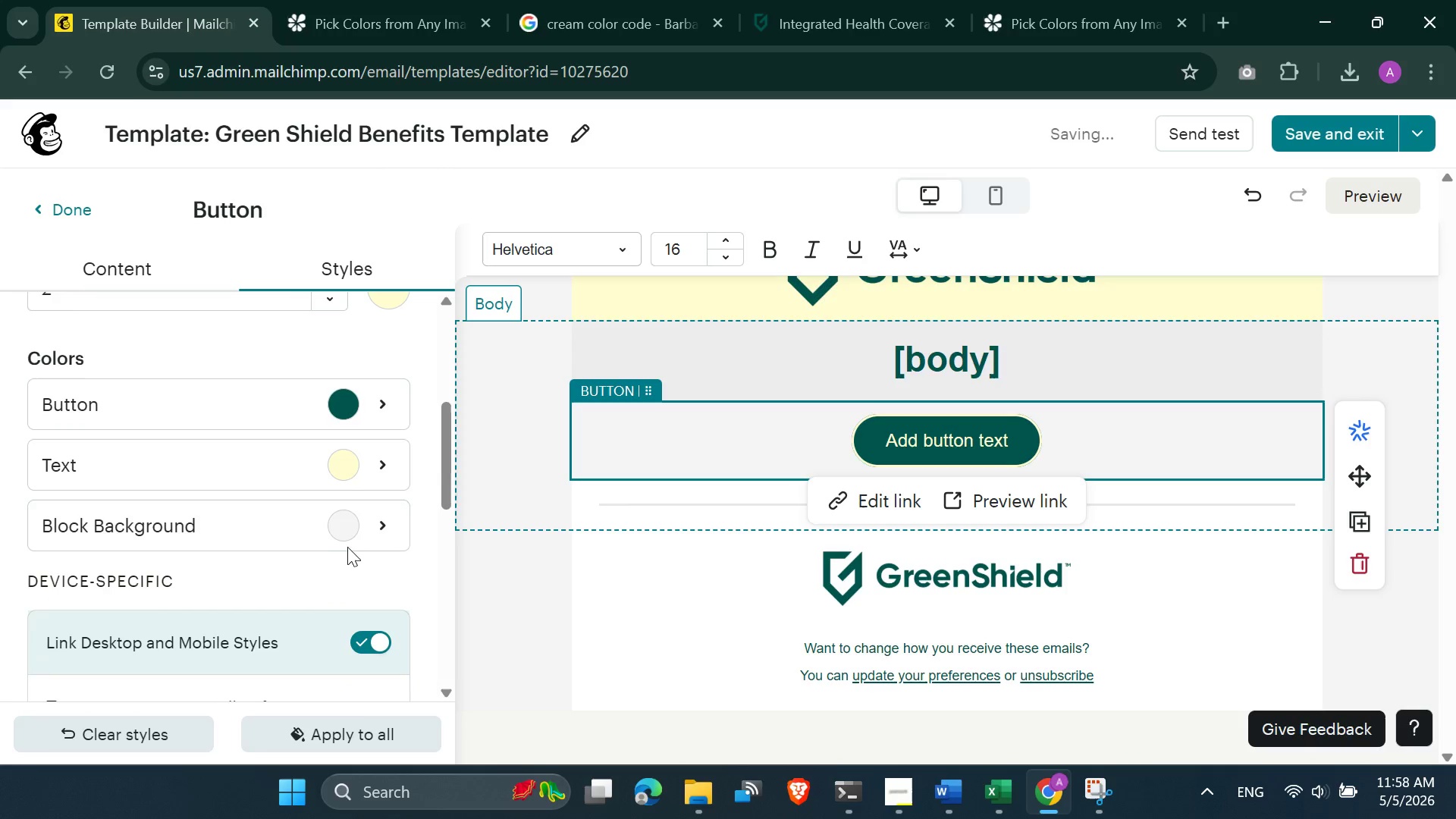 
left_click([349, 526])
 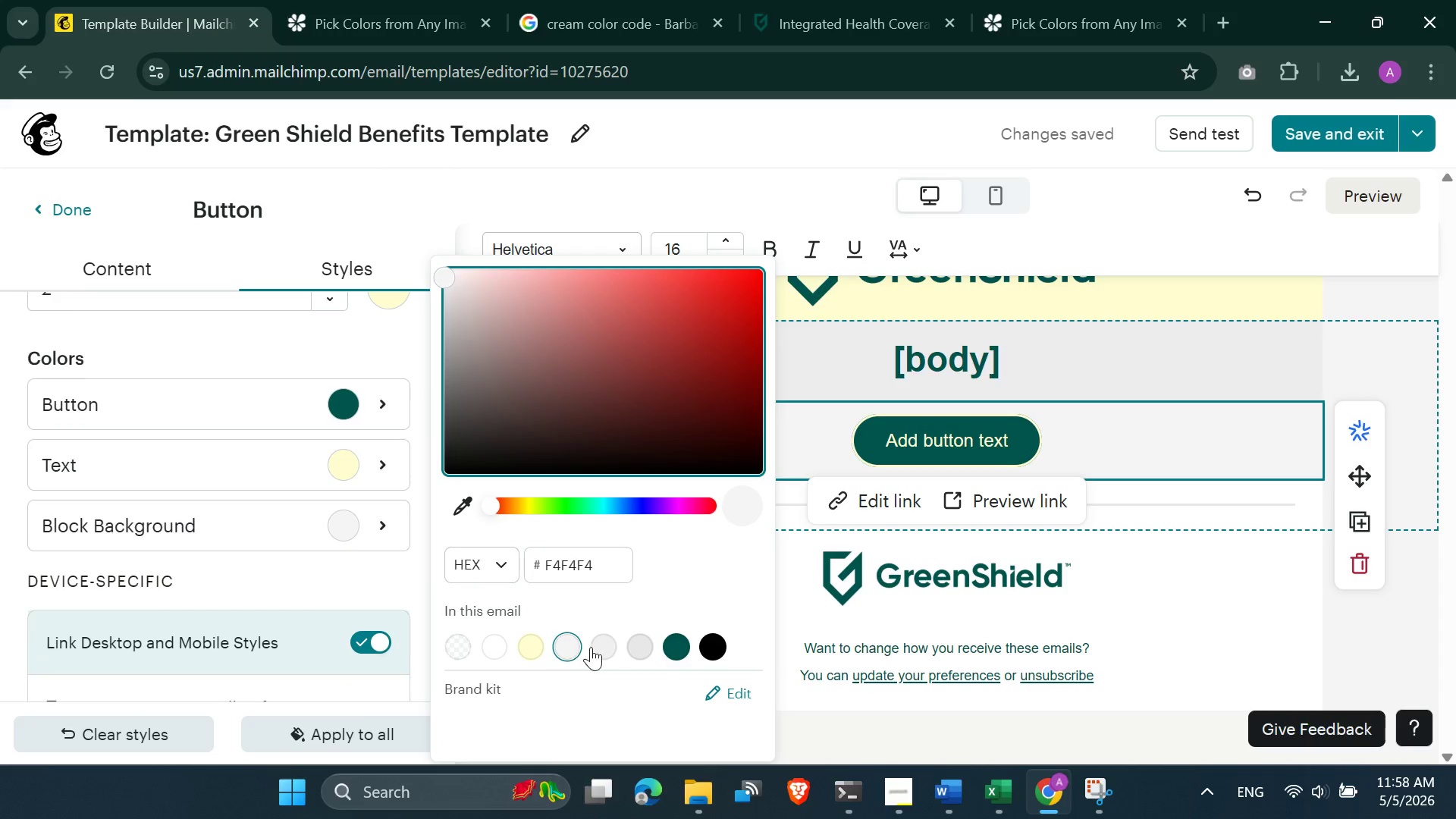 
left_click([598, 648])
 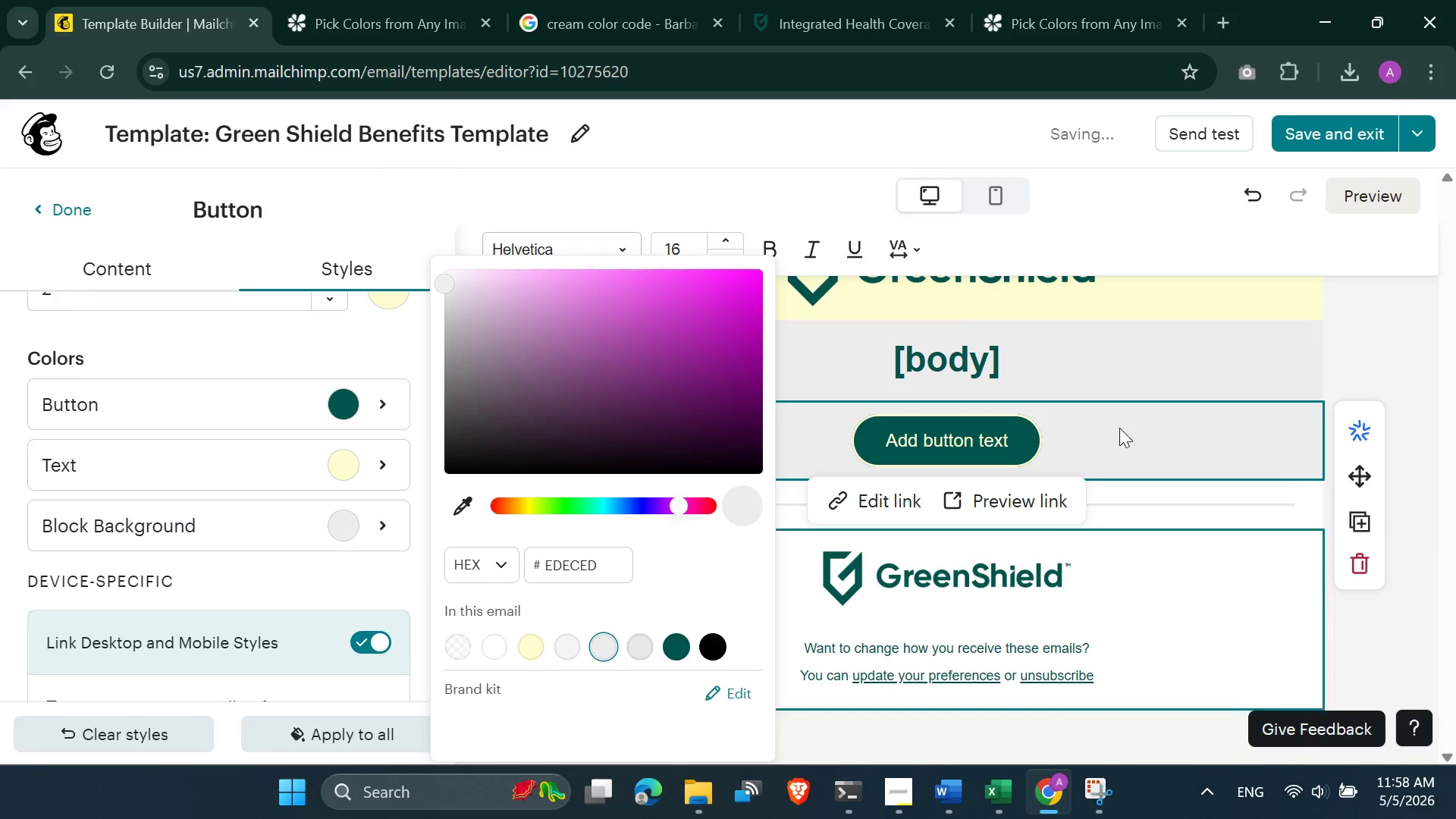 
left_click([1156, 378])
 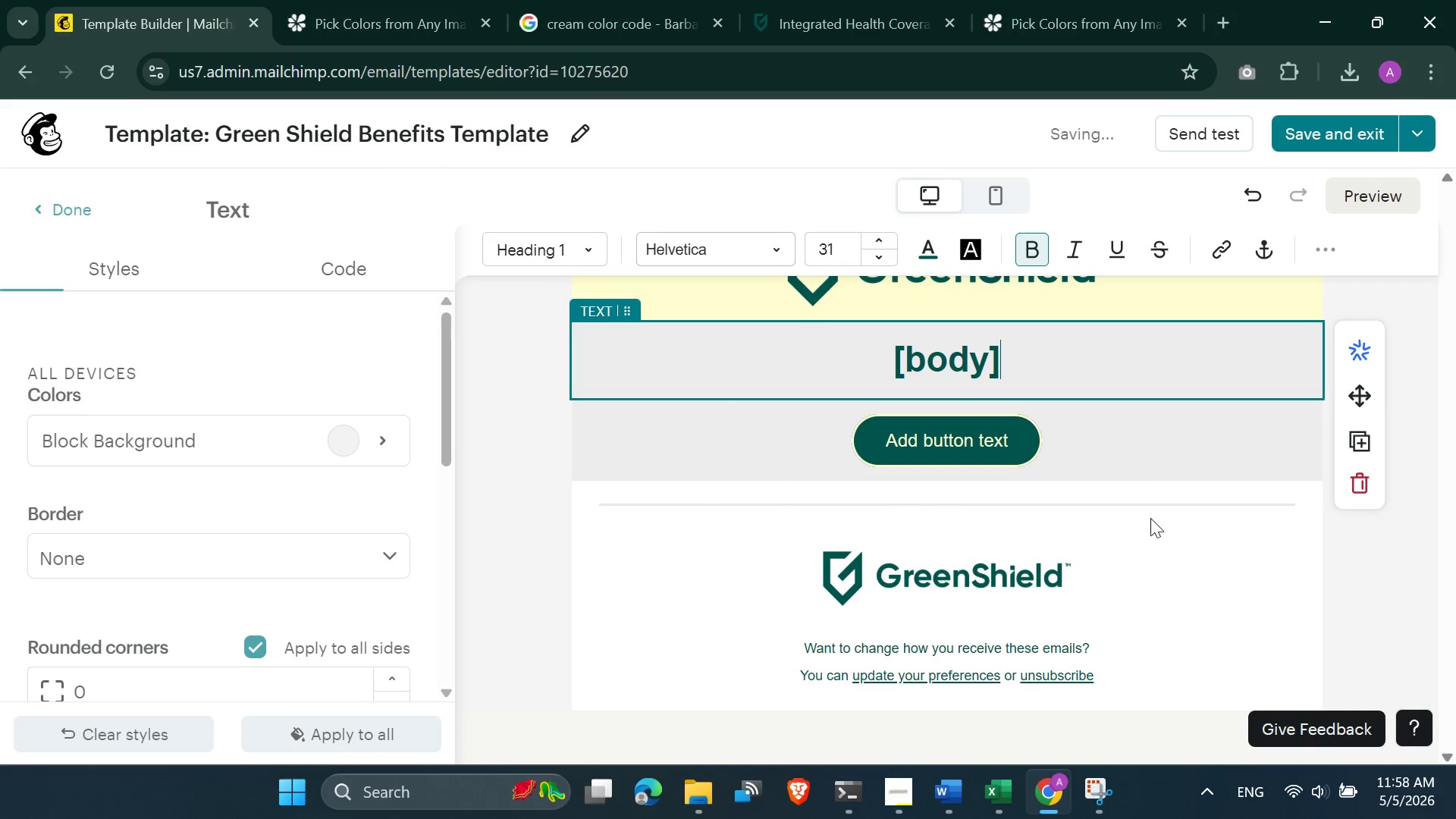 
left_click([1298, 592])
 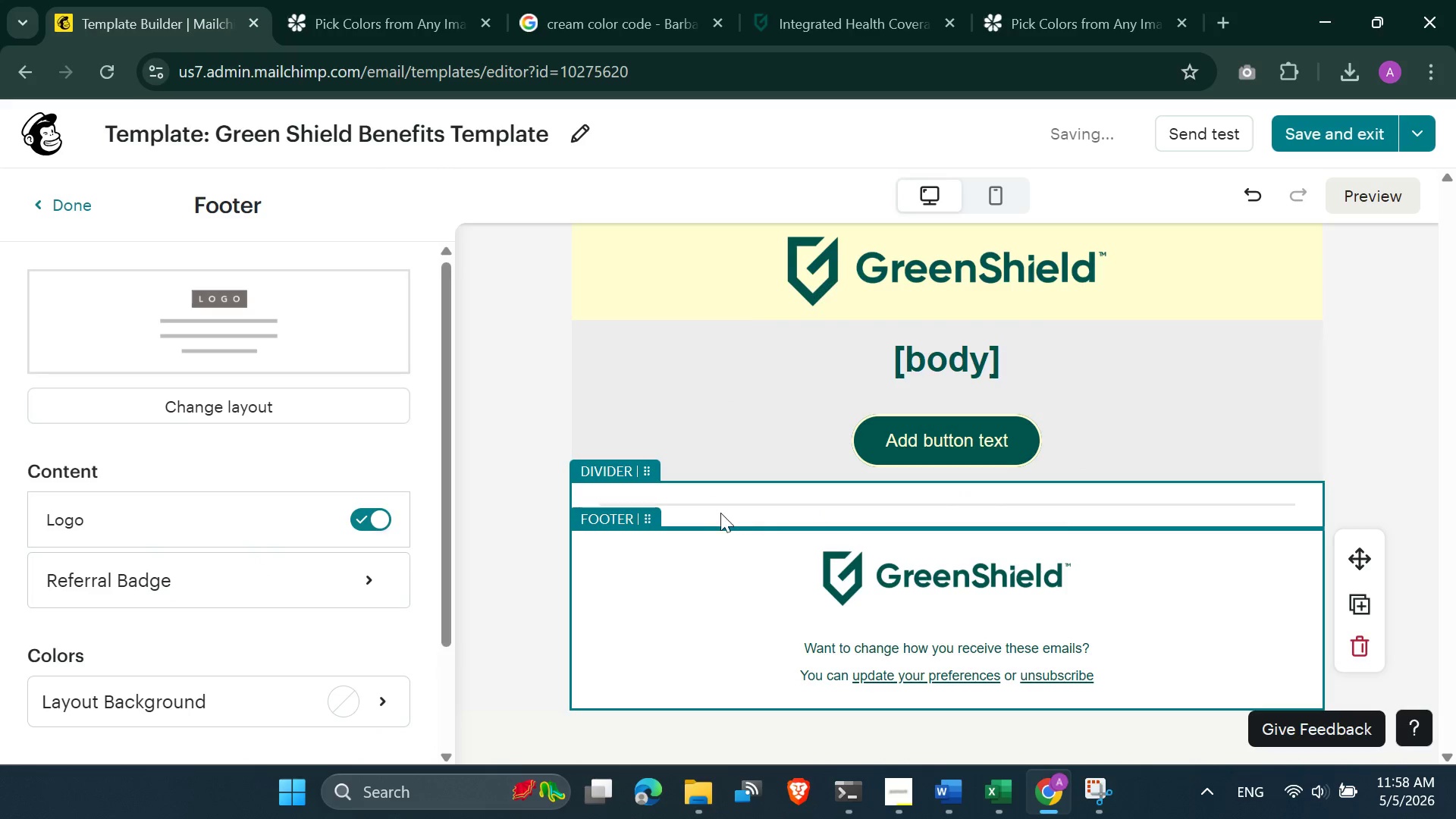 
left_click([685, 495])
 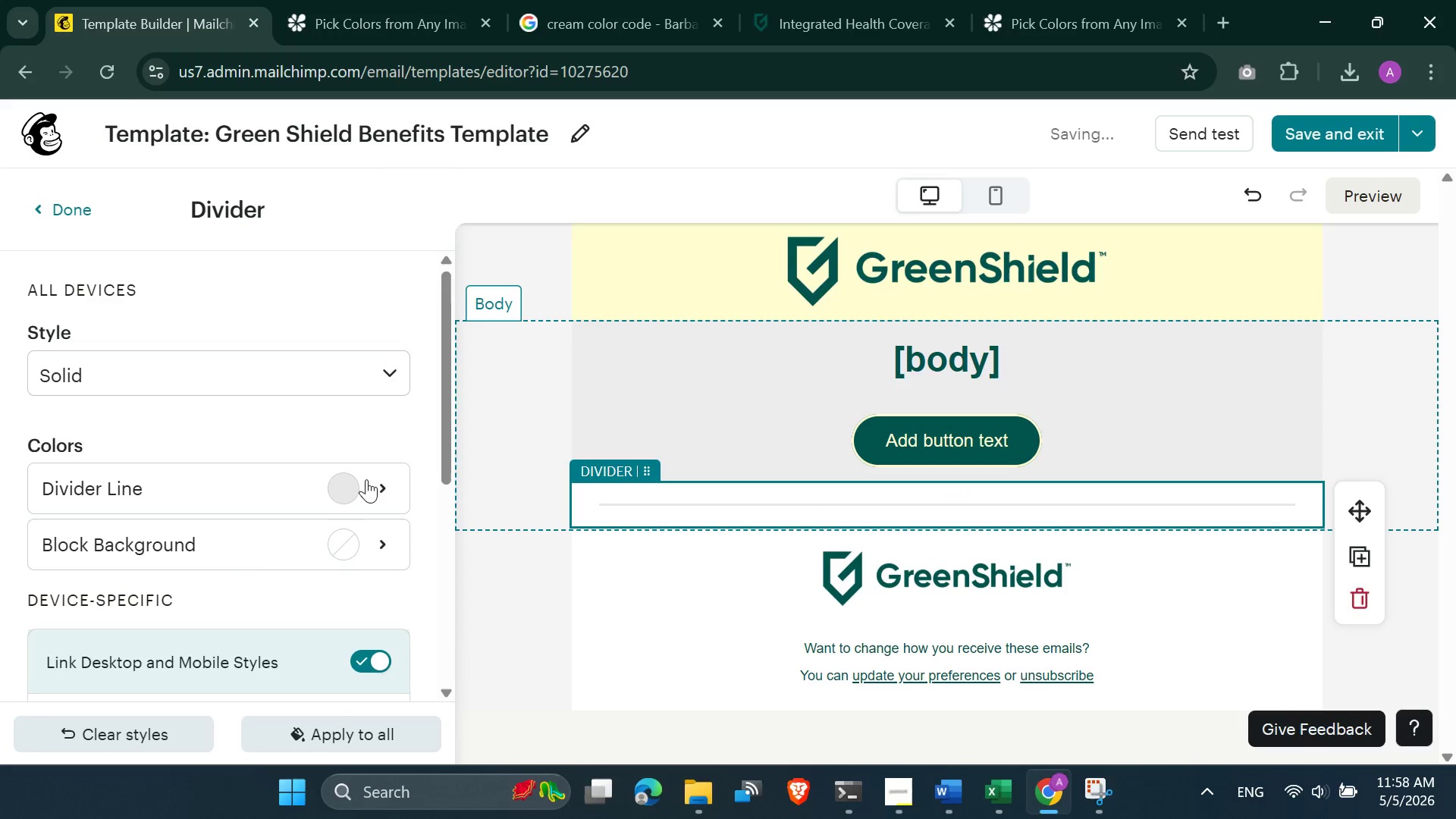 
left_click([354, 544])
 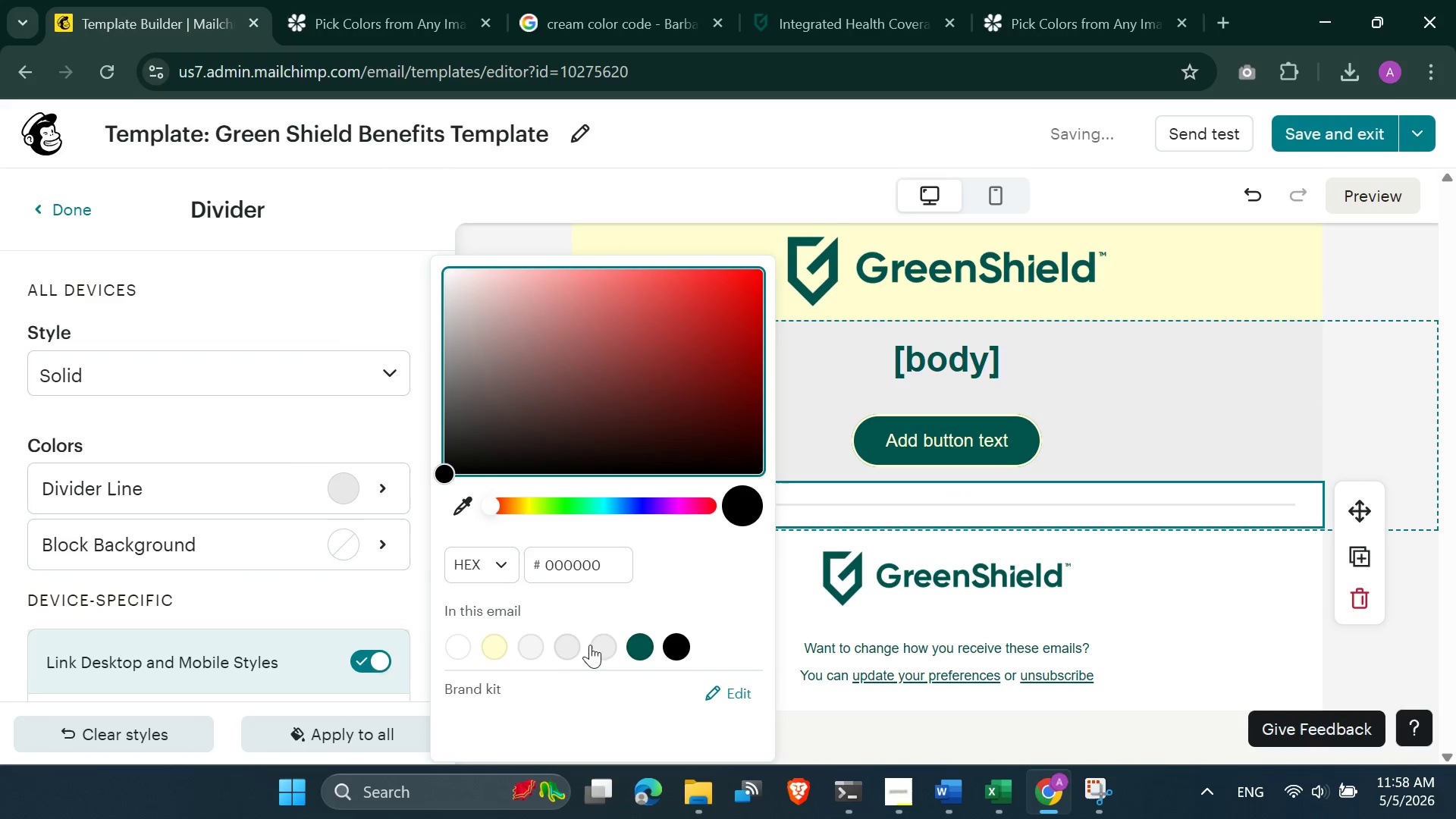 
left_click([568, 645])
 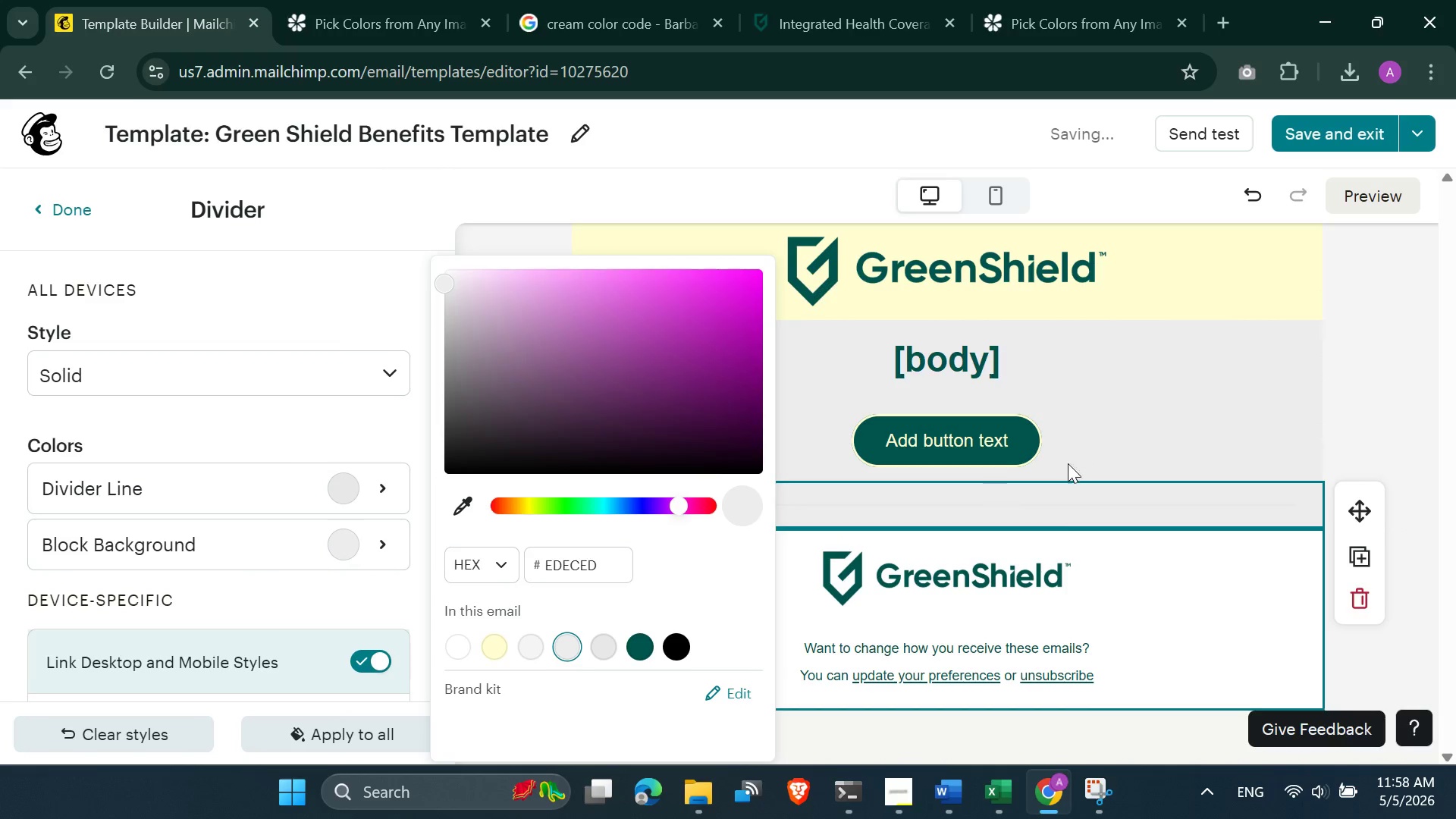 
left_click([1094, 450])
 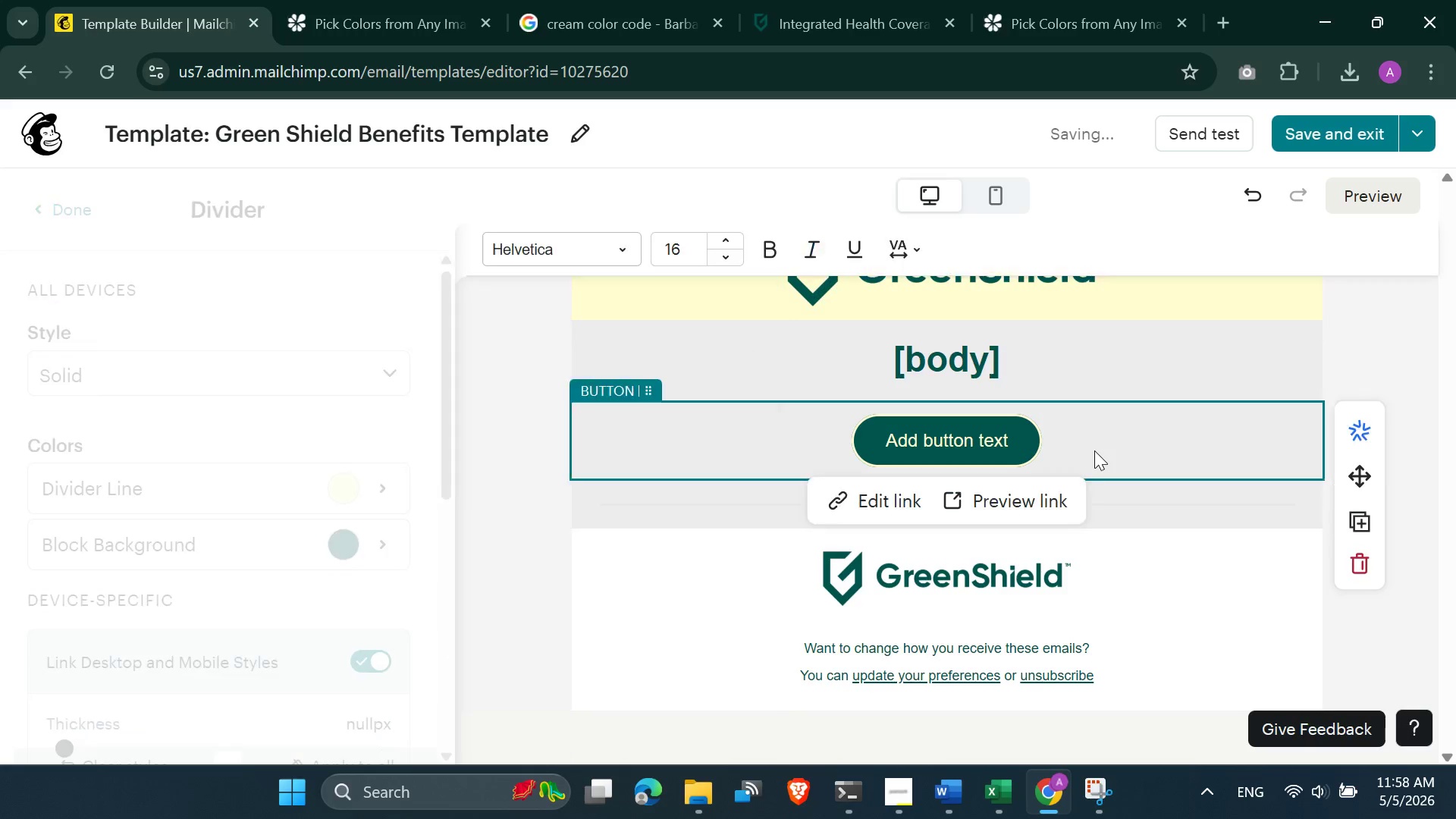 
scroll: coordinate [1094, 450], scroll_direction: up, amount: 1.0
 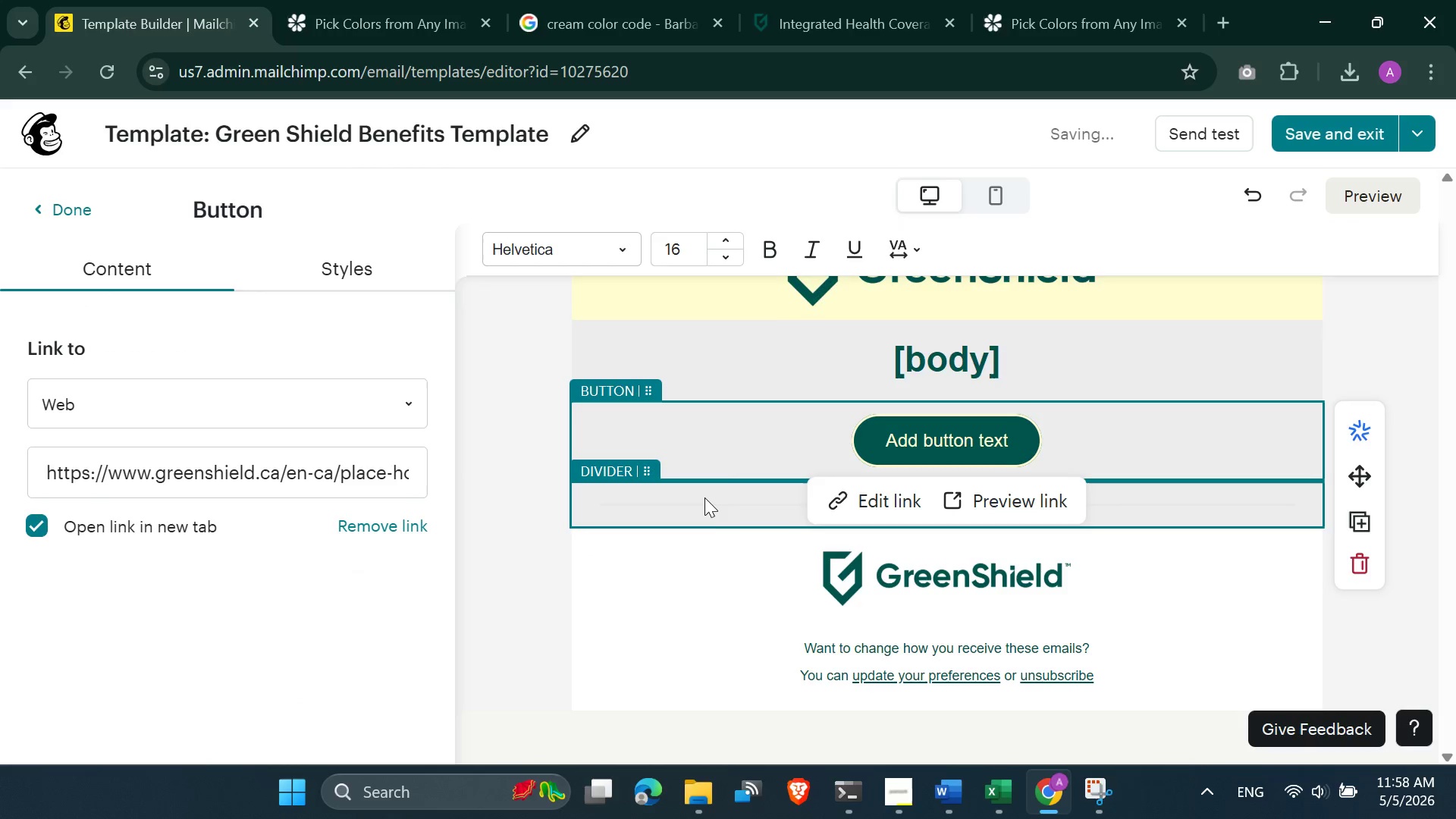 
left_click([704, 504])
 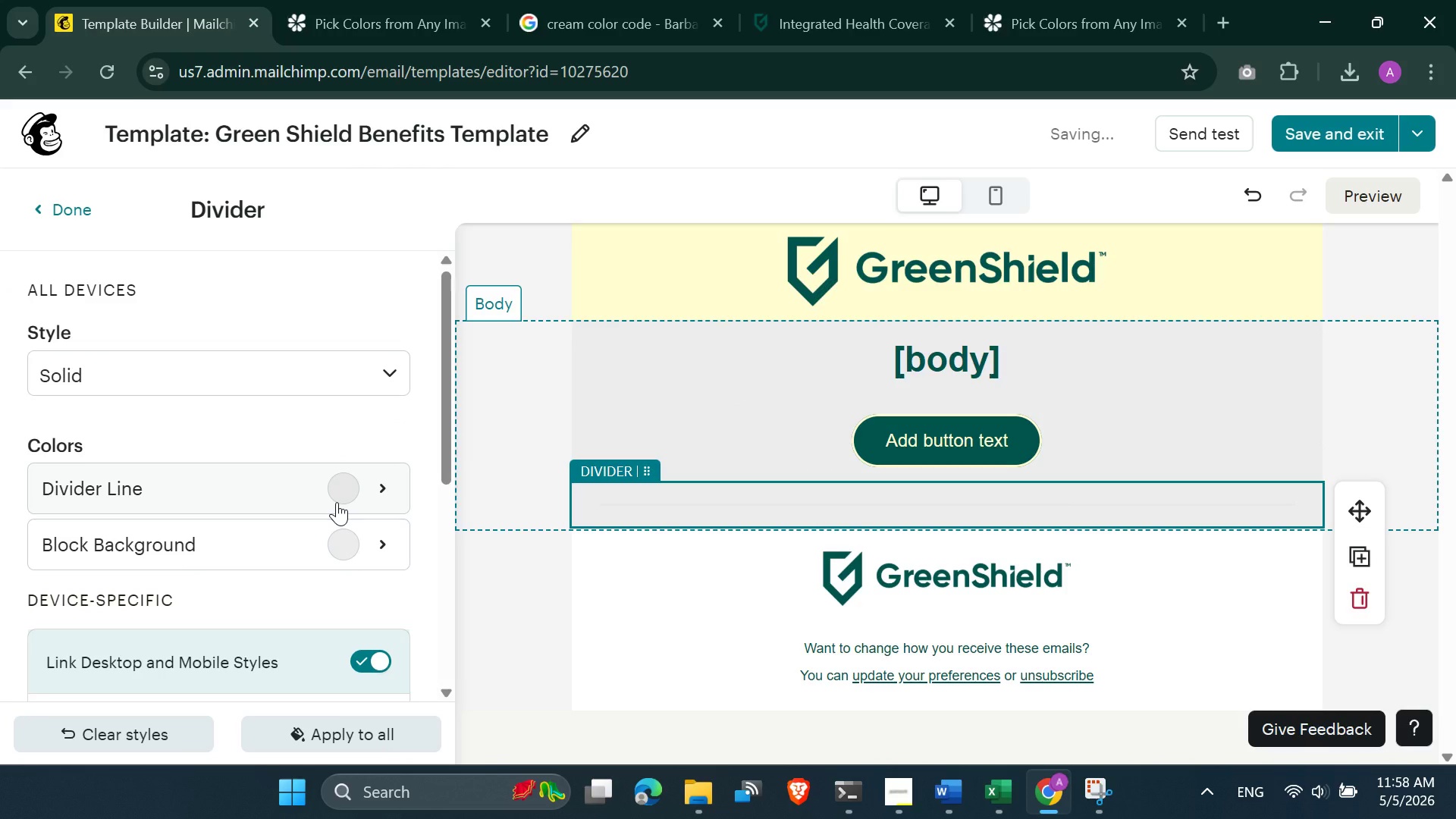 
left_click([635, 605])
 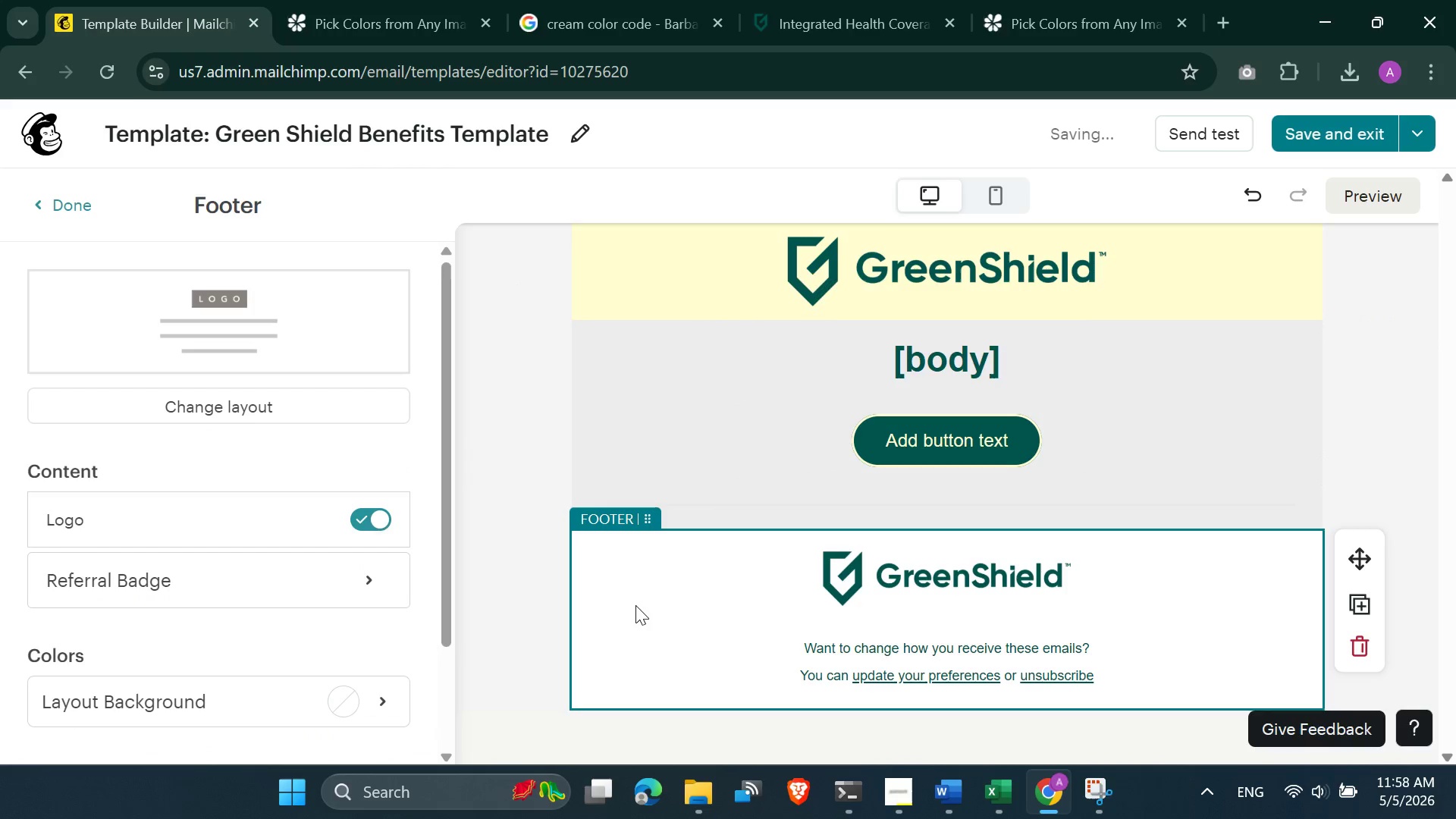 
scroll: coordinate [635, 605], scroll_direction: down, amount: 1.0
 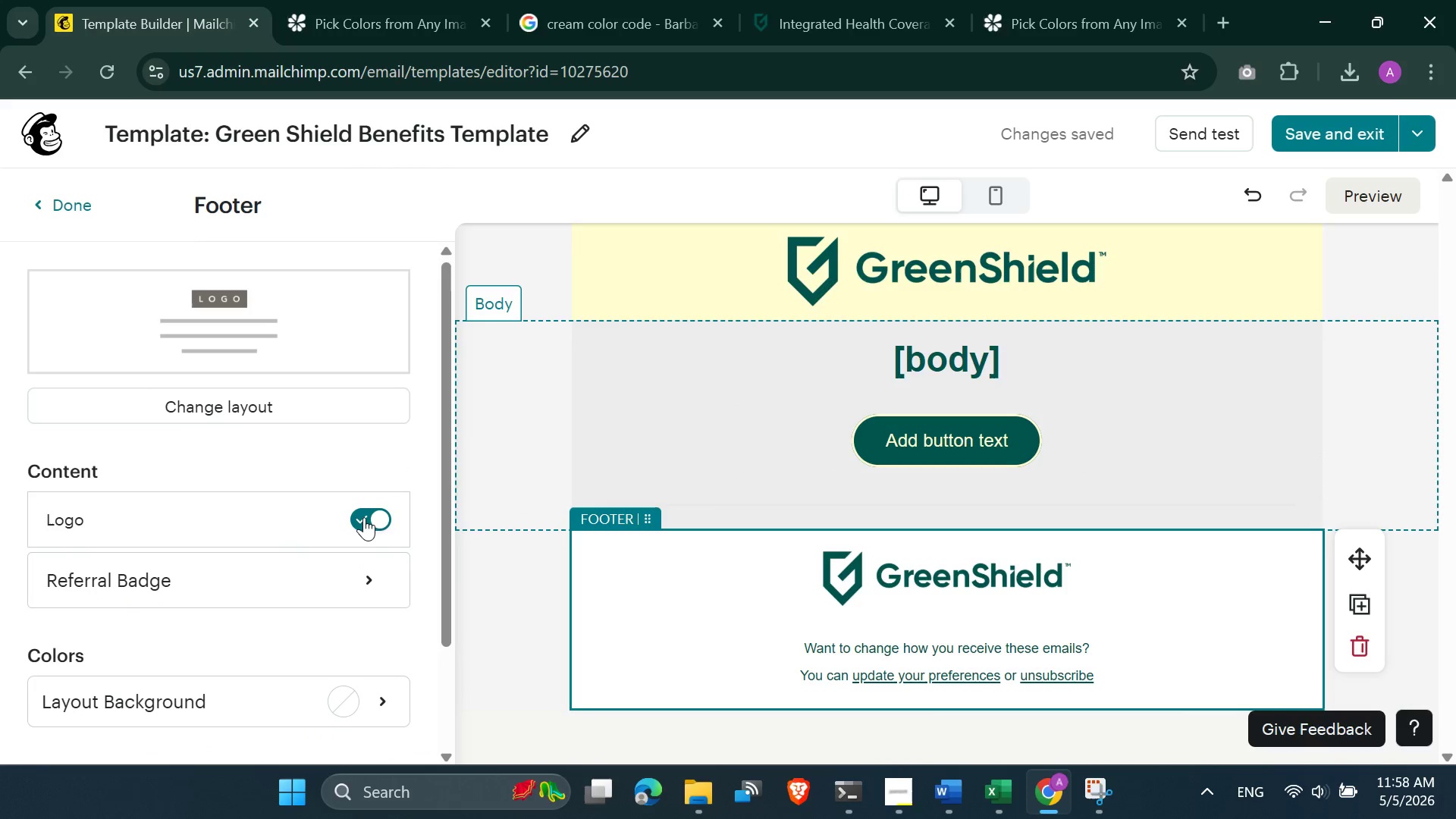 
scroll: coordinate [355, 340], scroll_direction: up, amount: 2.0
 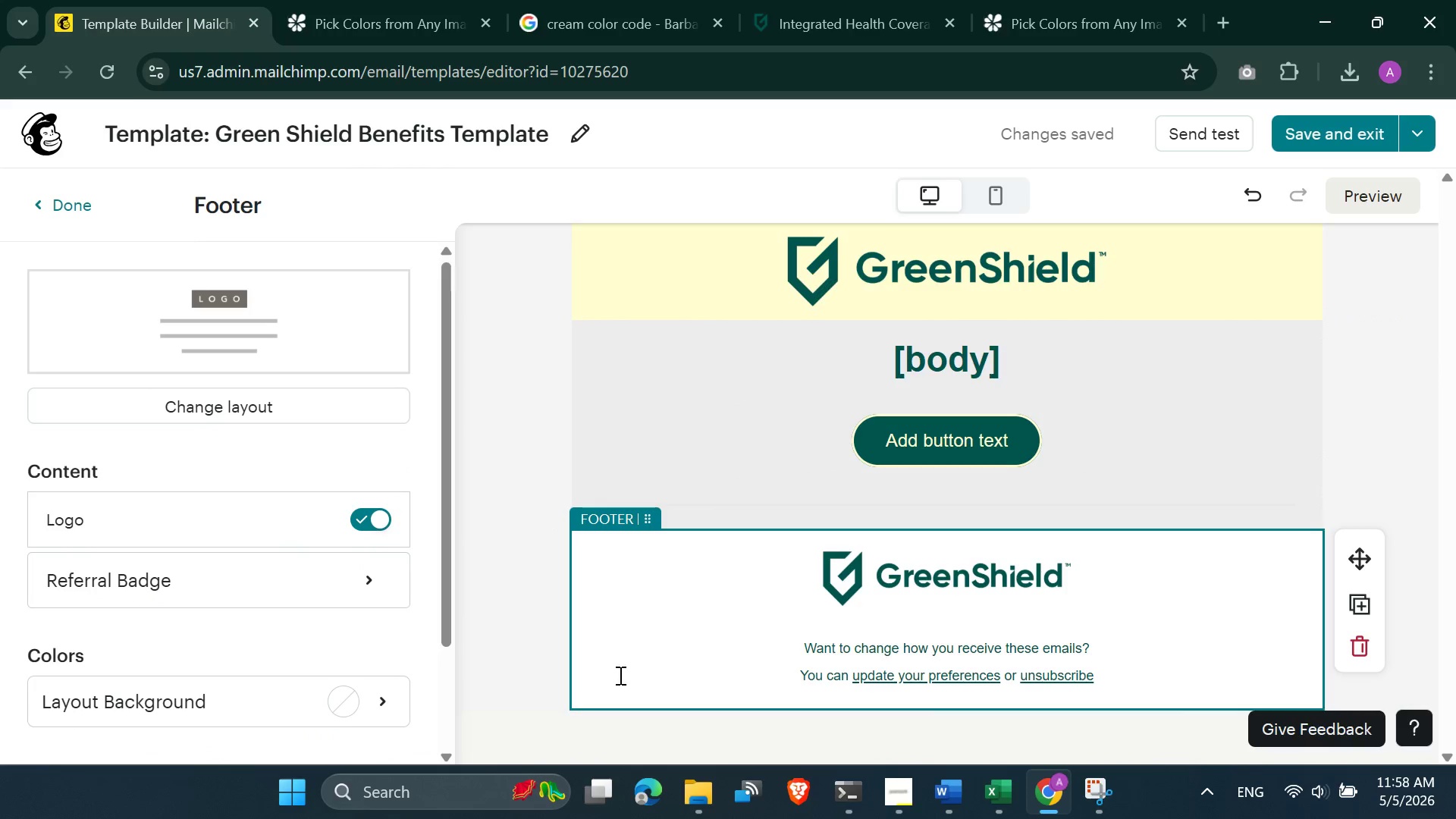 
left_click([663, 637])
 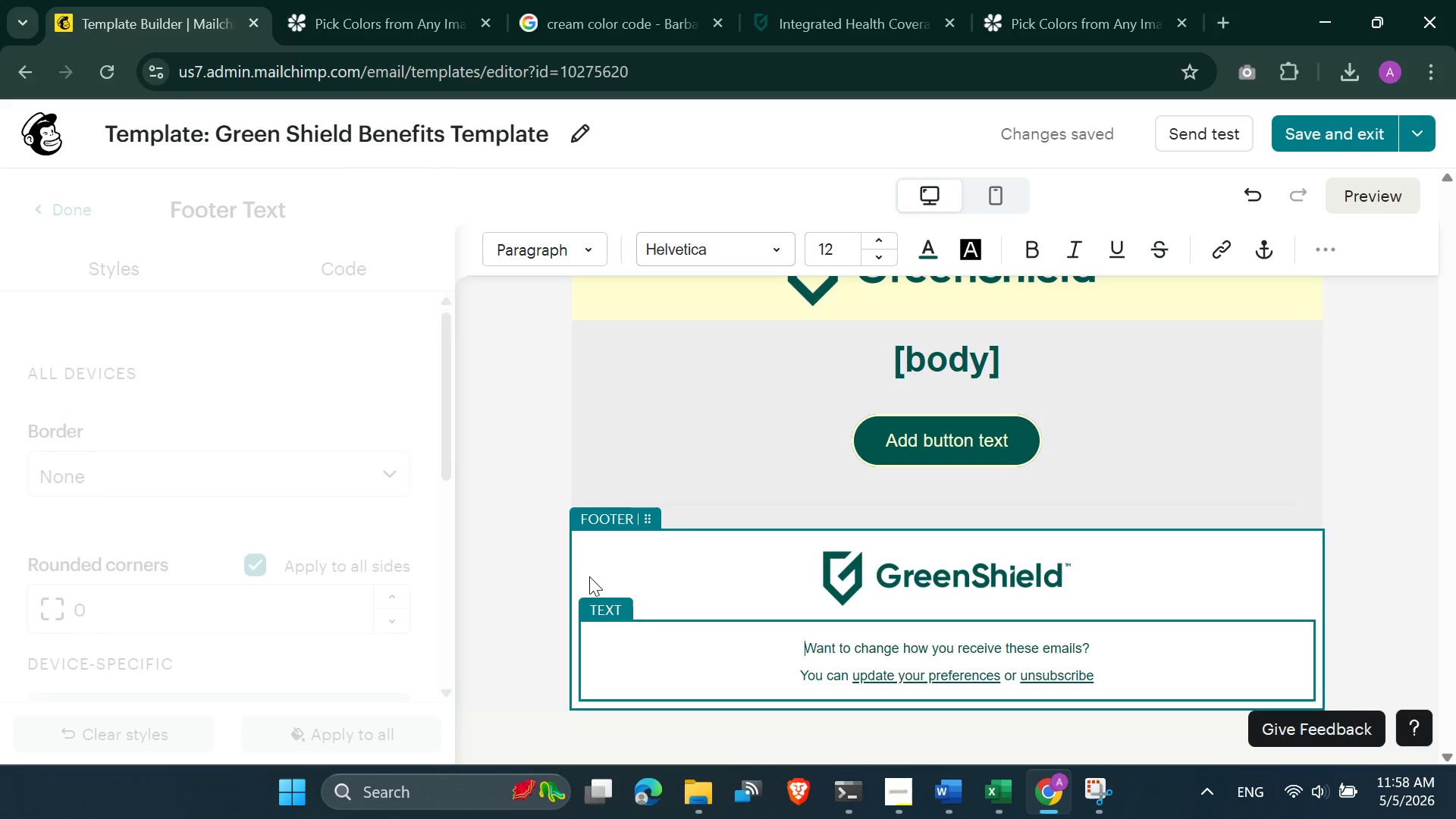 
left_click([593, 565])
 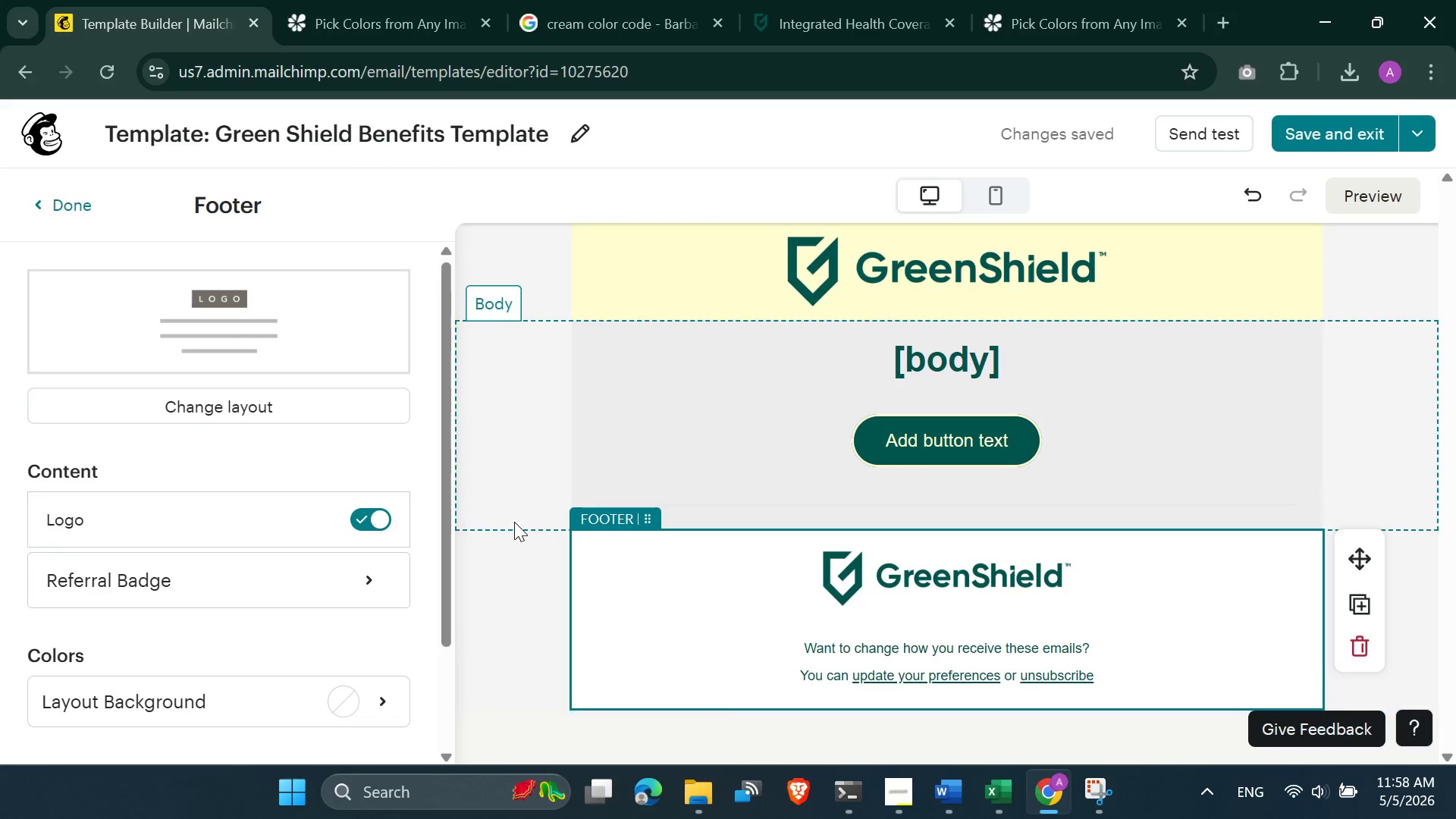 
scroll: coordinate [449, 548], scroll_direction: down, amount: 2.0
 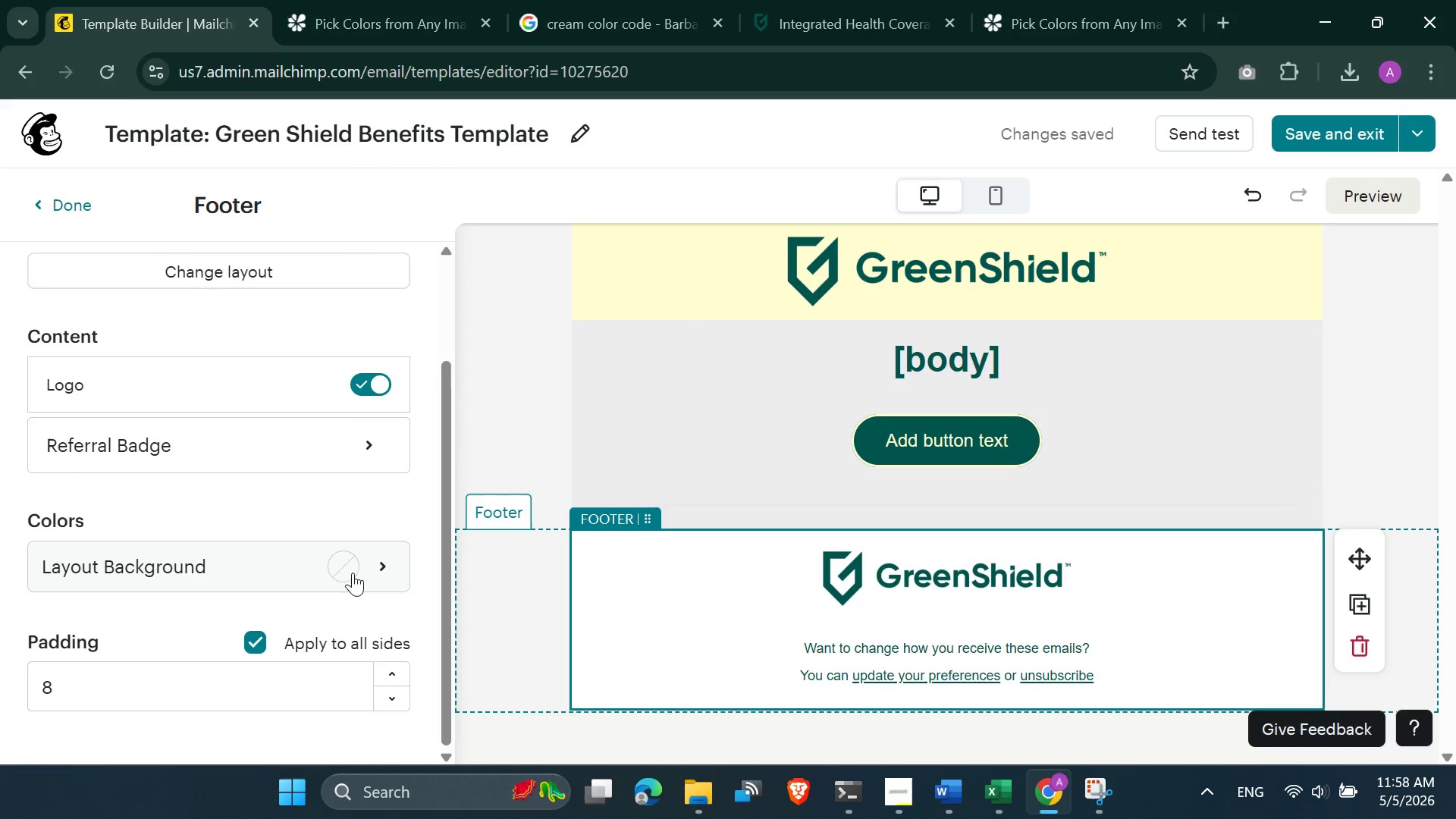 
left_click([347, 563])
 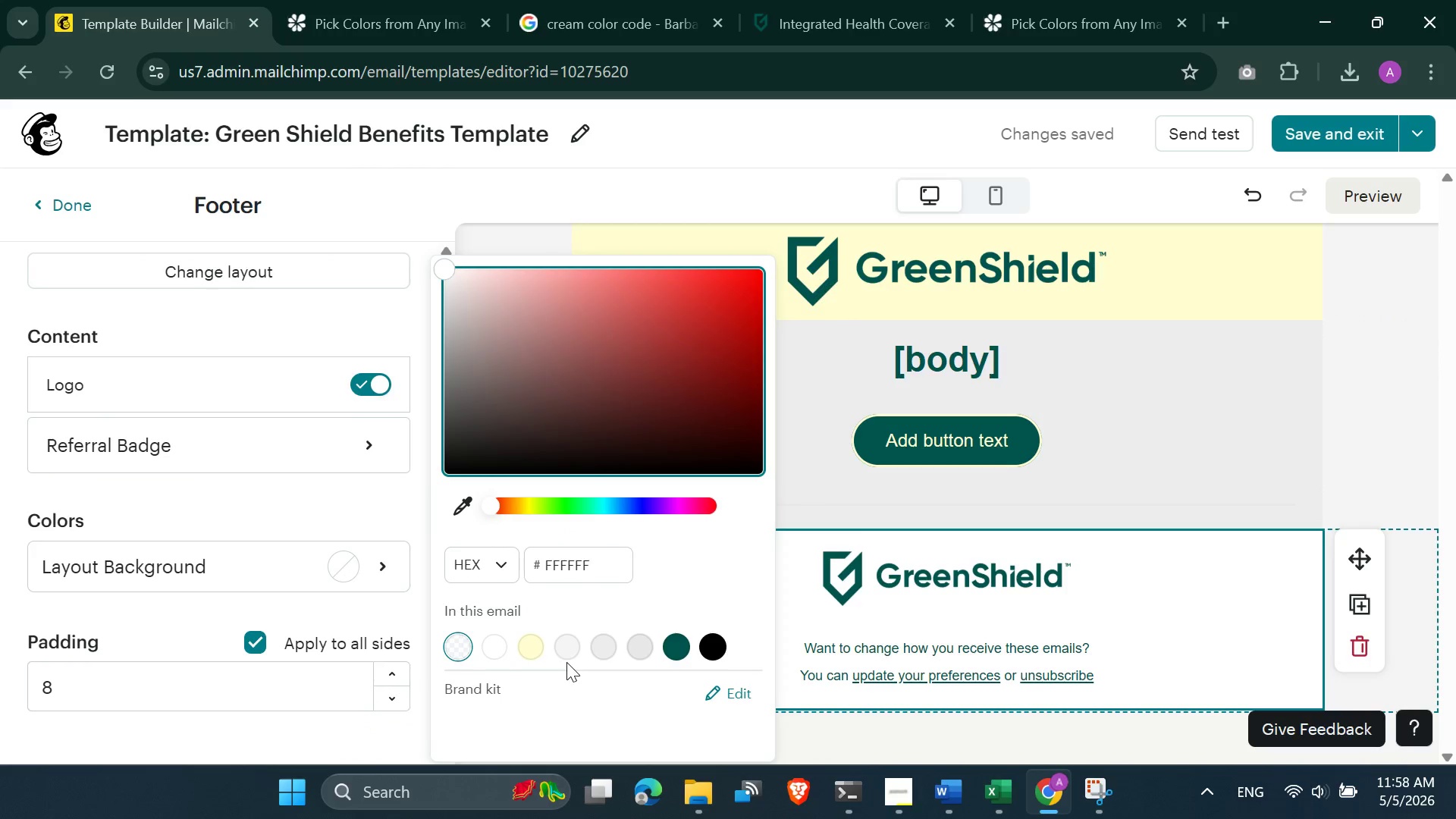 
left_click([605, 649])
 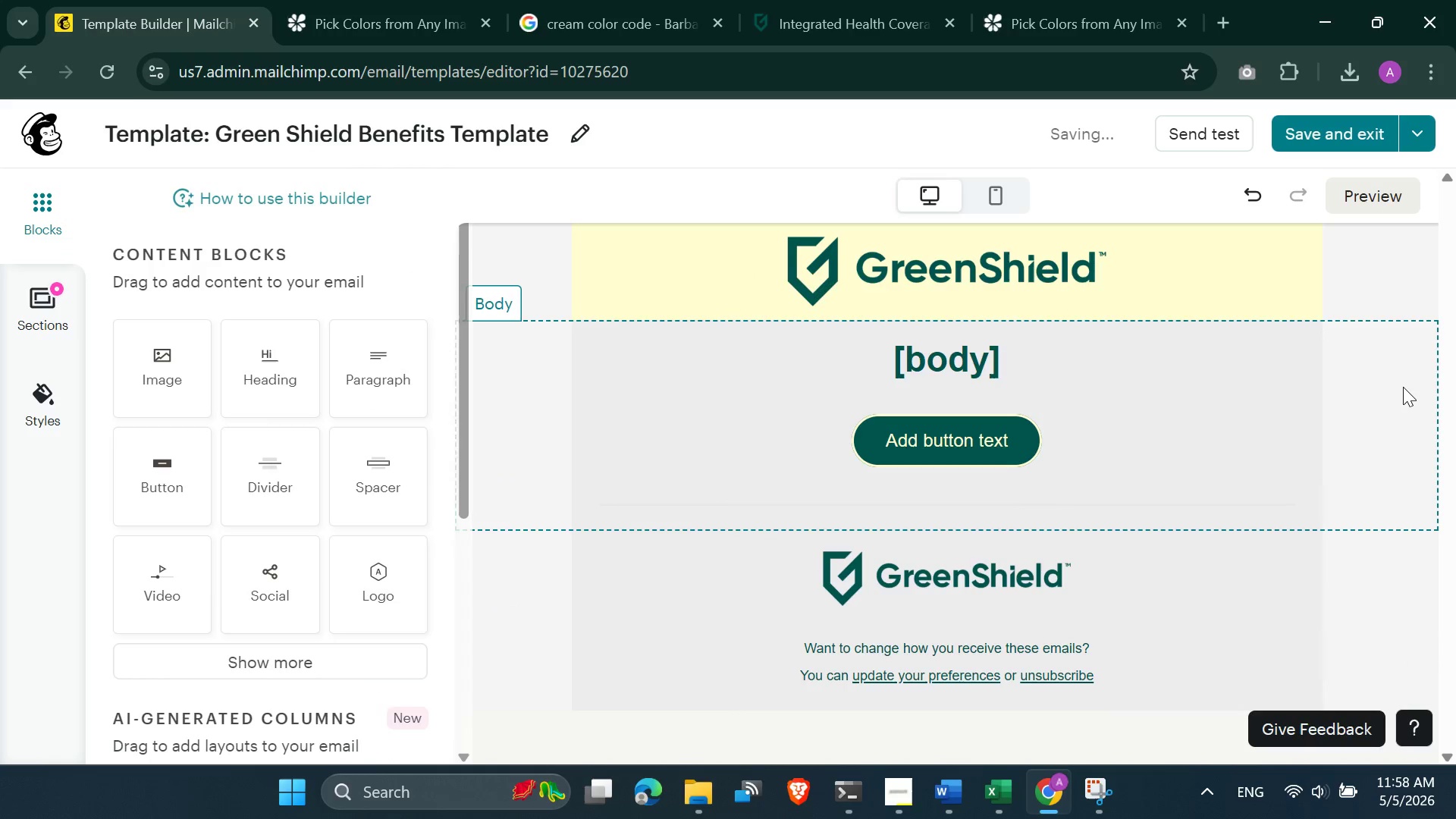 
left_click([1390, 580])
 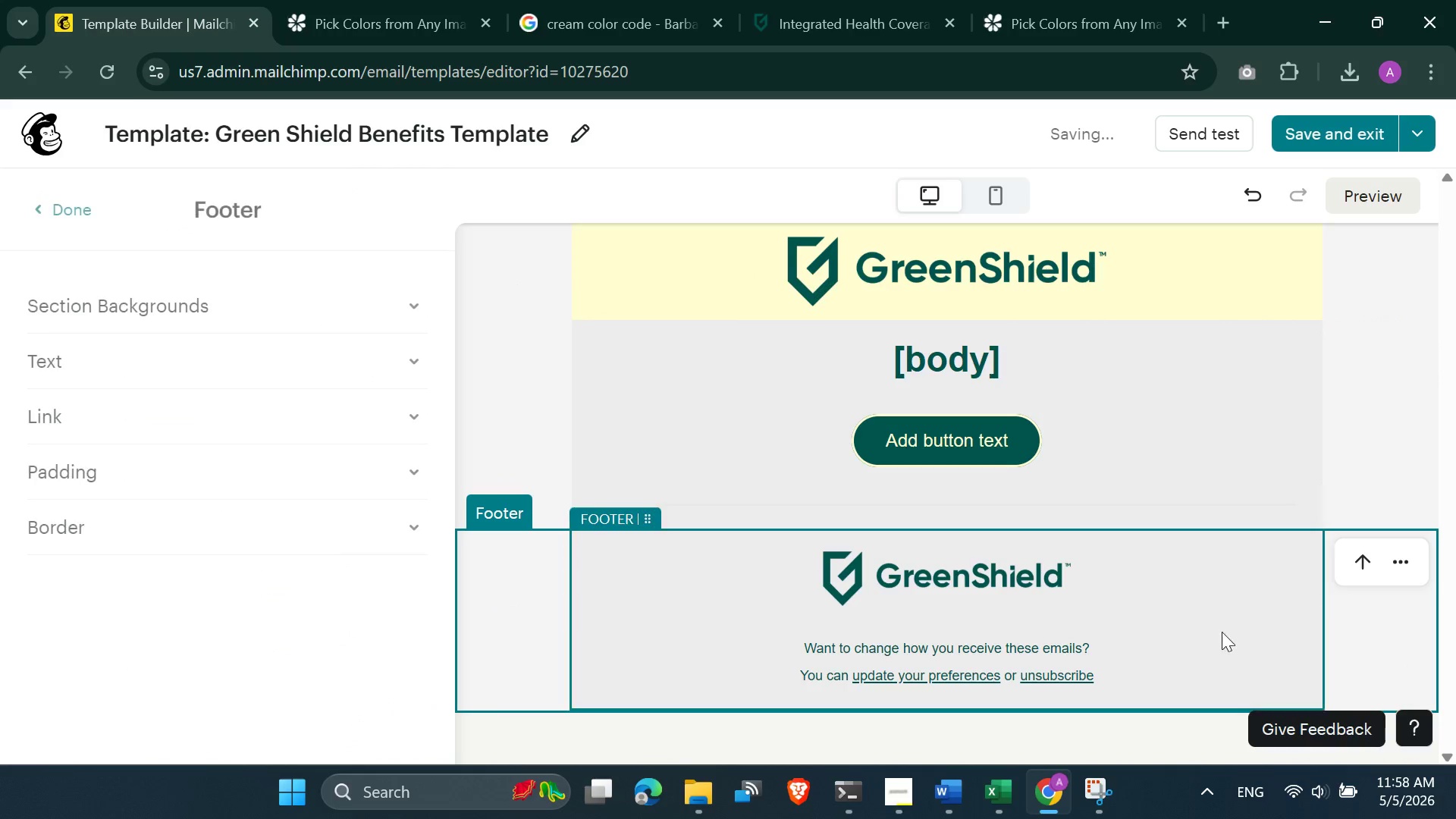 
scroll: coordinate [1202, 648], scroll_direction: down, amount: 1.0
 